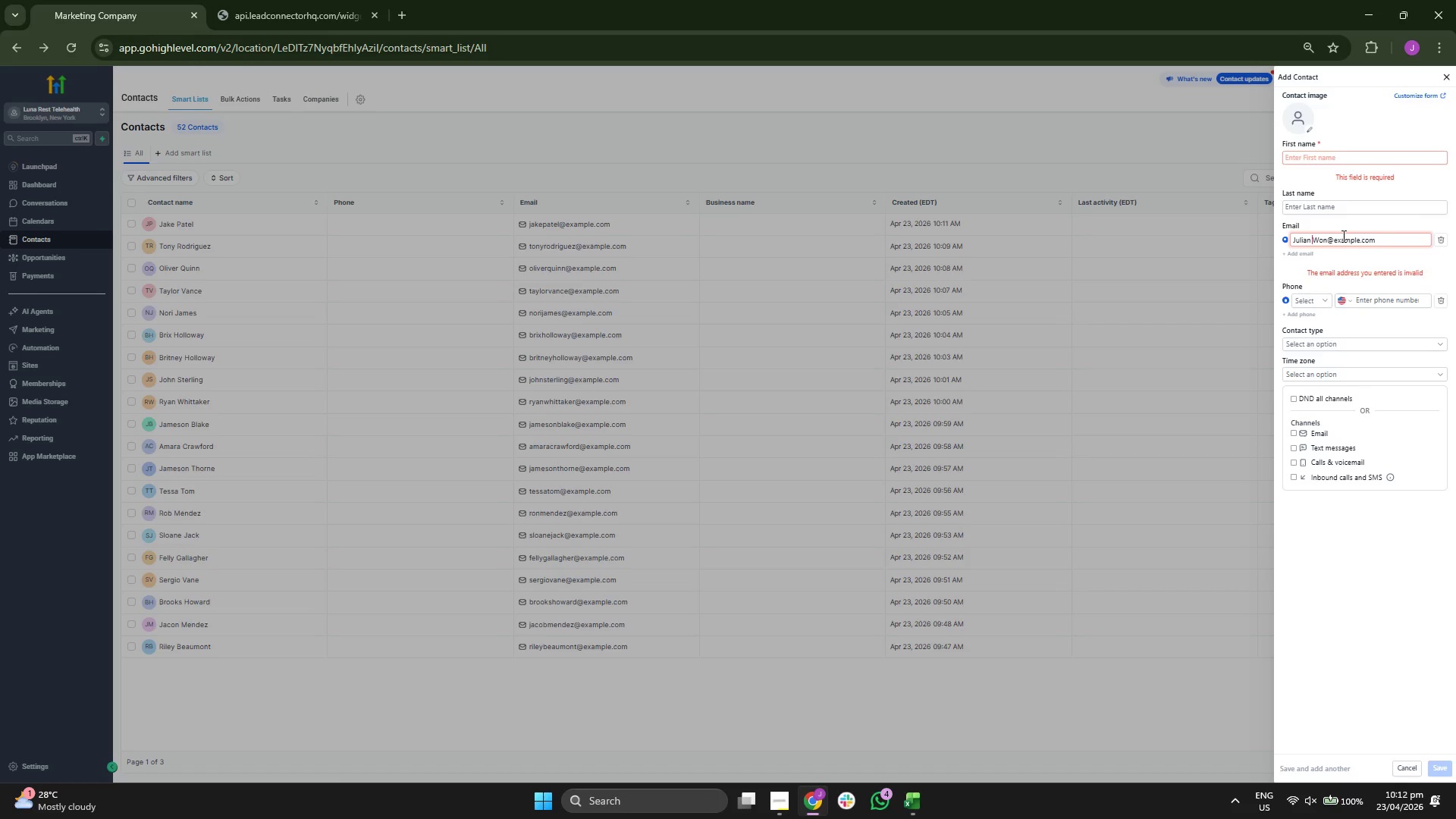 
key(Backspace)
 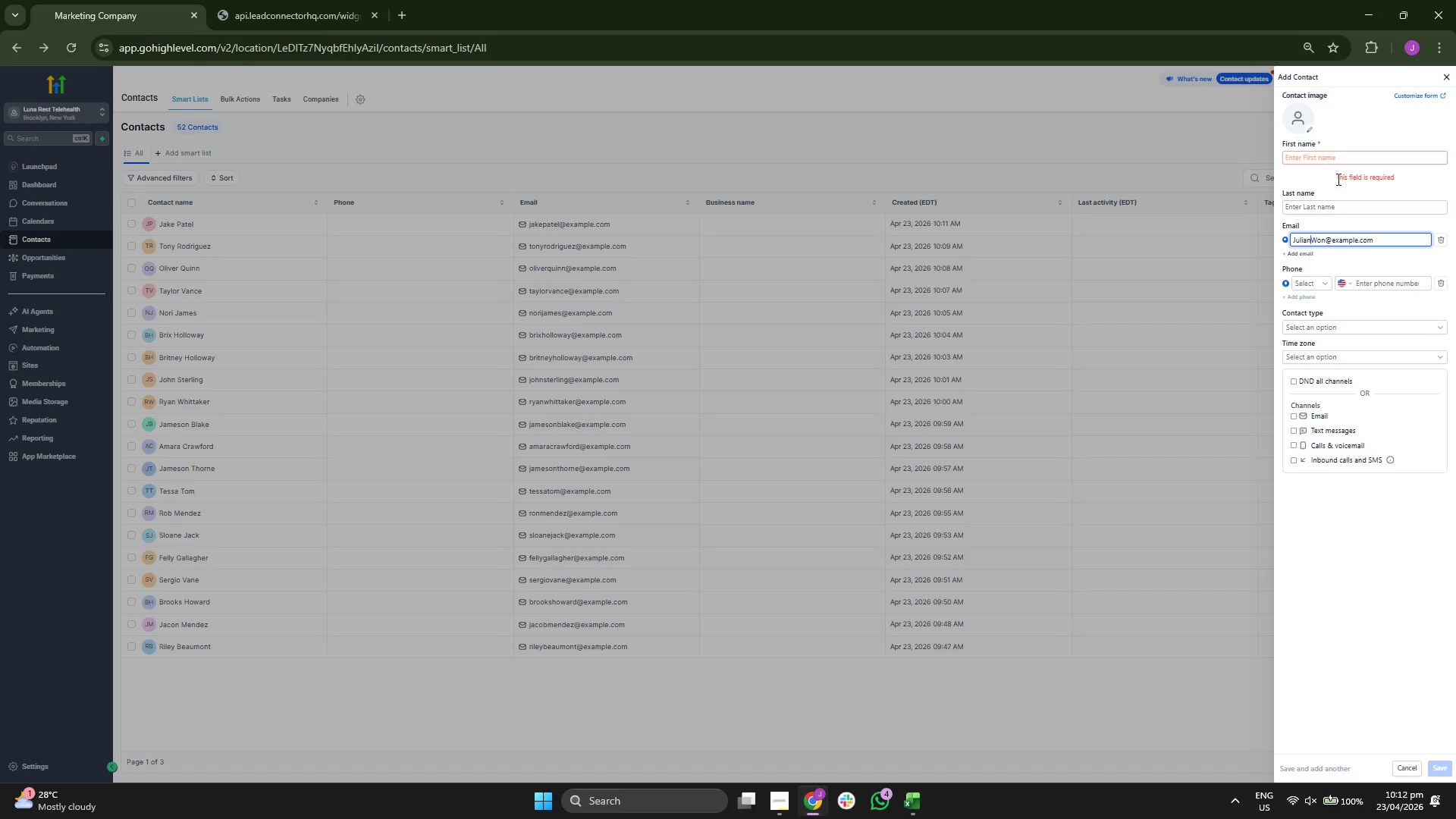 
left_click([1339, 161])
 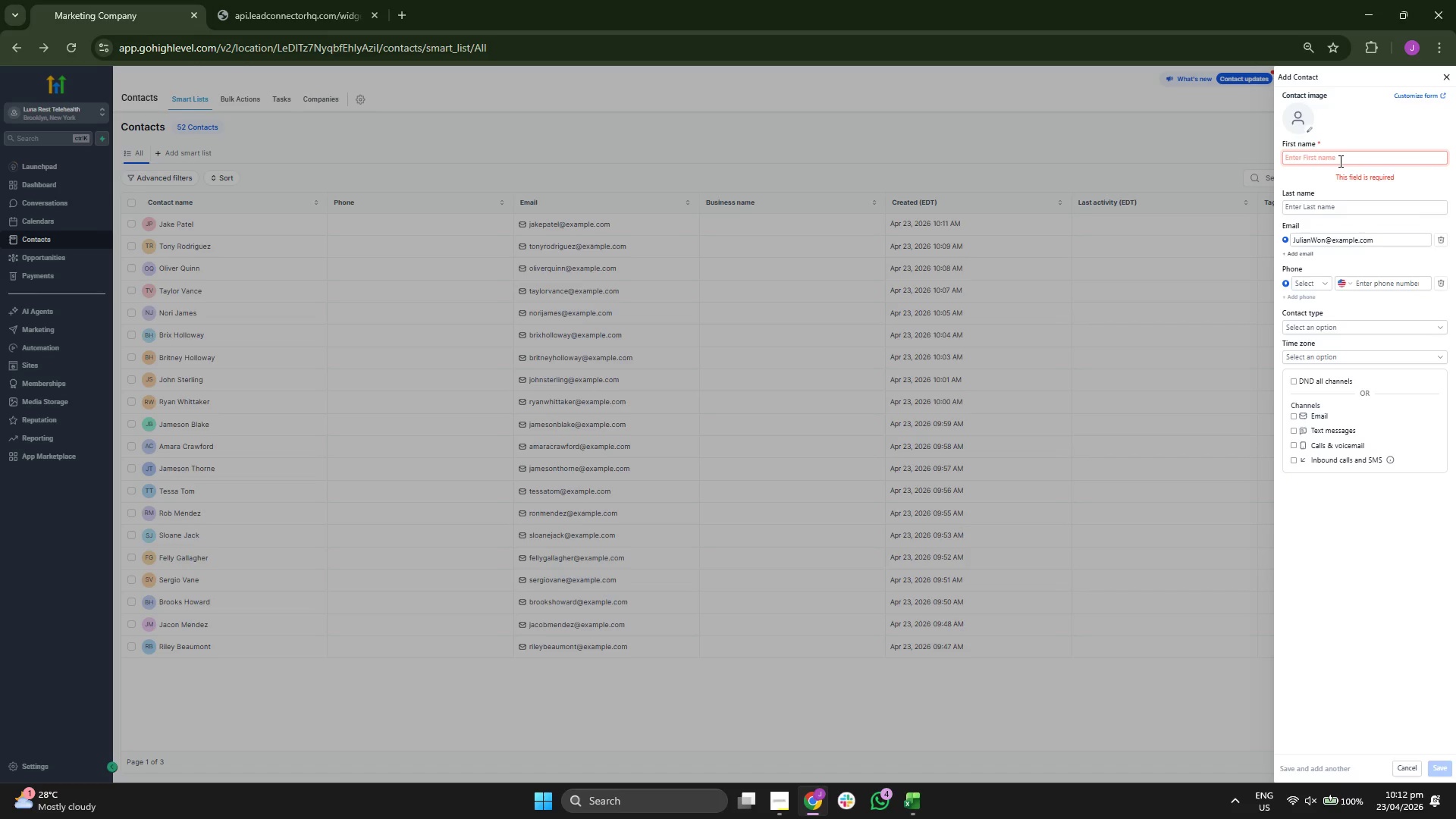 
type(Jual)
key(Backspace)
type(lia)
key(Backspace)
key(Backspace)
key(Backspace)
key(Backspace)
type(lian)
key(Tab)
type(Won)
 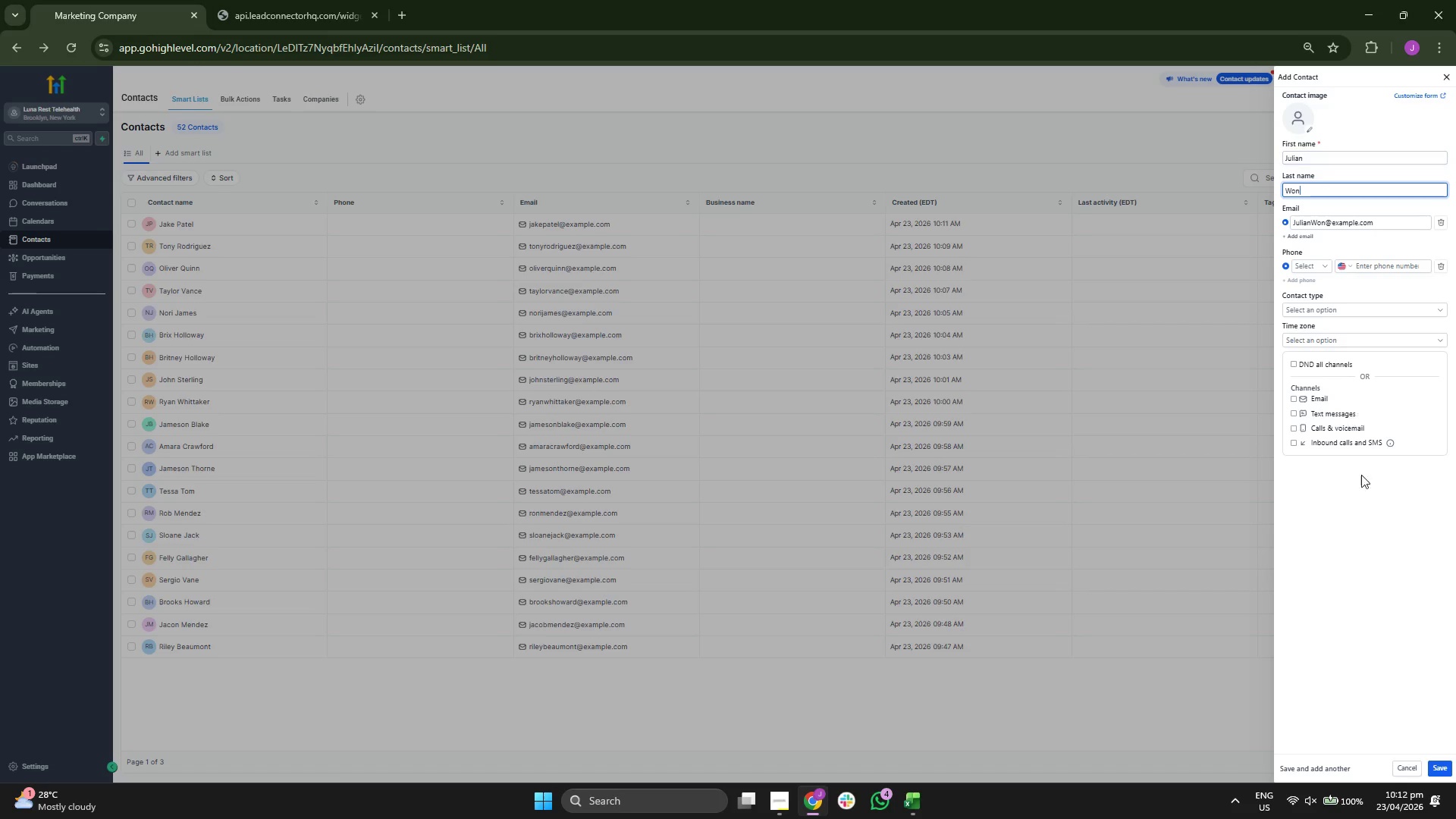 
left_click_drag(start_coordinate=[1355, 526], to_coordinate=[1354, 534])
 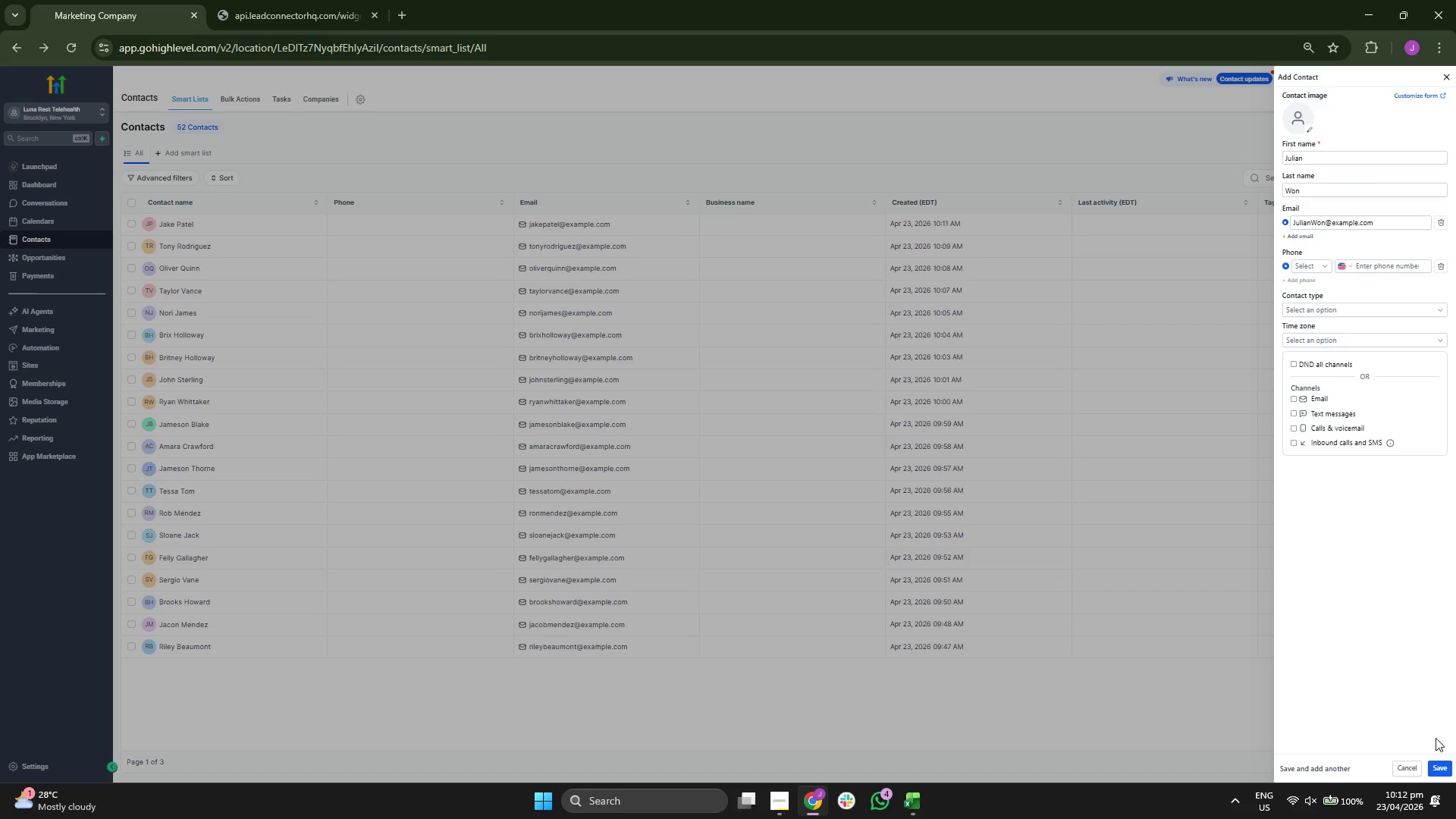 
left_click([1437, 768])
 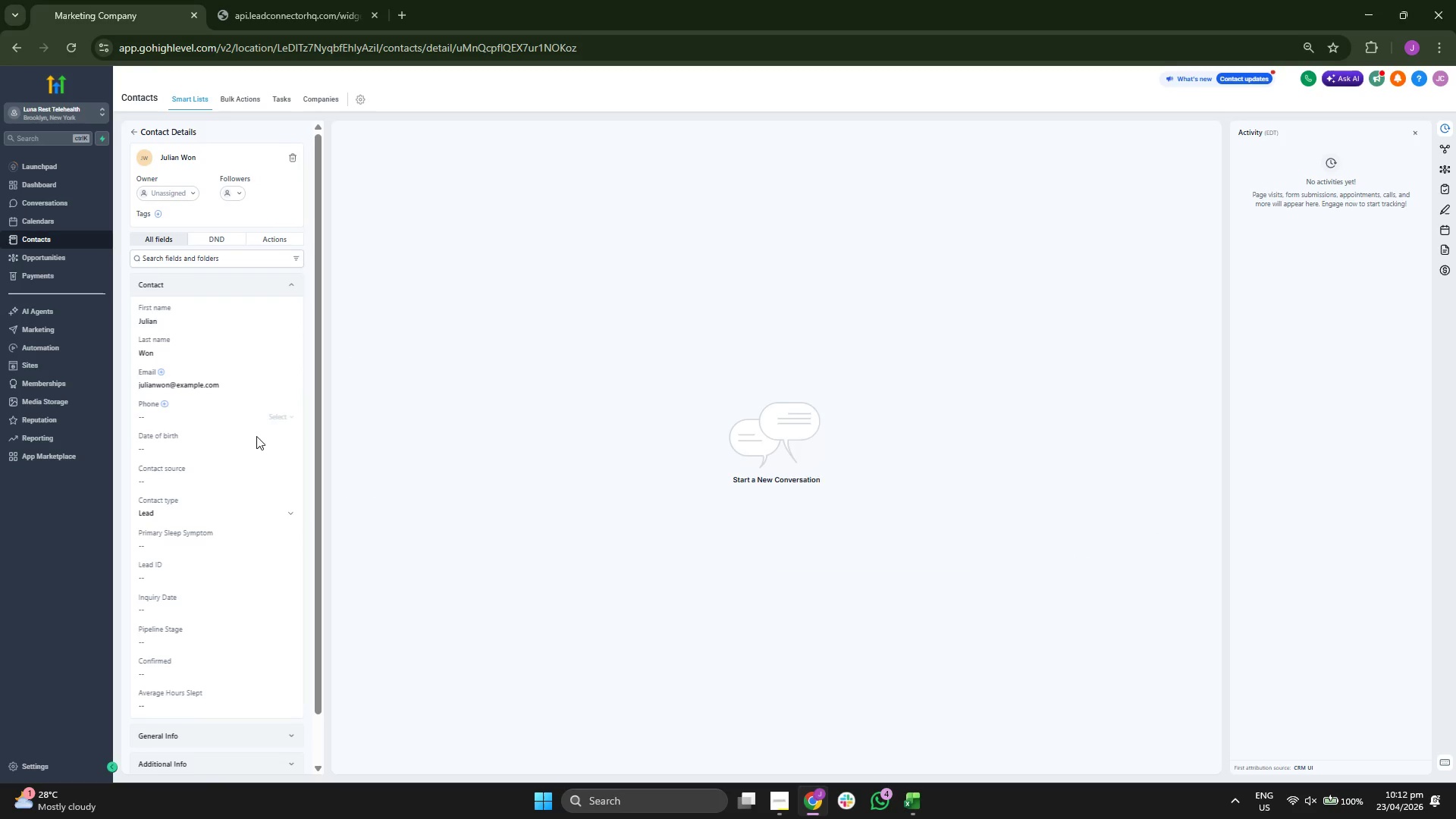 
left_click([210, 568])
 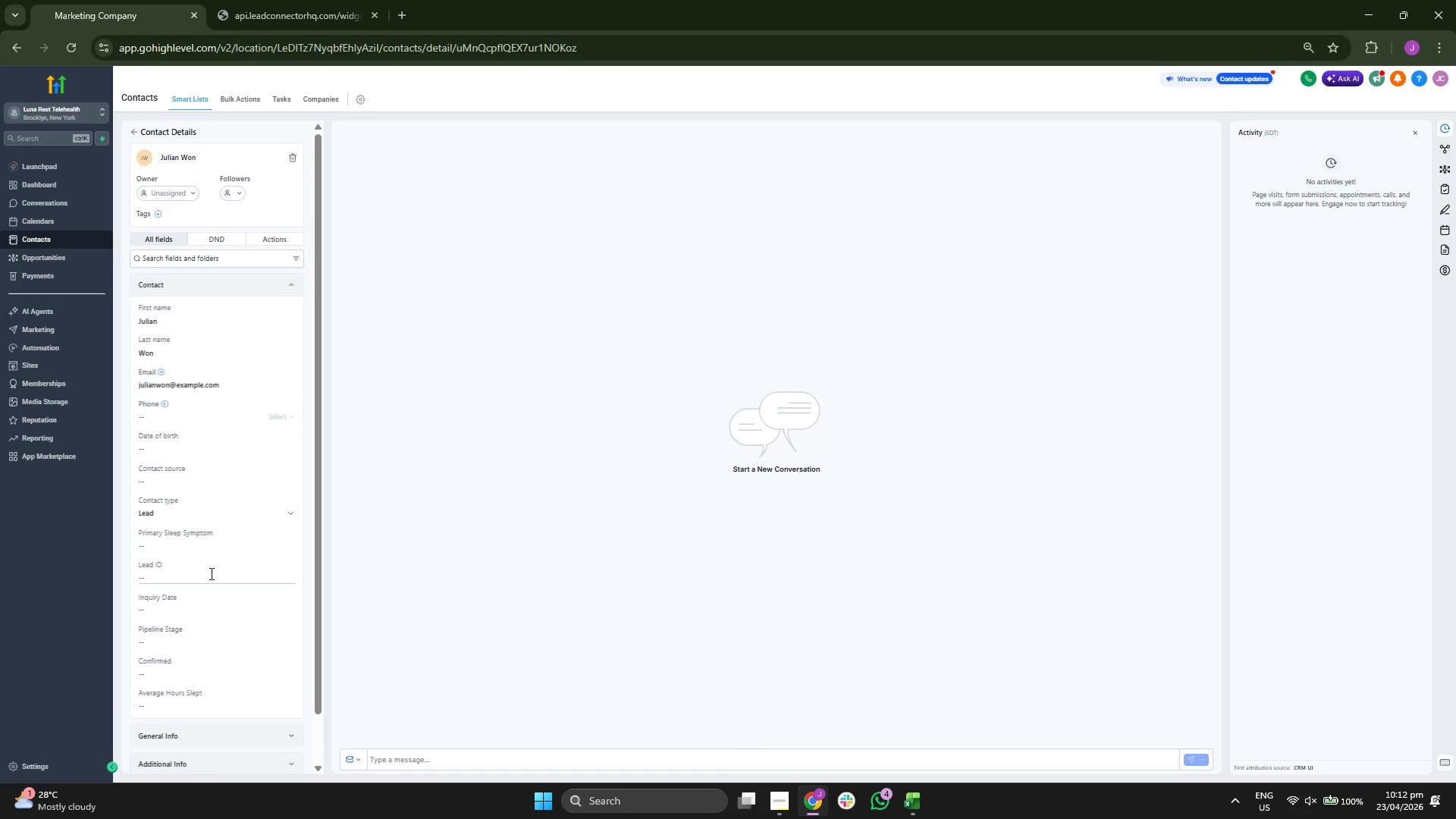 
left_click([210, 574])
 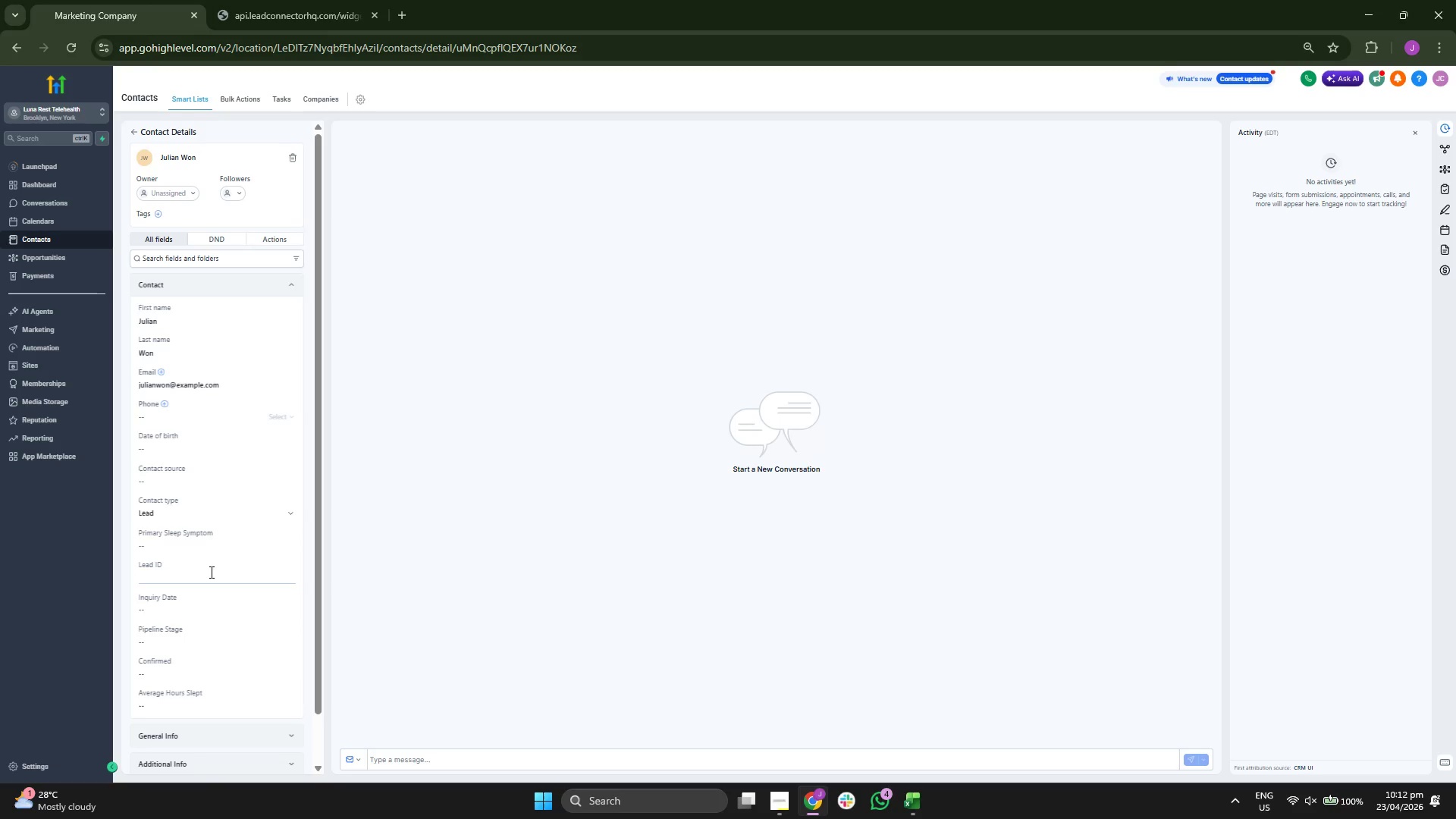 
type(Lr-)
key(Backspace)
key(Backspace)
type(R-00053)
 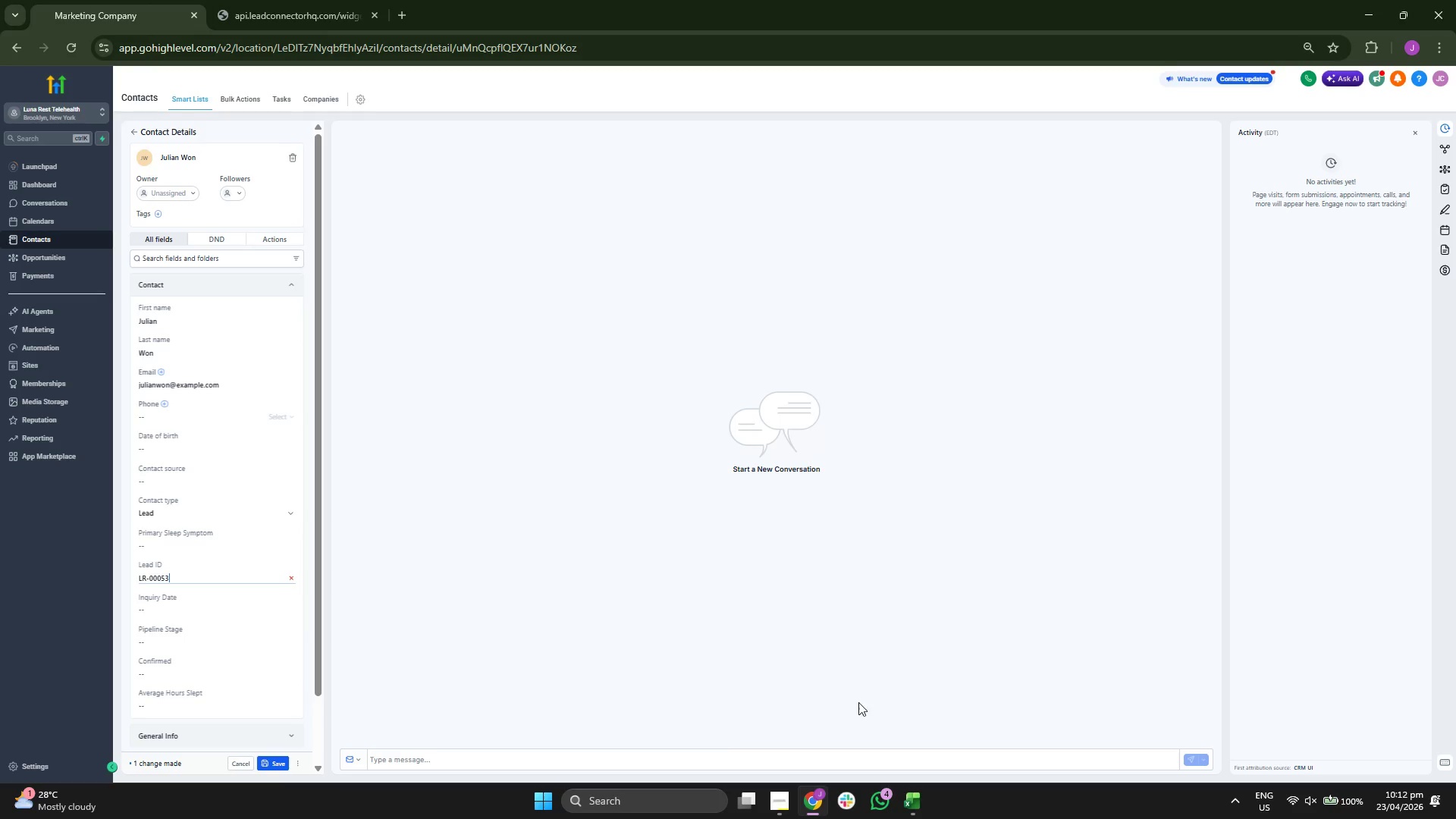 
left_click([914, 802])
 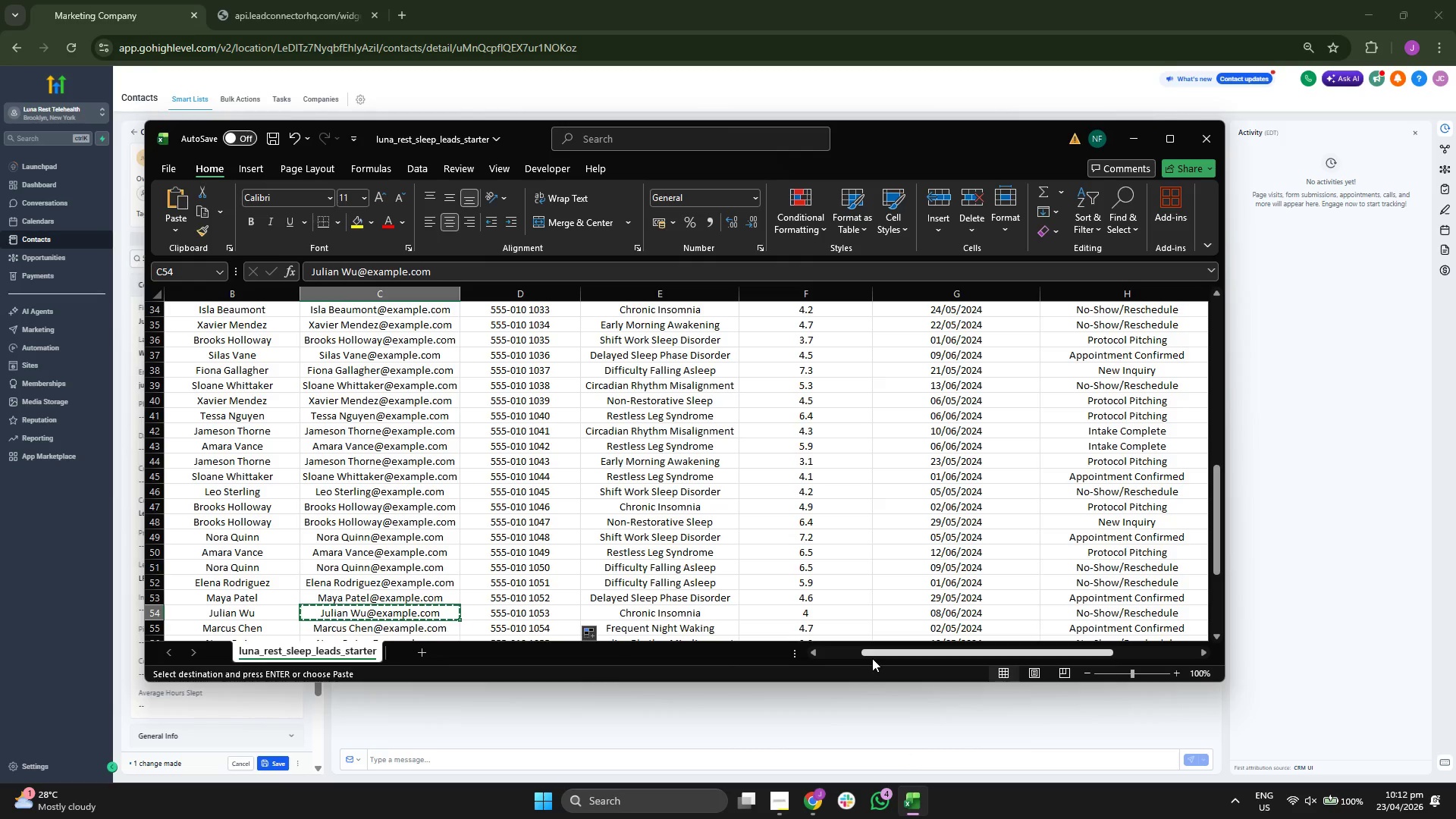 
key(ArrowRight)
 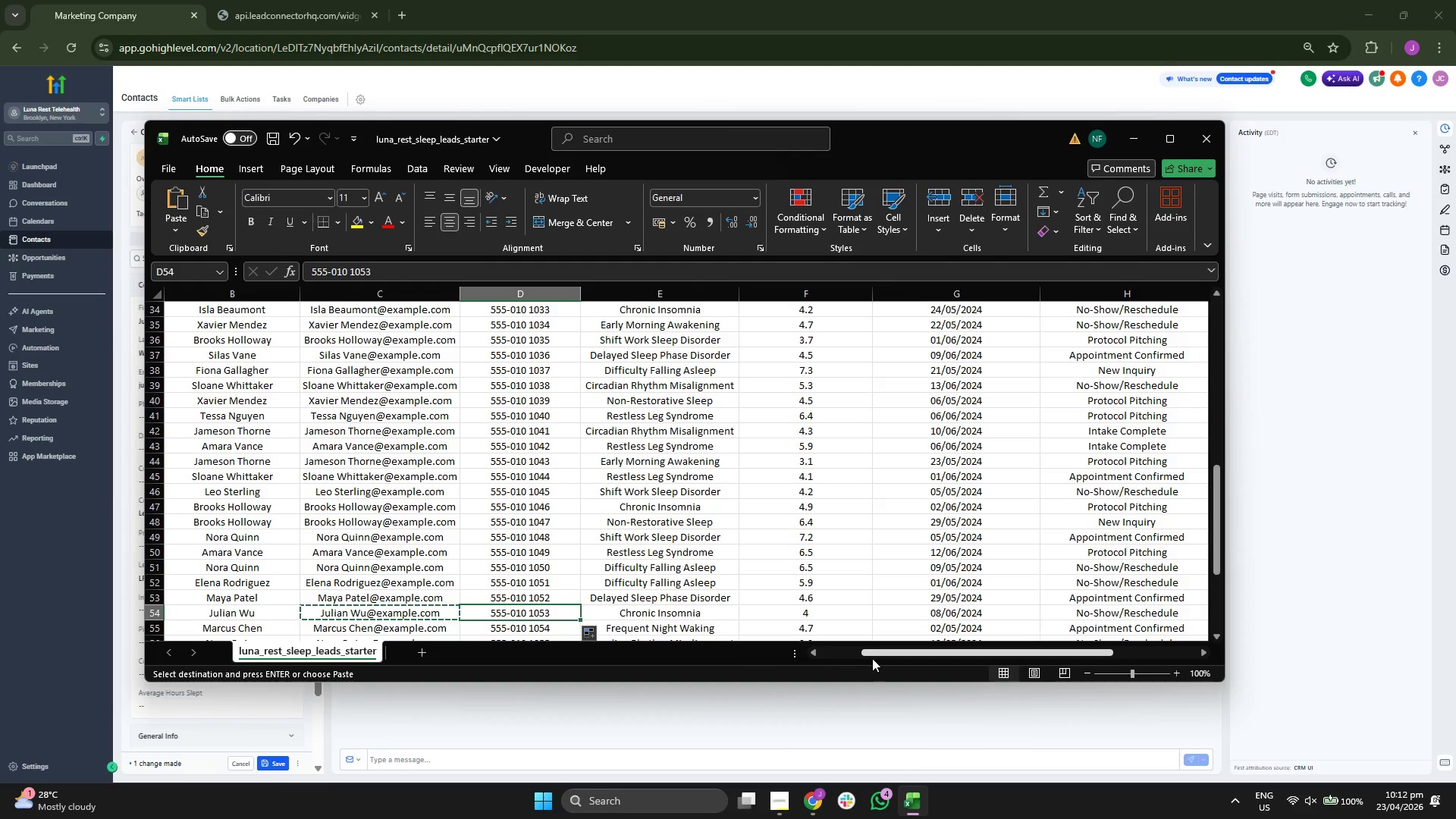 
key(ArrowRight)
 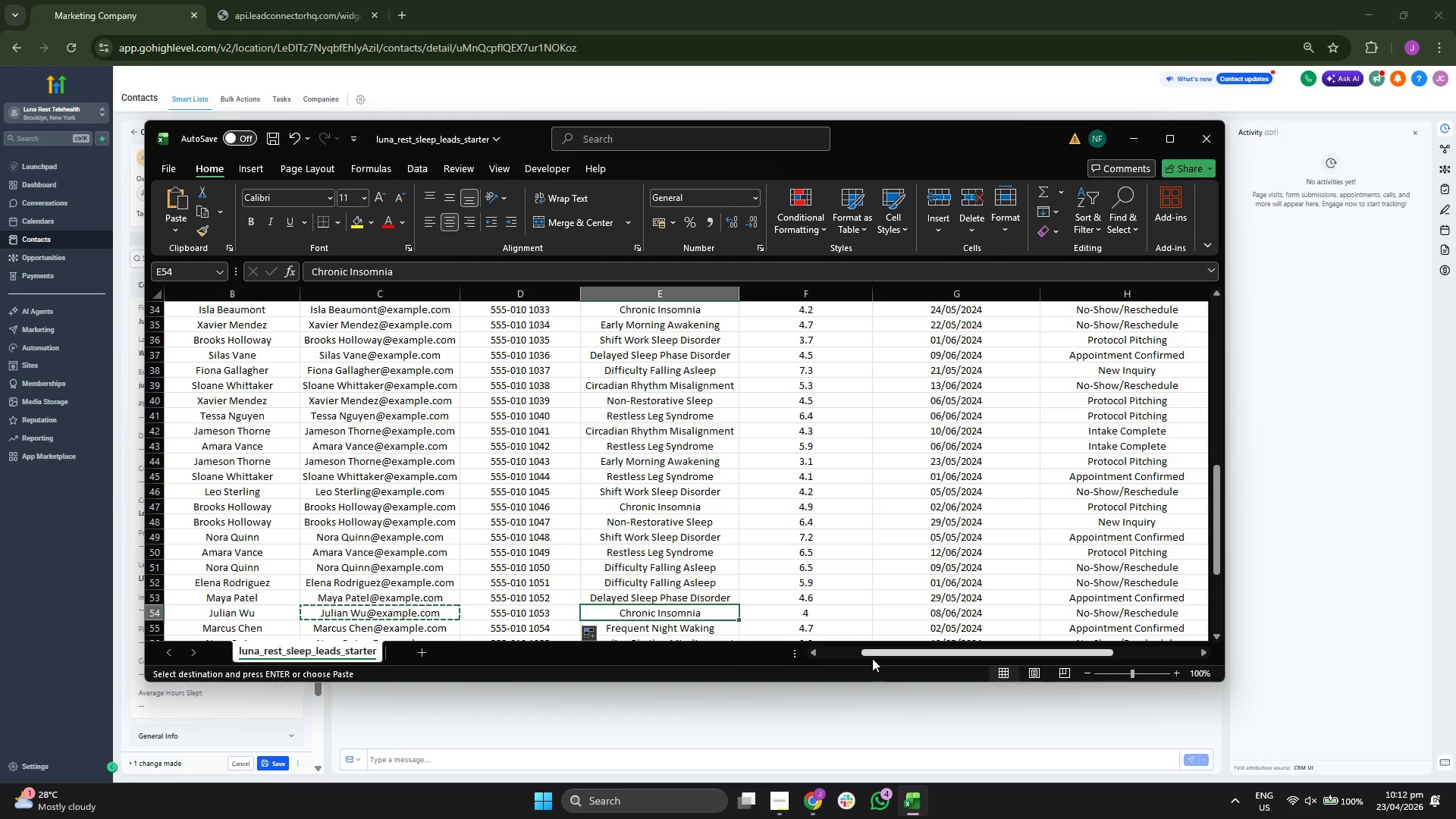 
key(Control+ControlLeft)
 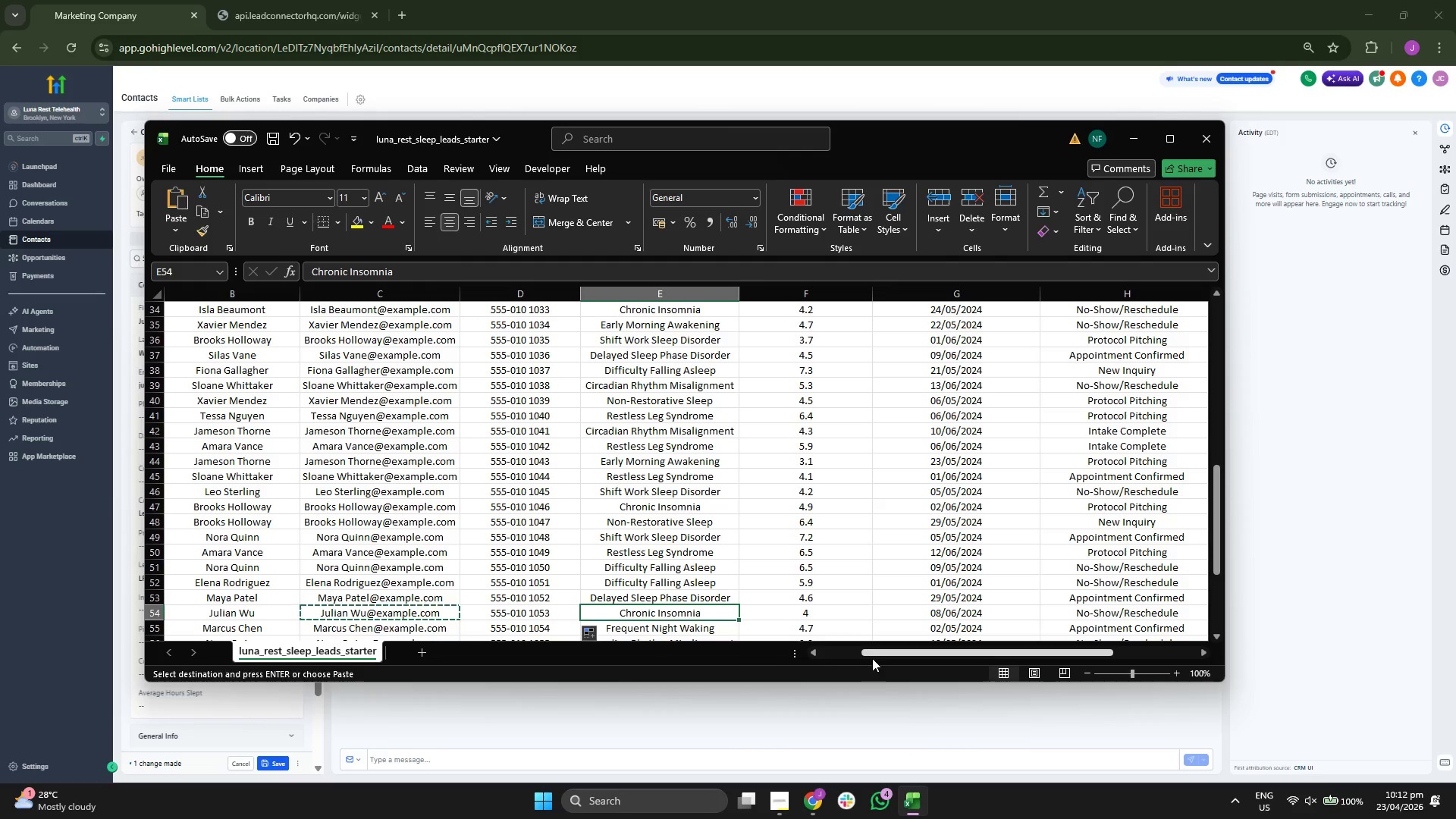 
key(Control+C)
 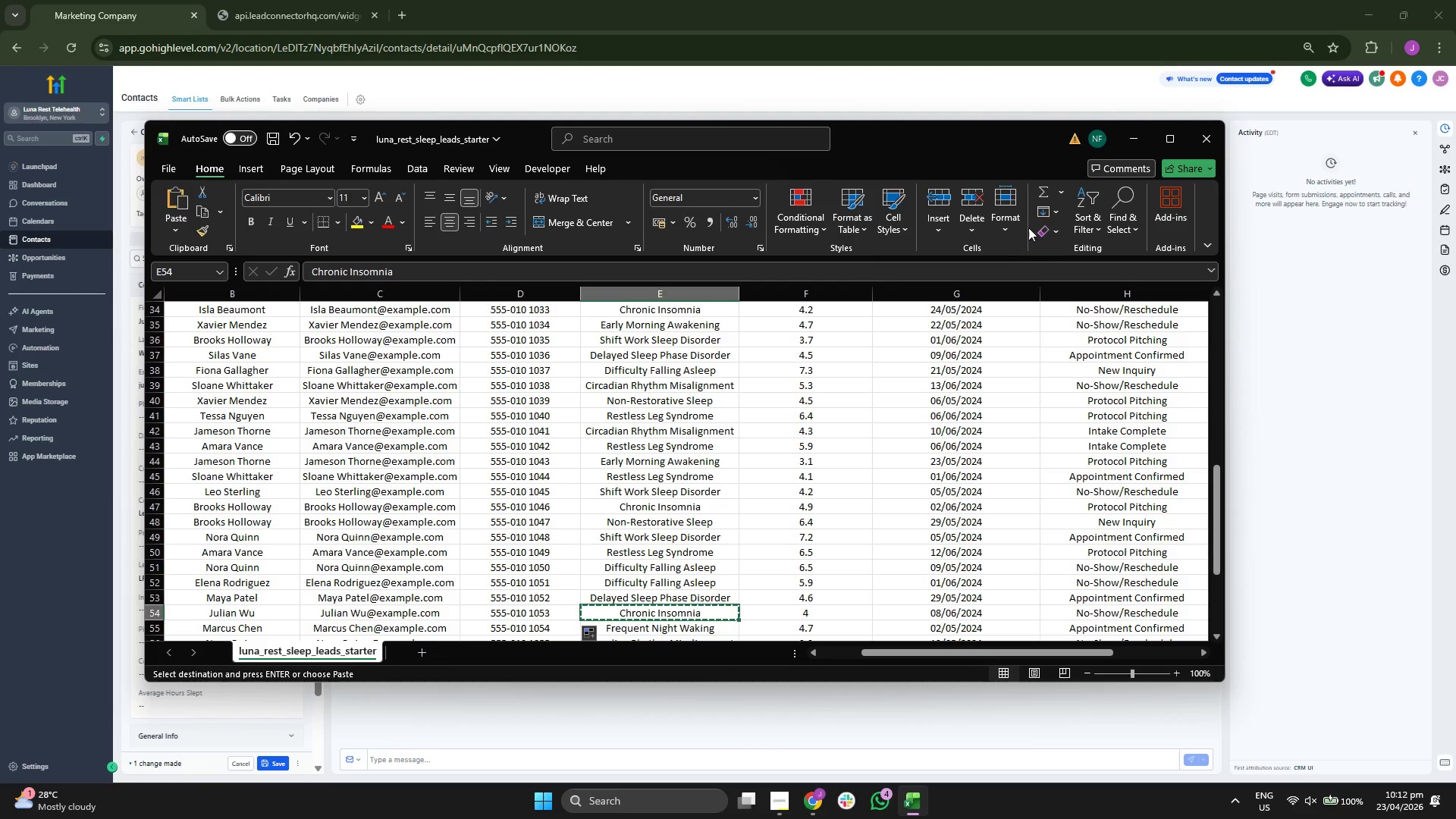 
left_click([1118, 136])
 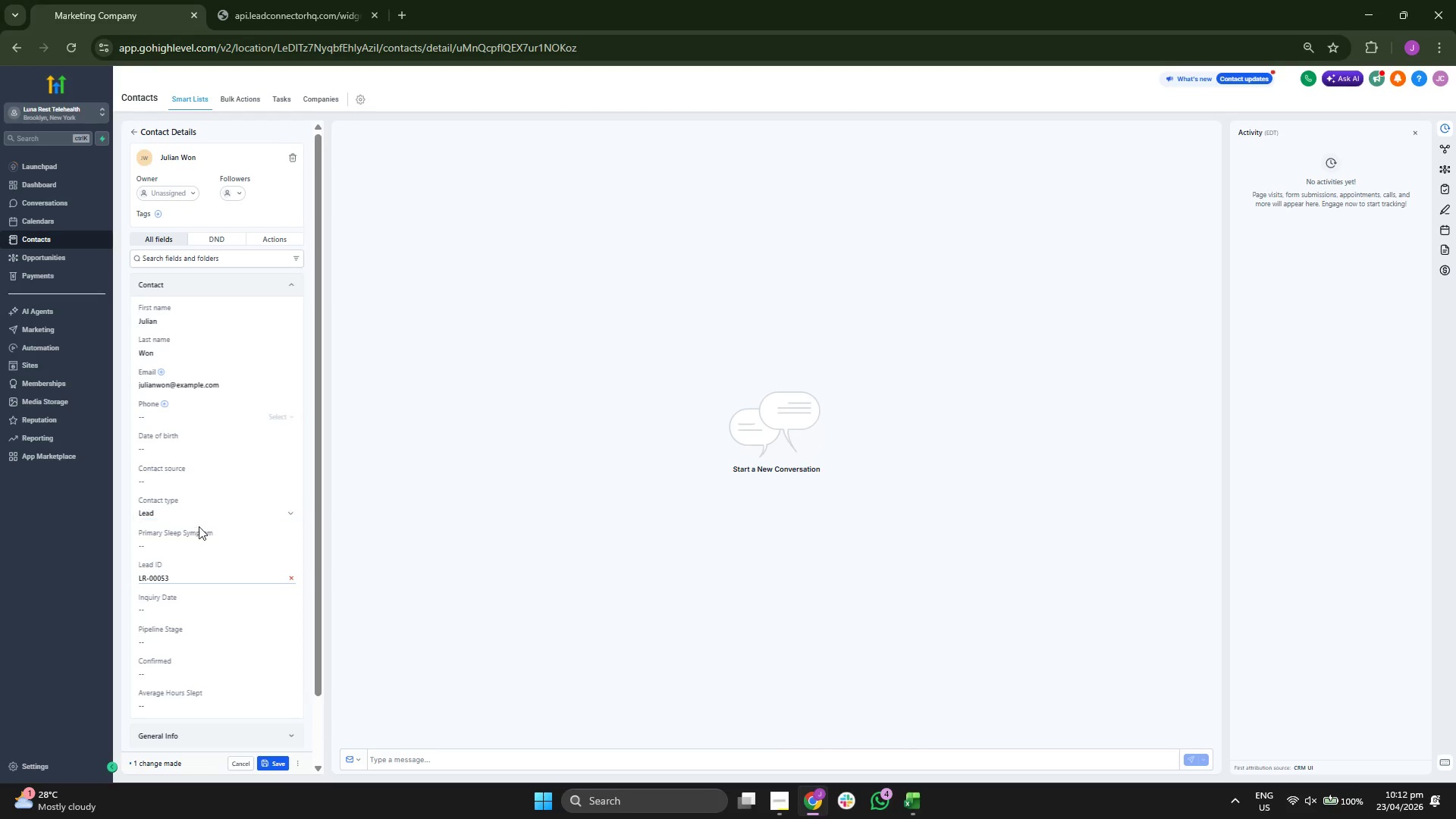 
left_click([198, 542])
 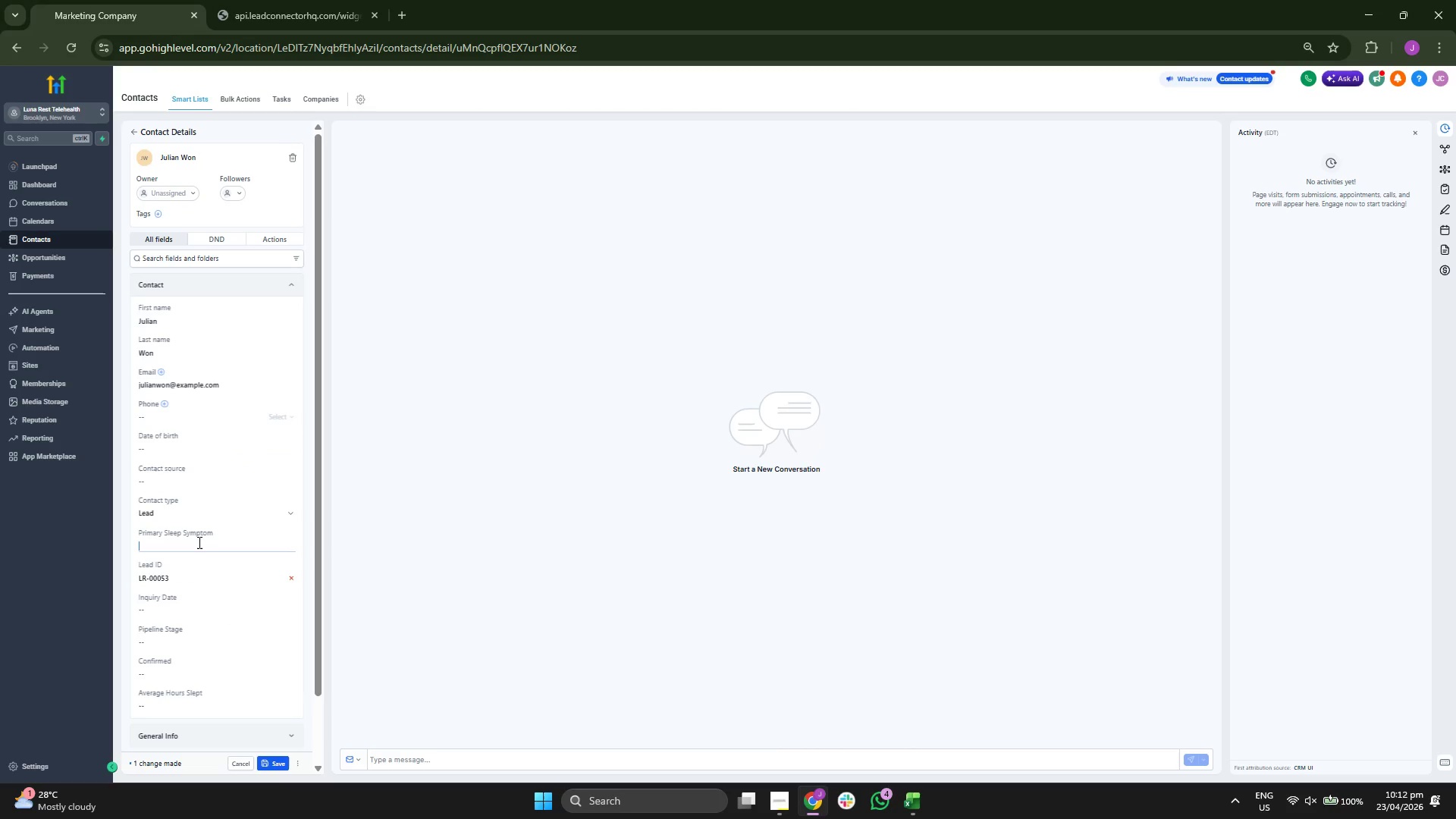 
key(Control+ControlLeft)
 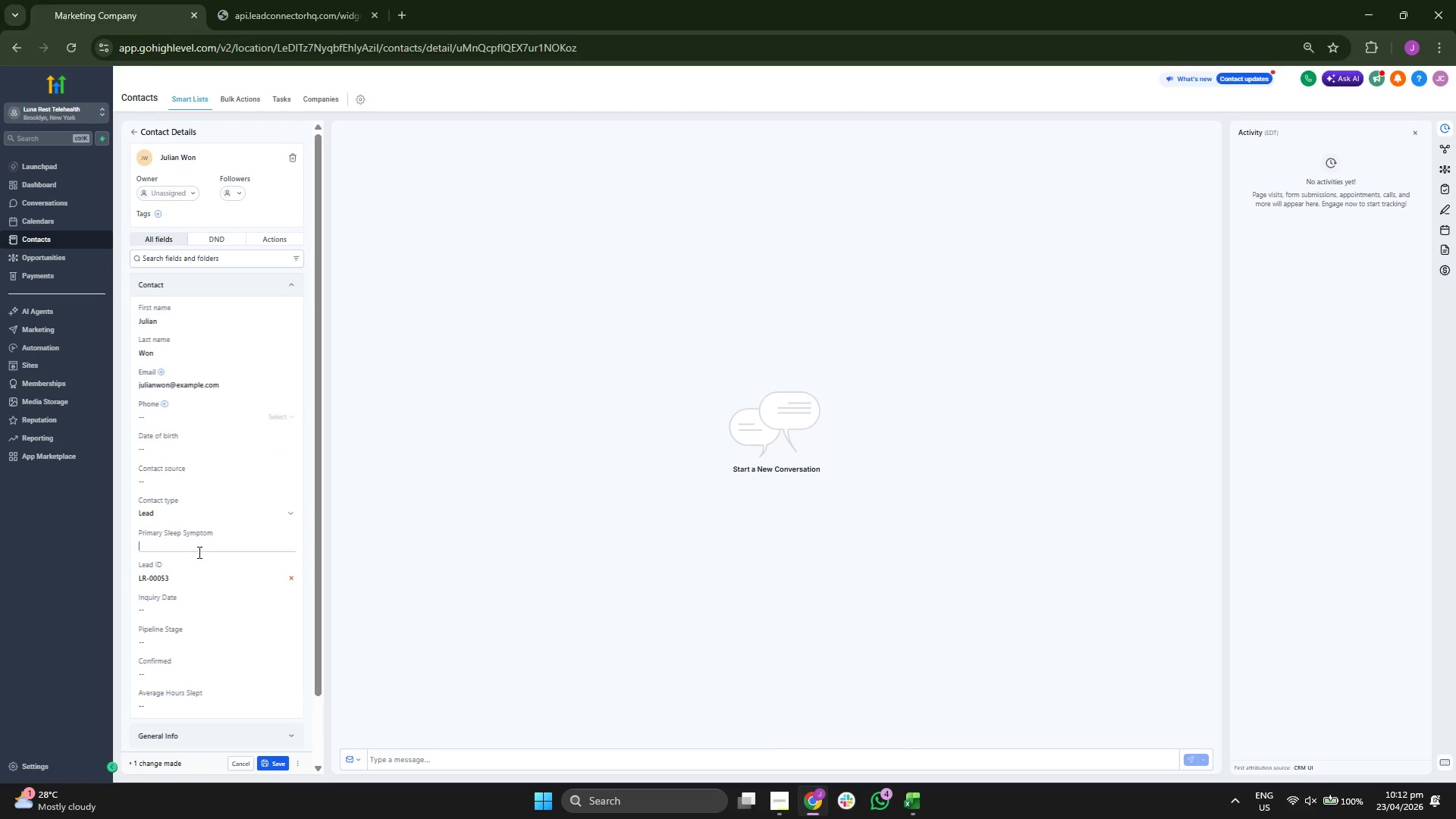 
key(Control+V)
 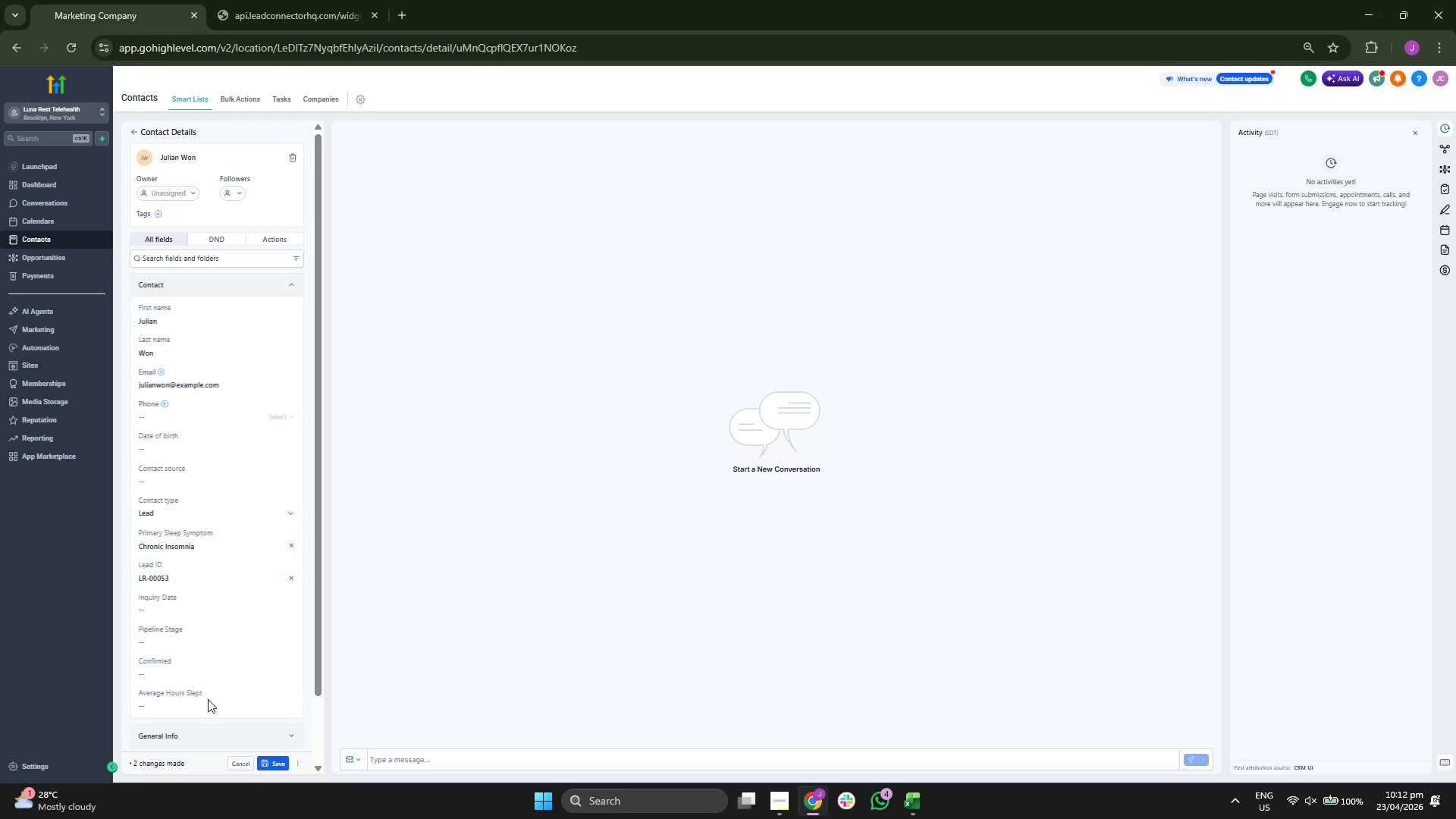 
key(4)
 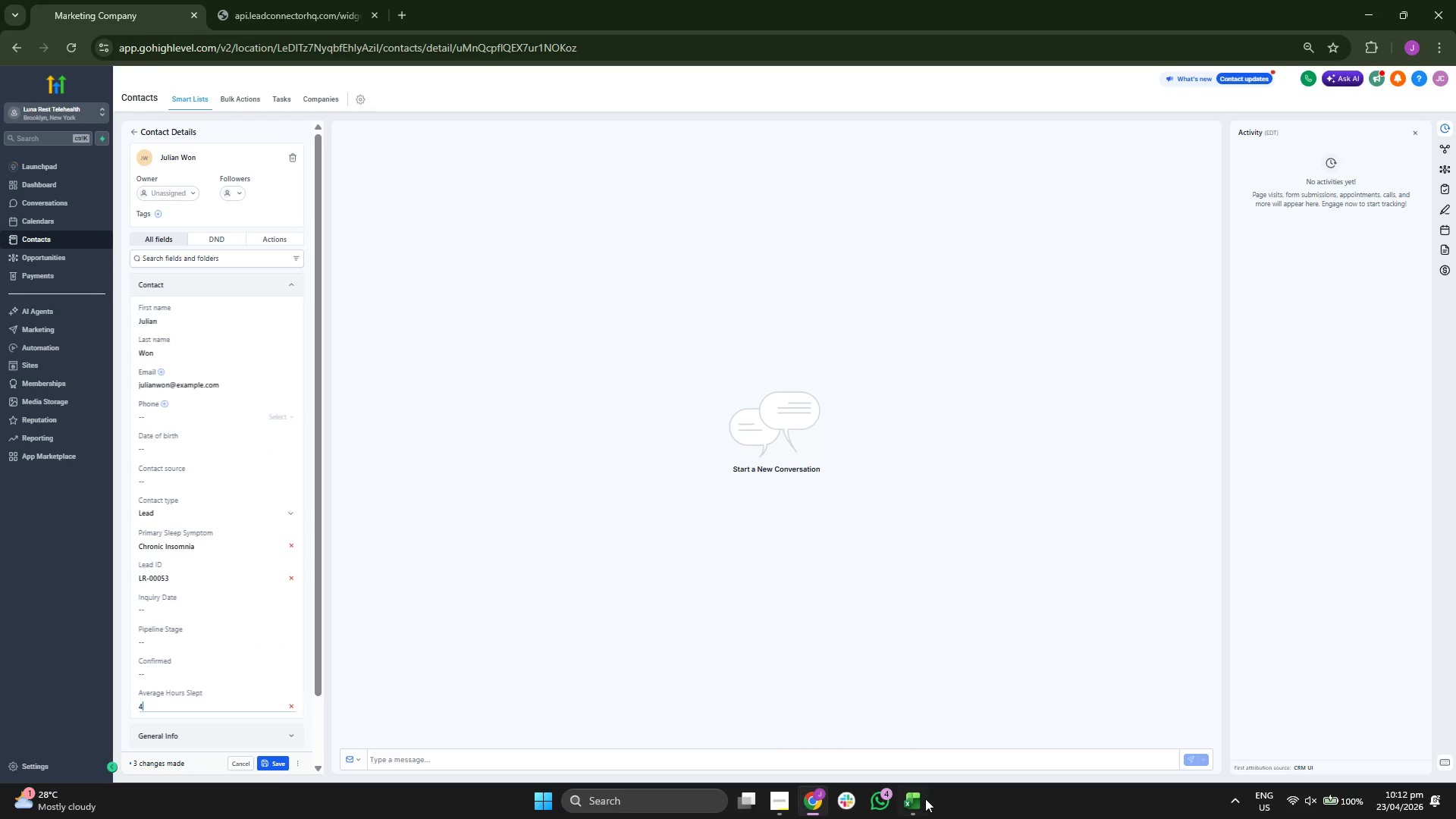 
key(ArrowRight)
 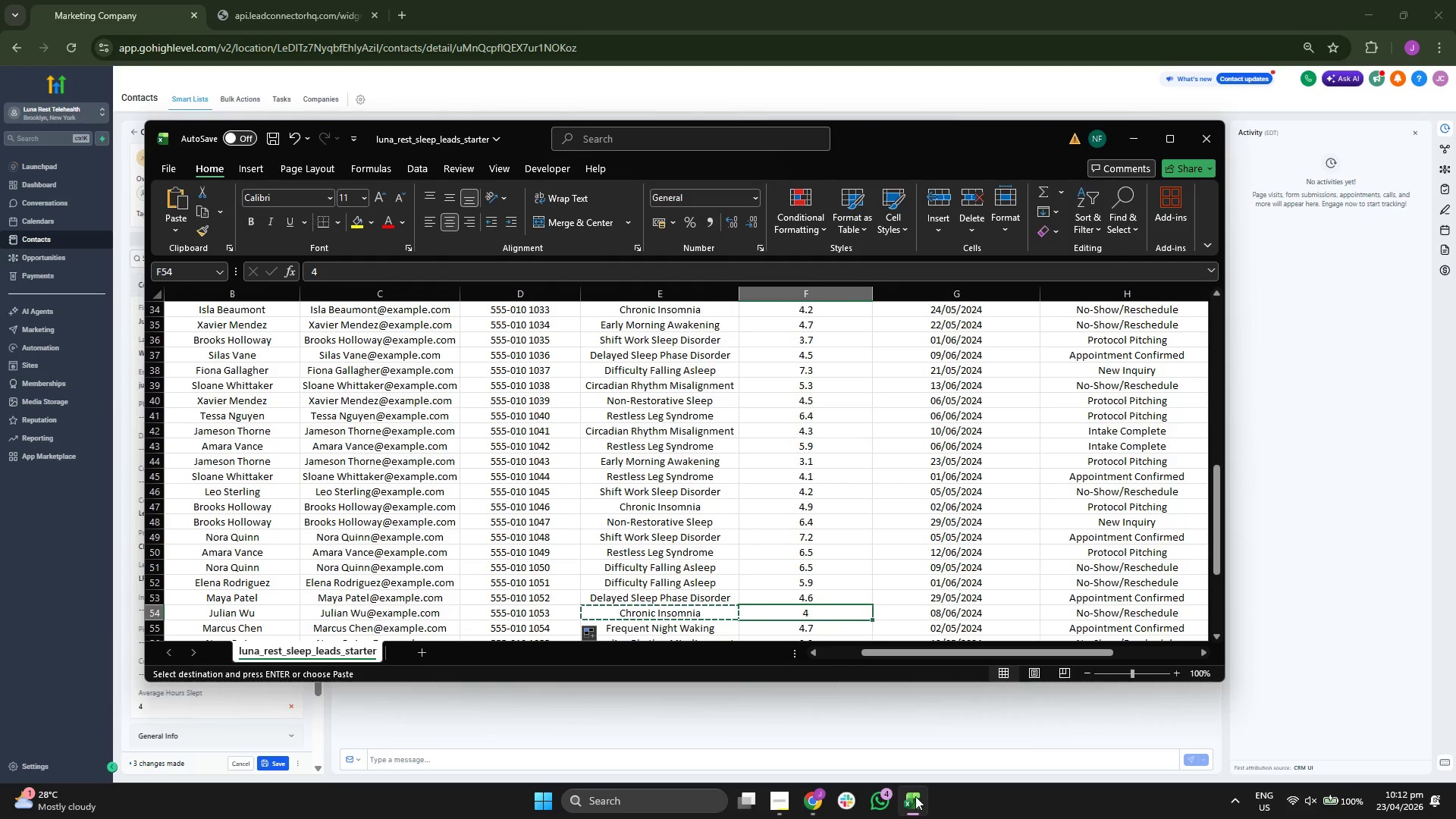 
key(ArrowRight)
 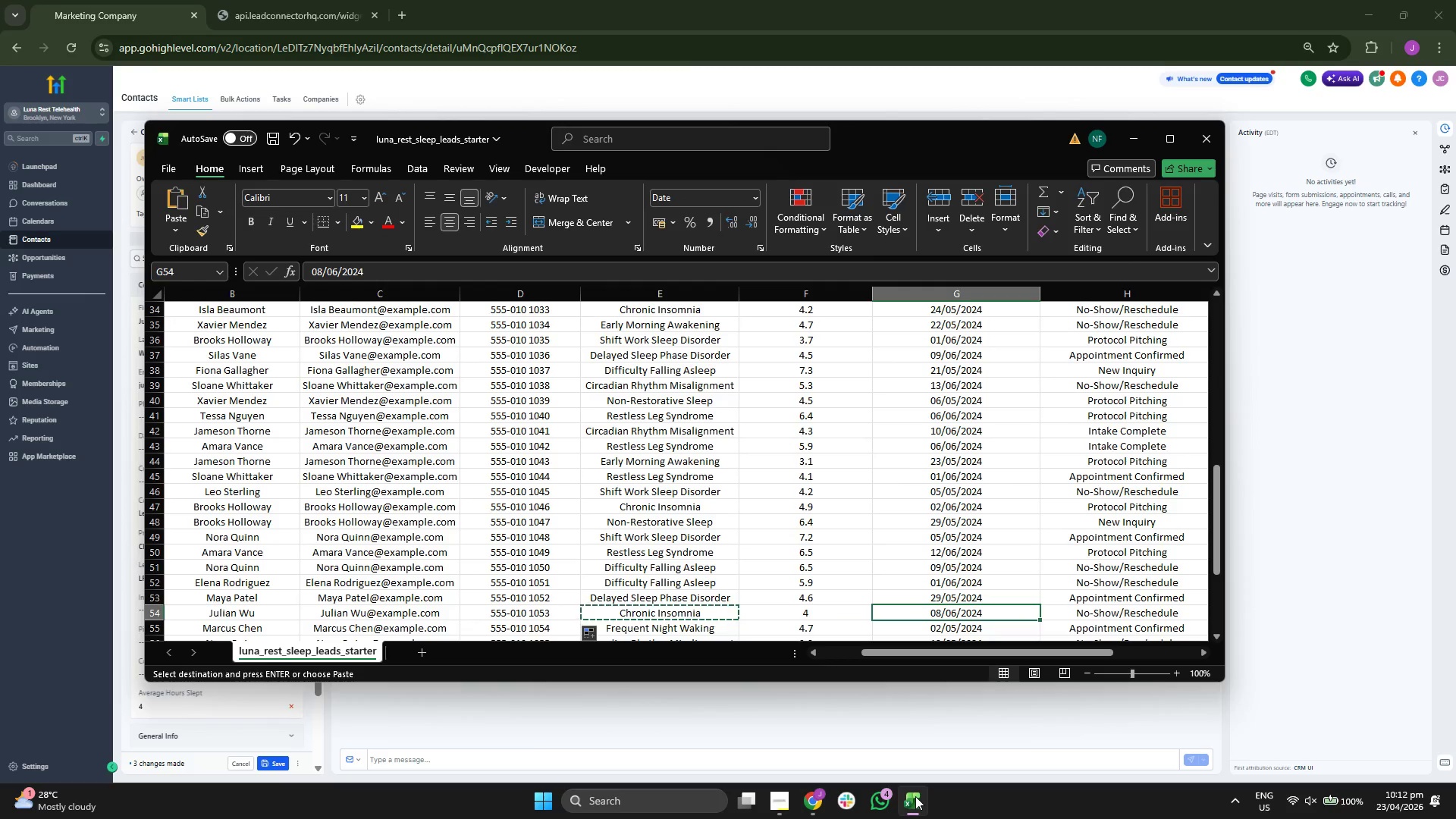 
key(Control+ControlLeft)
 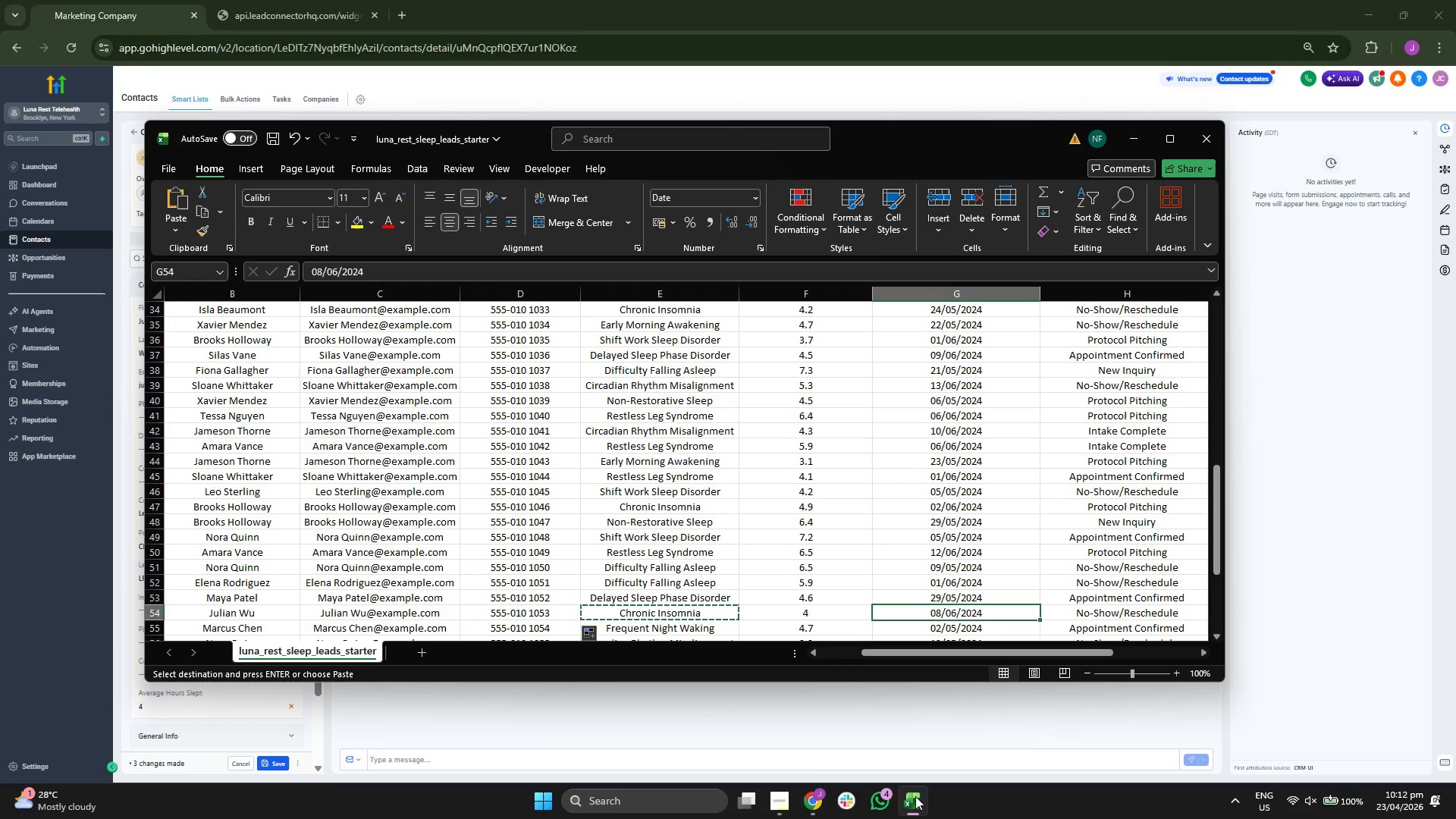 
key(Control+C)
 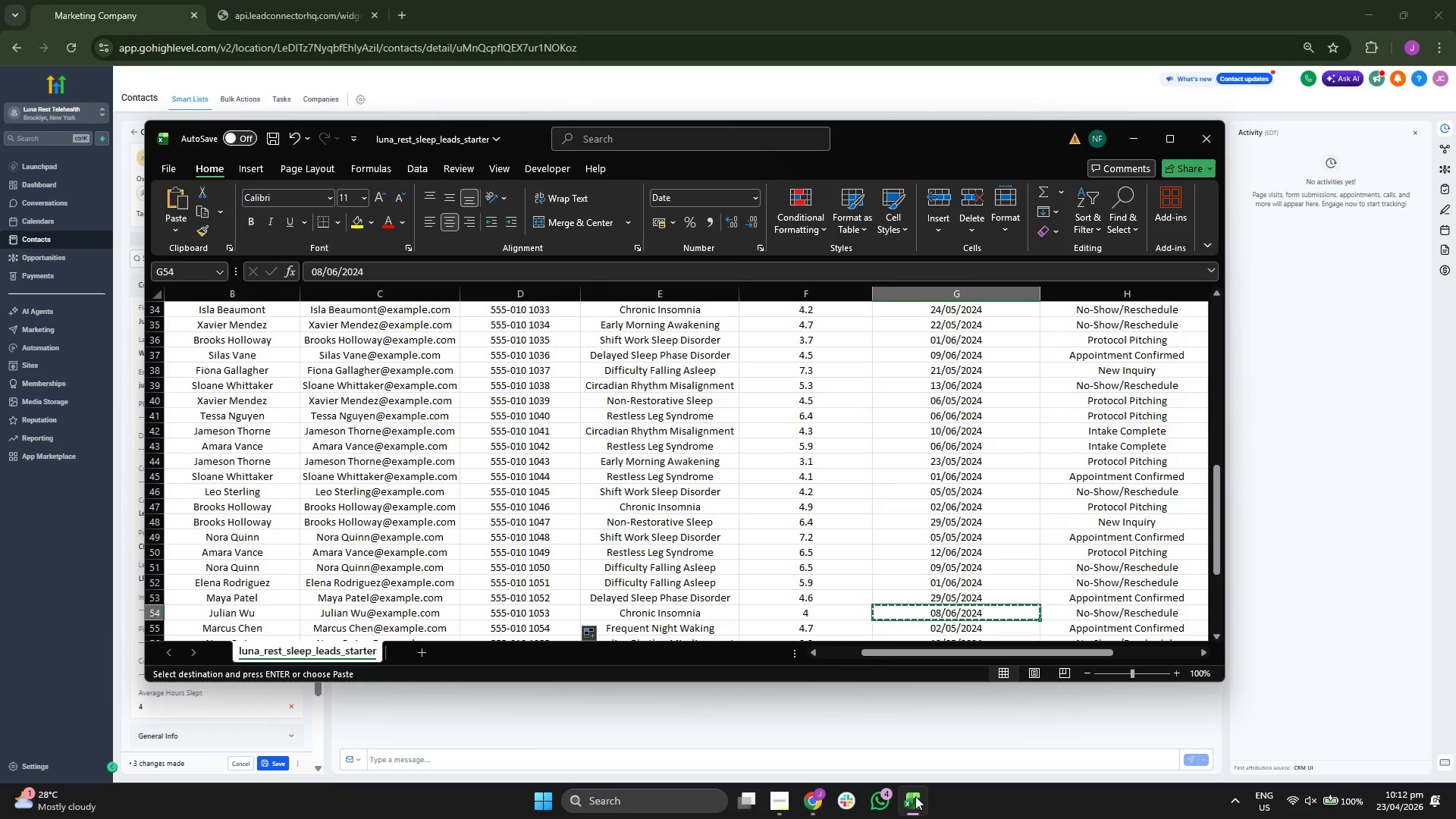 
key(ArrowRight)
 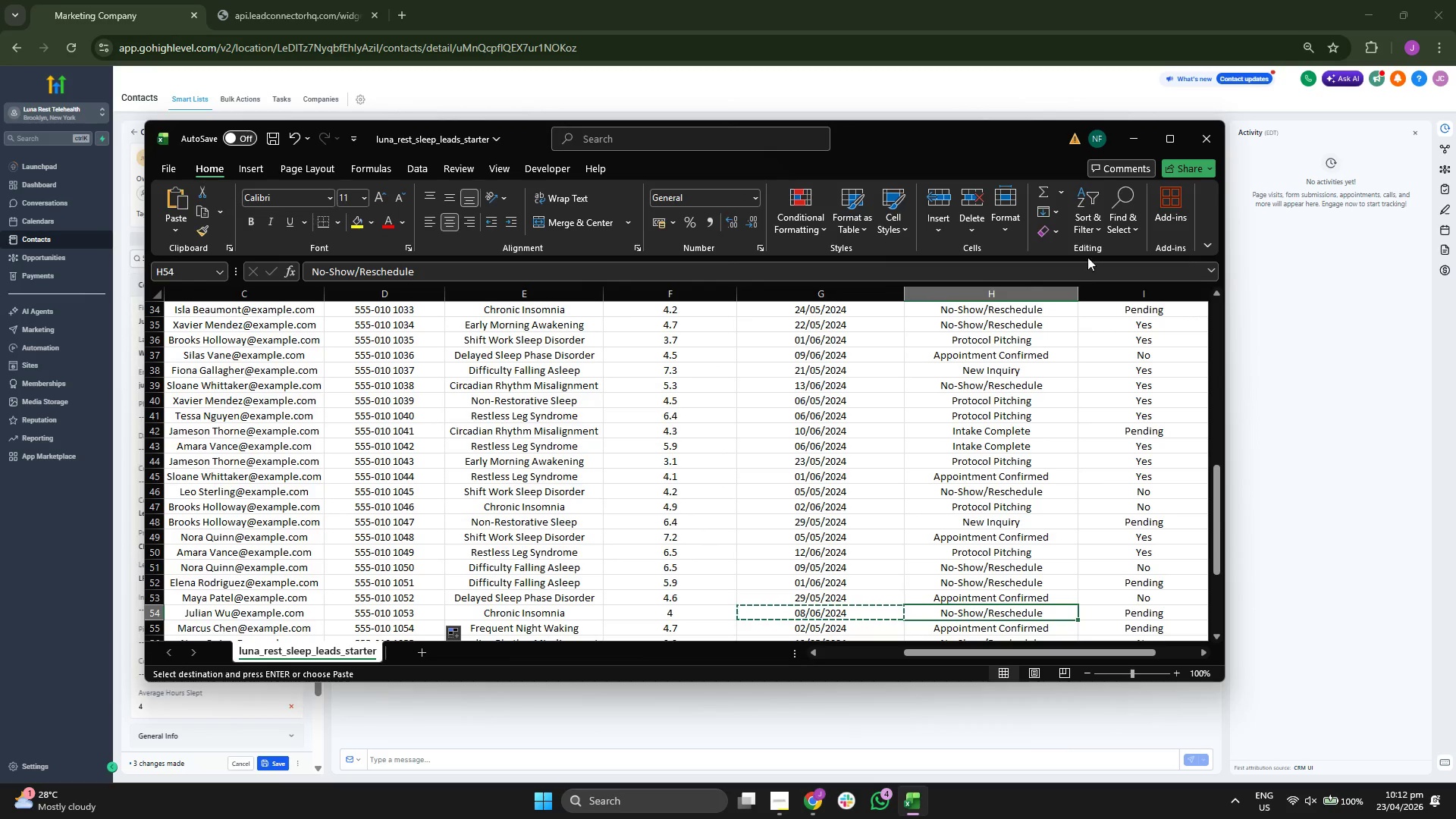 
left_click([1124, 138])
 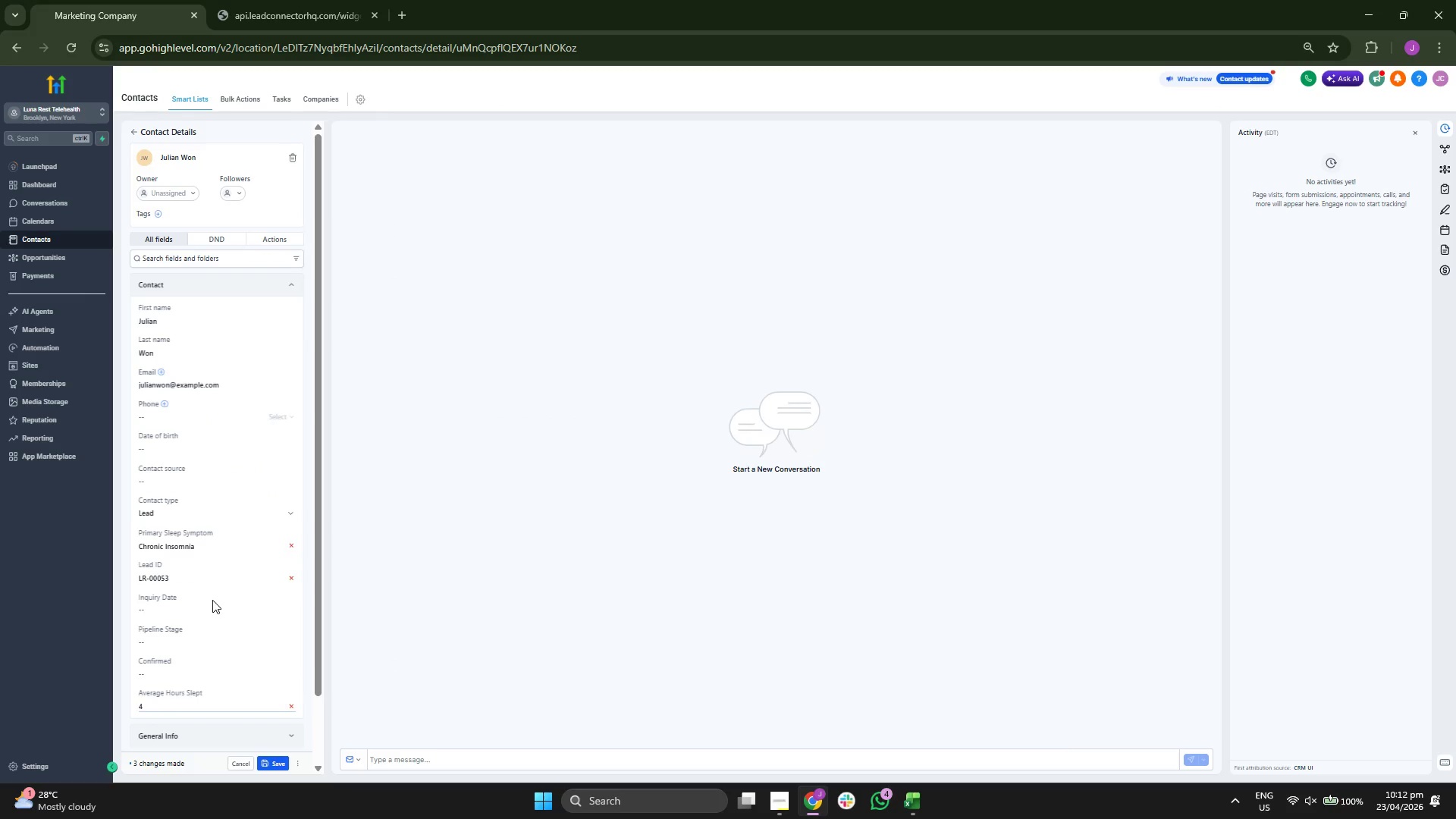 
left_click([215, 610])
 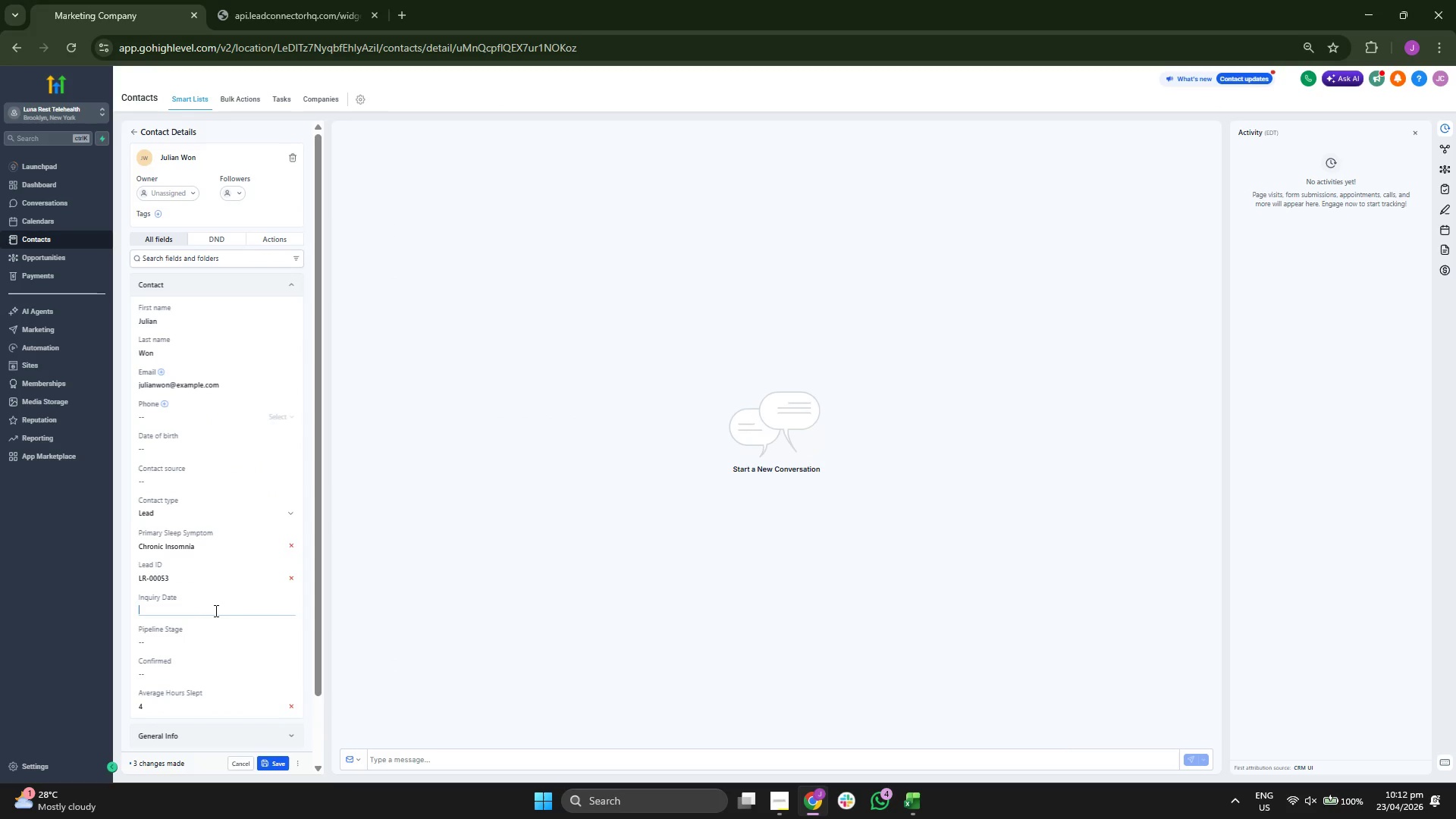 
key(Control+ControlLeft)
 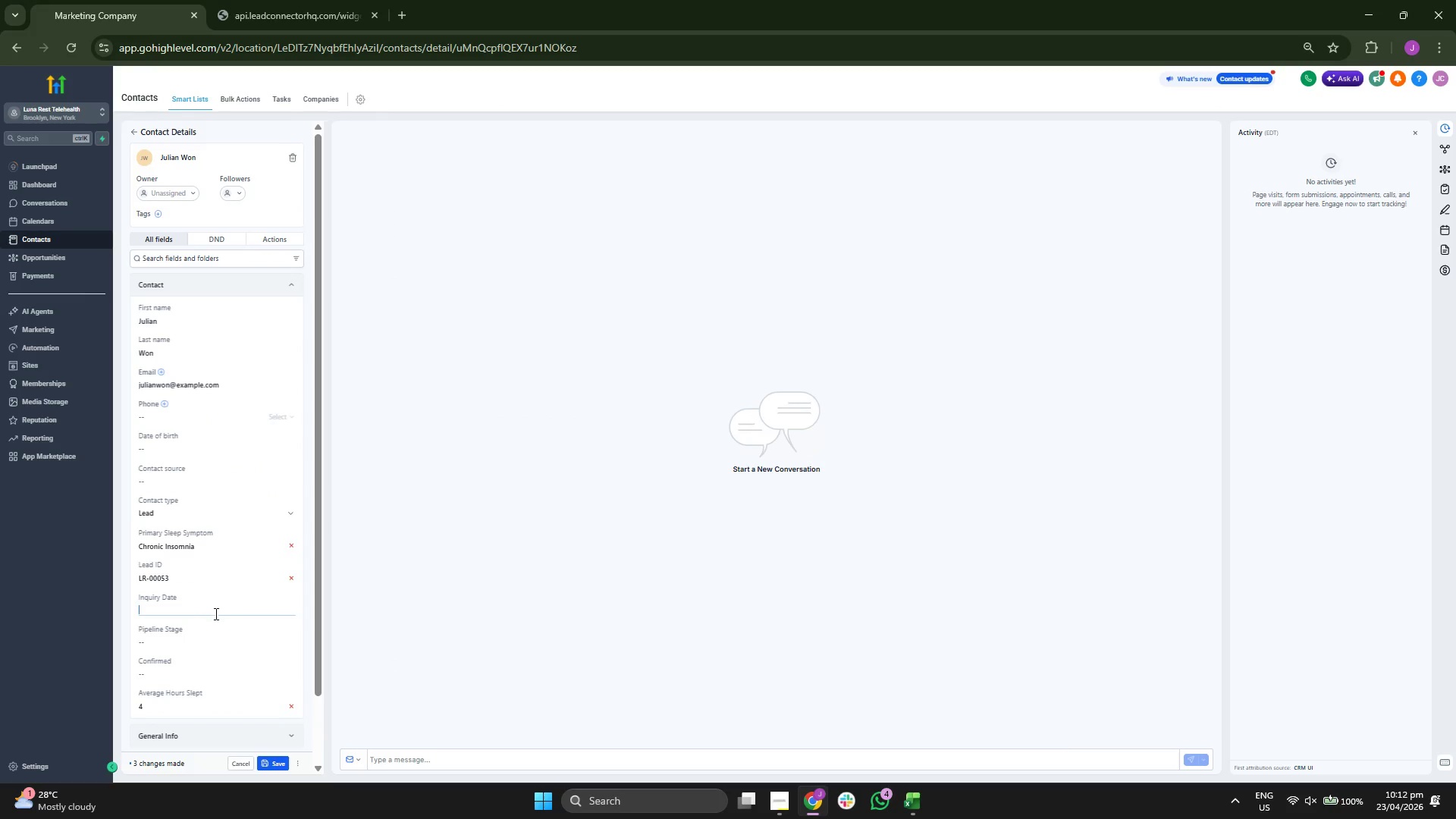 
key(Control+V)
 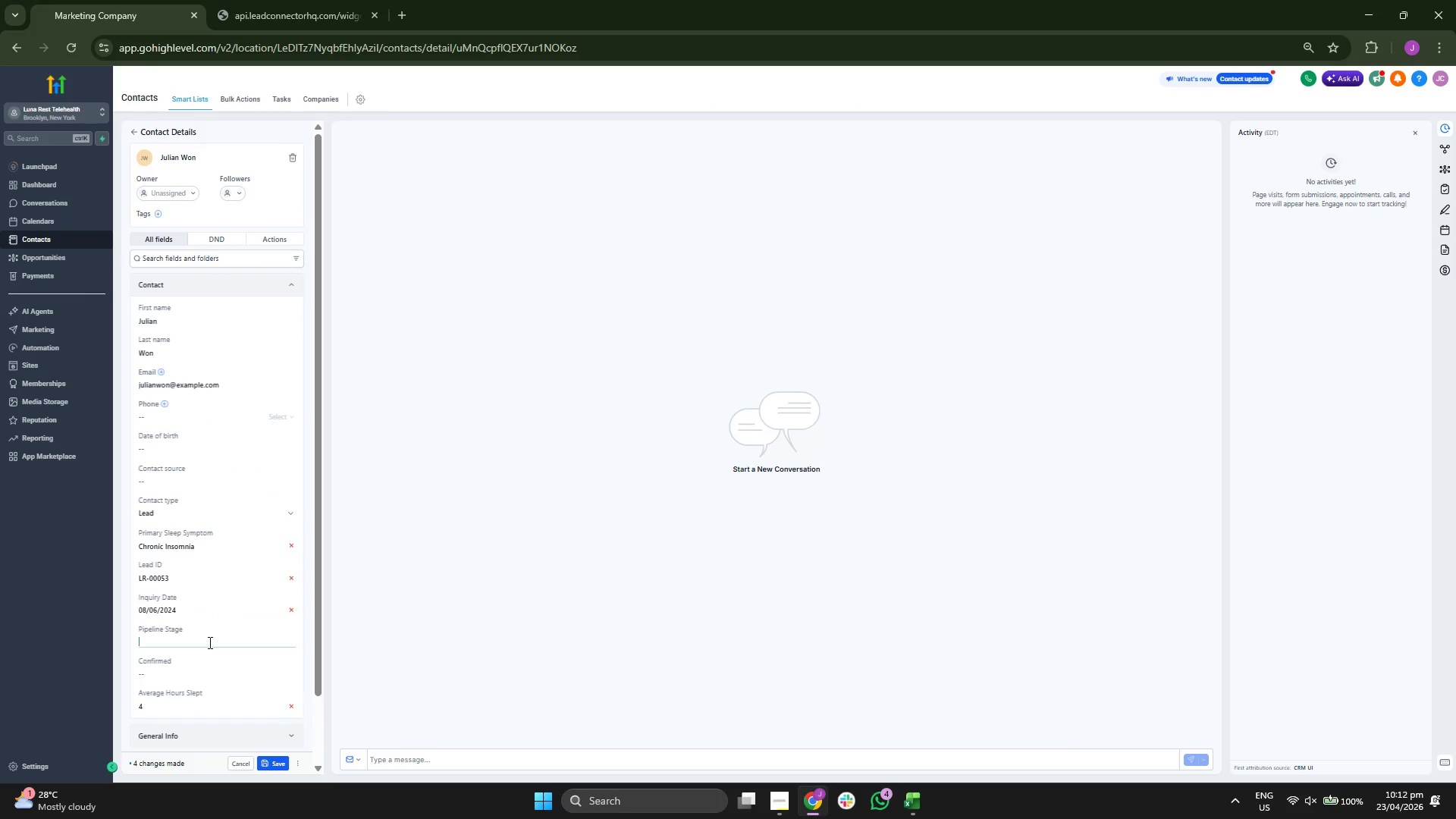 
type(nO)
key(Backspace)
key(Backspace)
type(No Show/Rescedul)
key(Backspace)
key(Backspace)
key(Backspace)
key(Backspace)
type(hedule)
key(Tab)
type(No)
 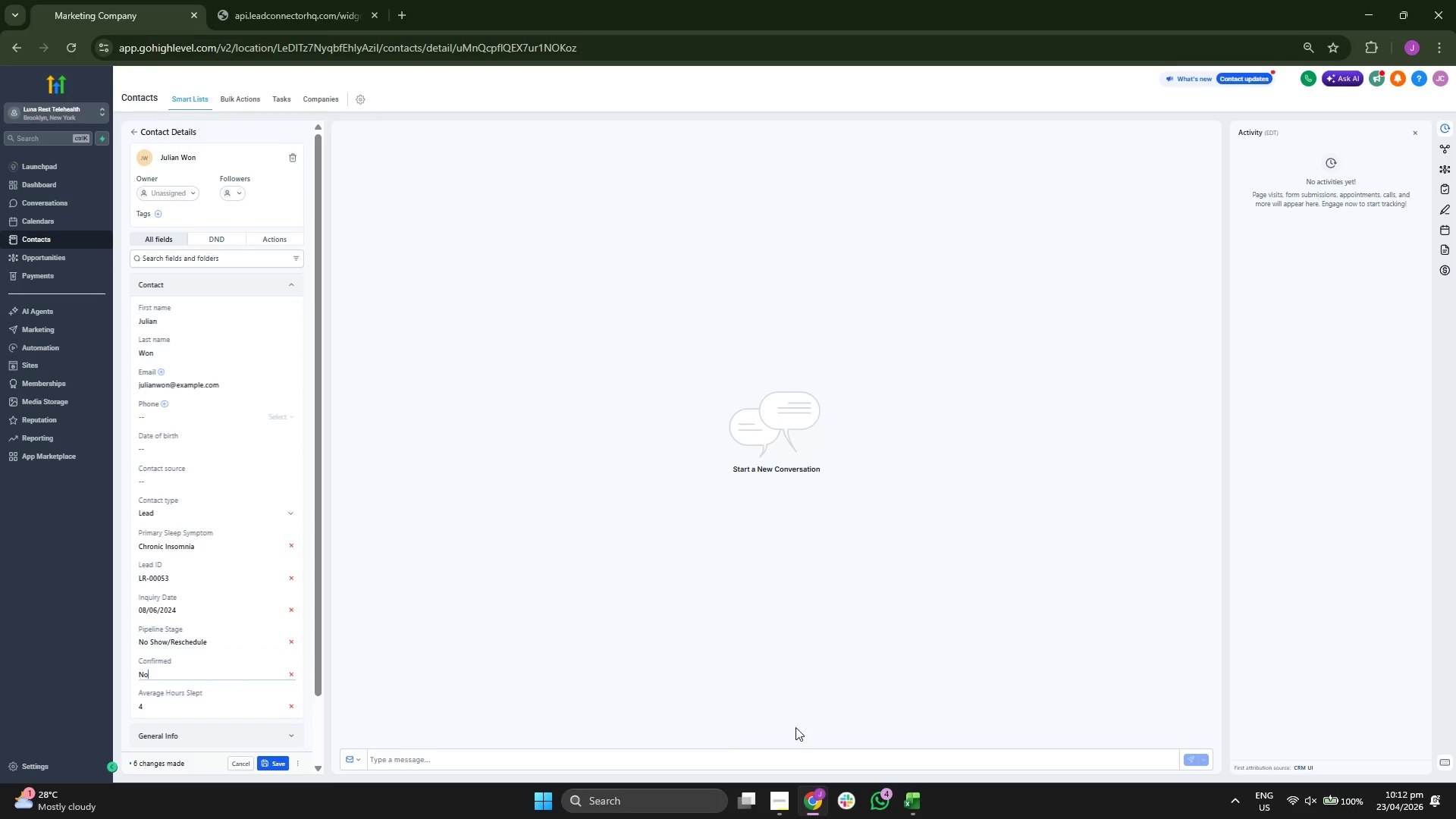 
left_click([917, 799])
 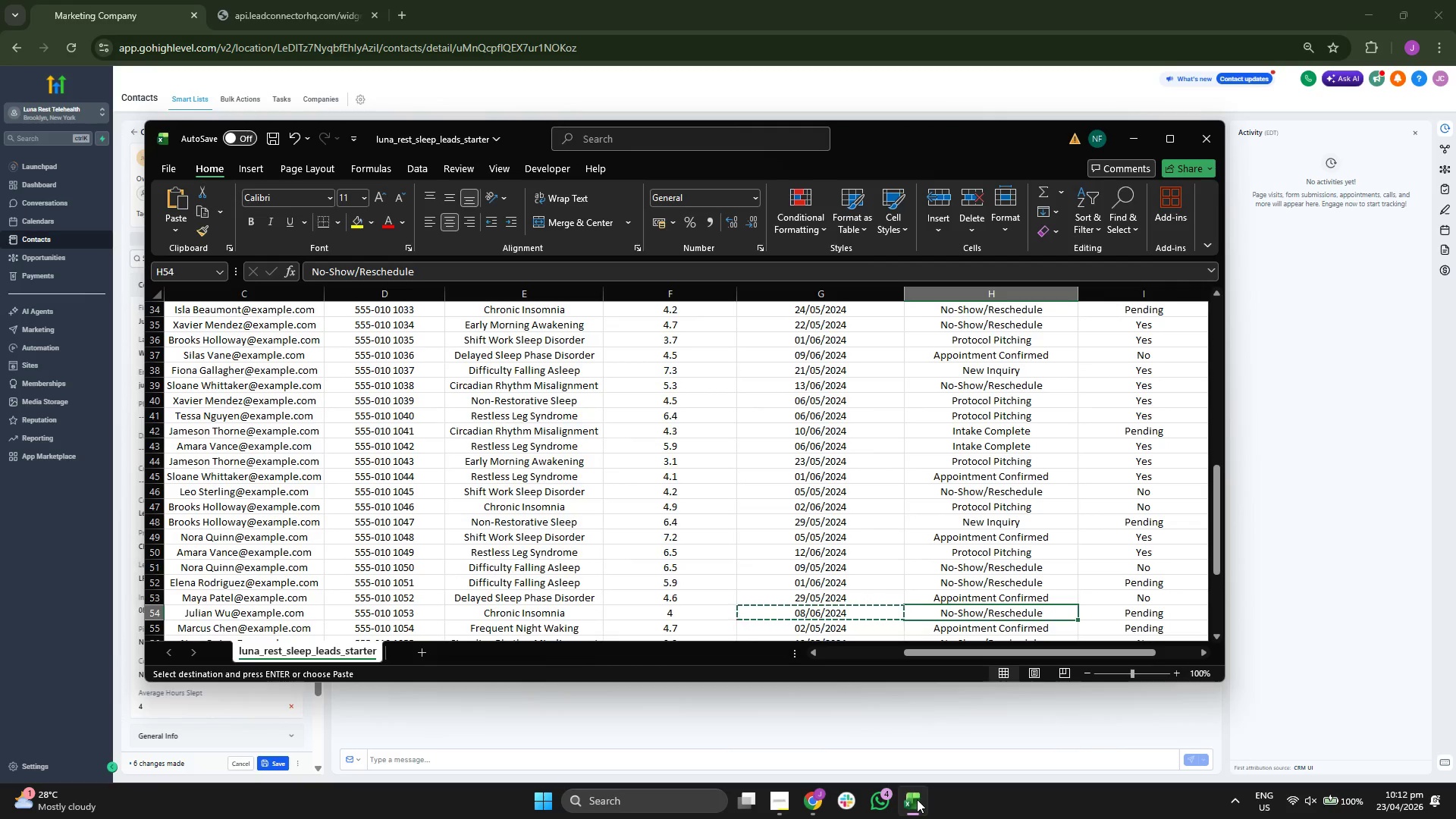 
left_click([917, 799])
 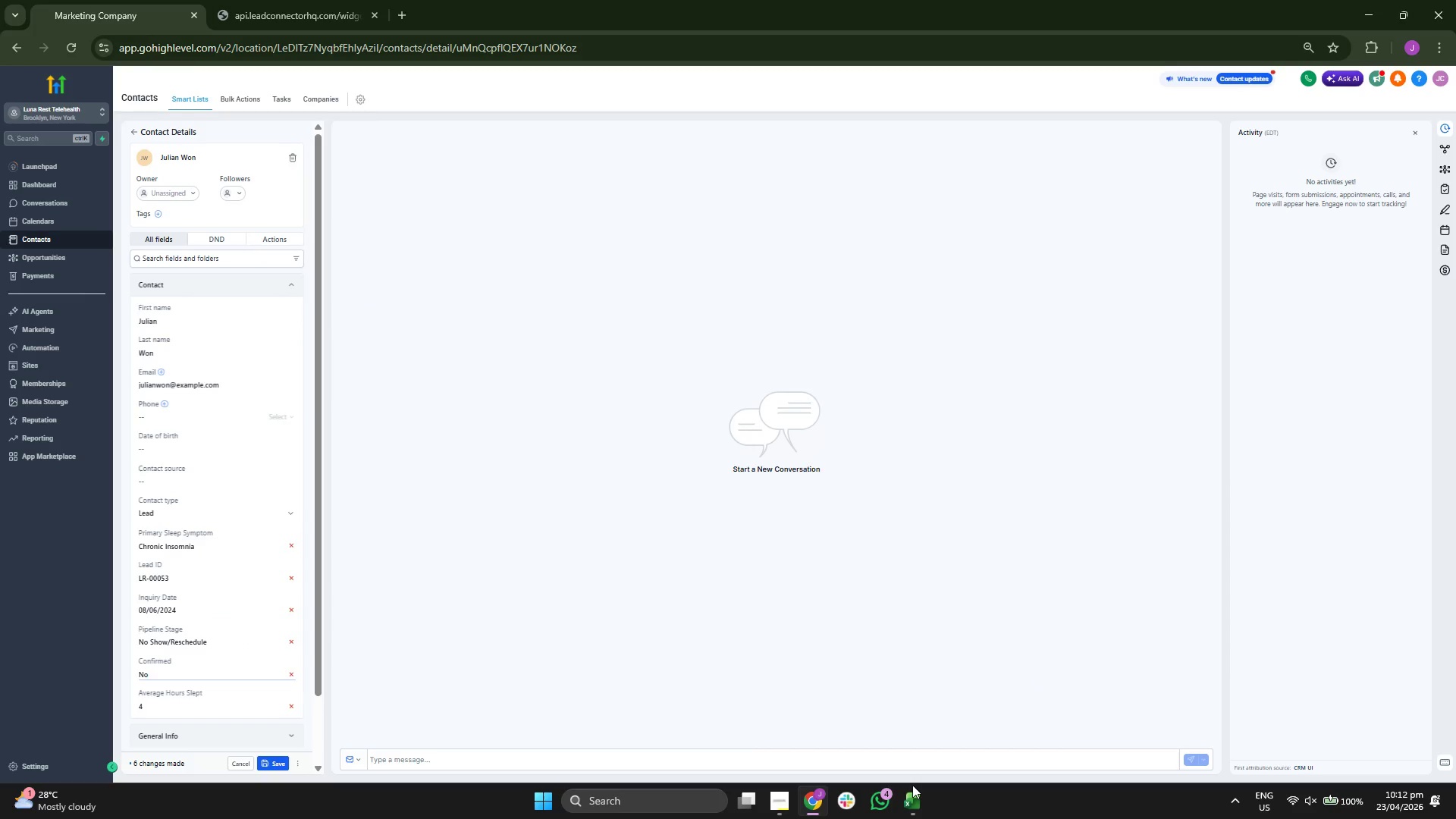 
key(Backspace)
key(Backspace)
key(Backspace)
type(Pending)
 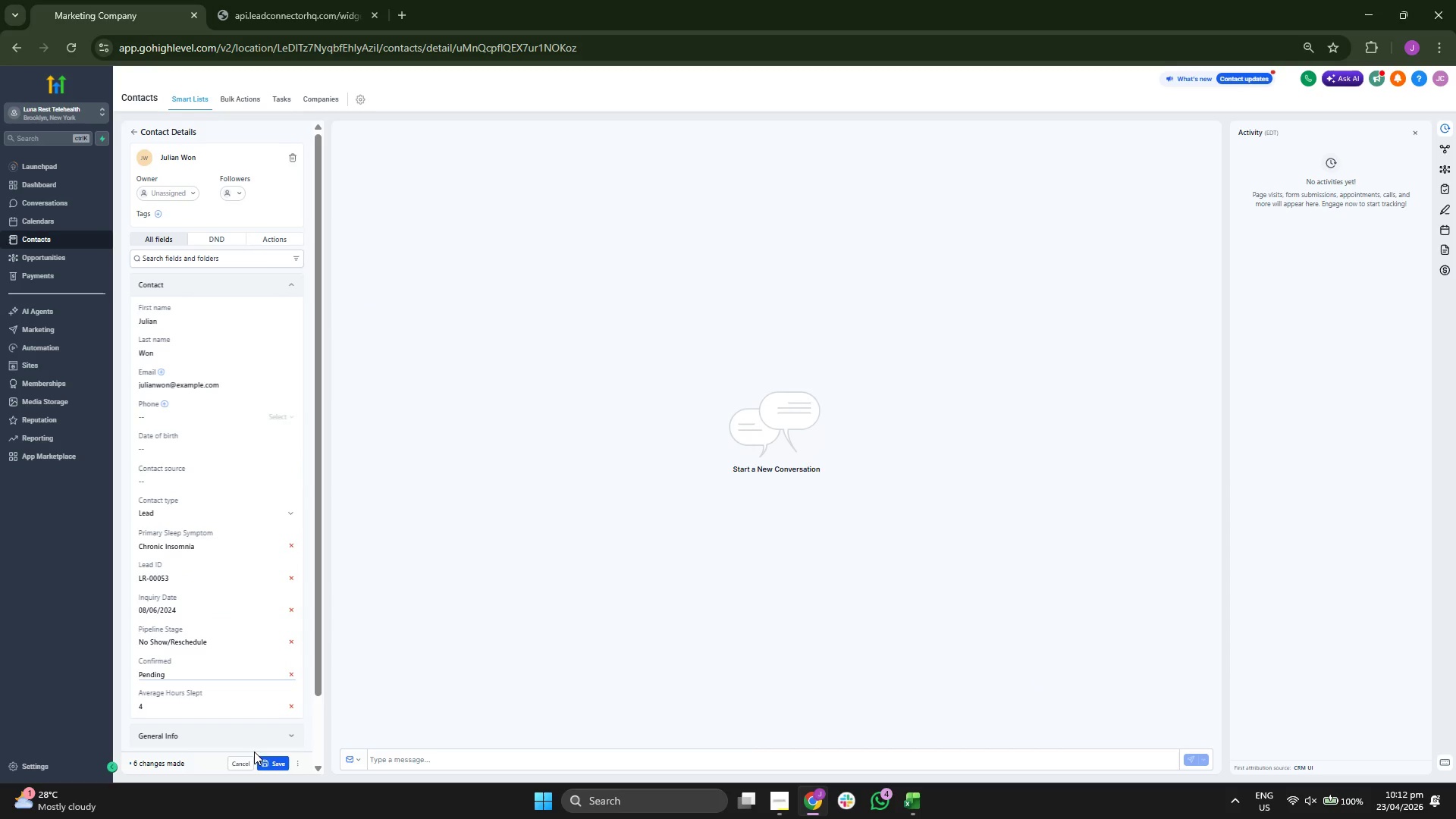 
double_click([271, 758])
 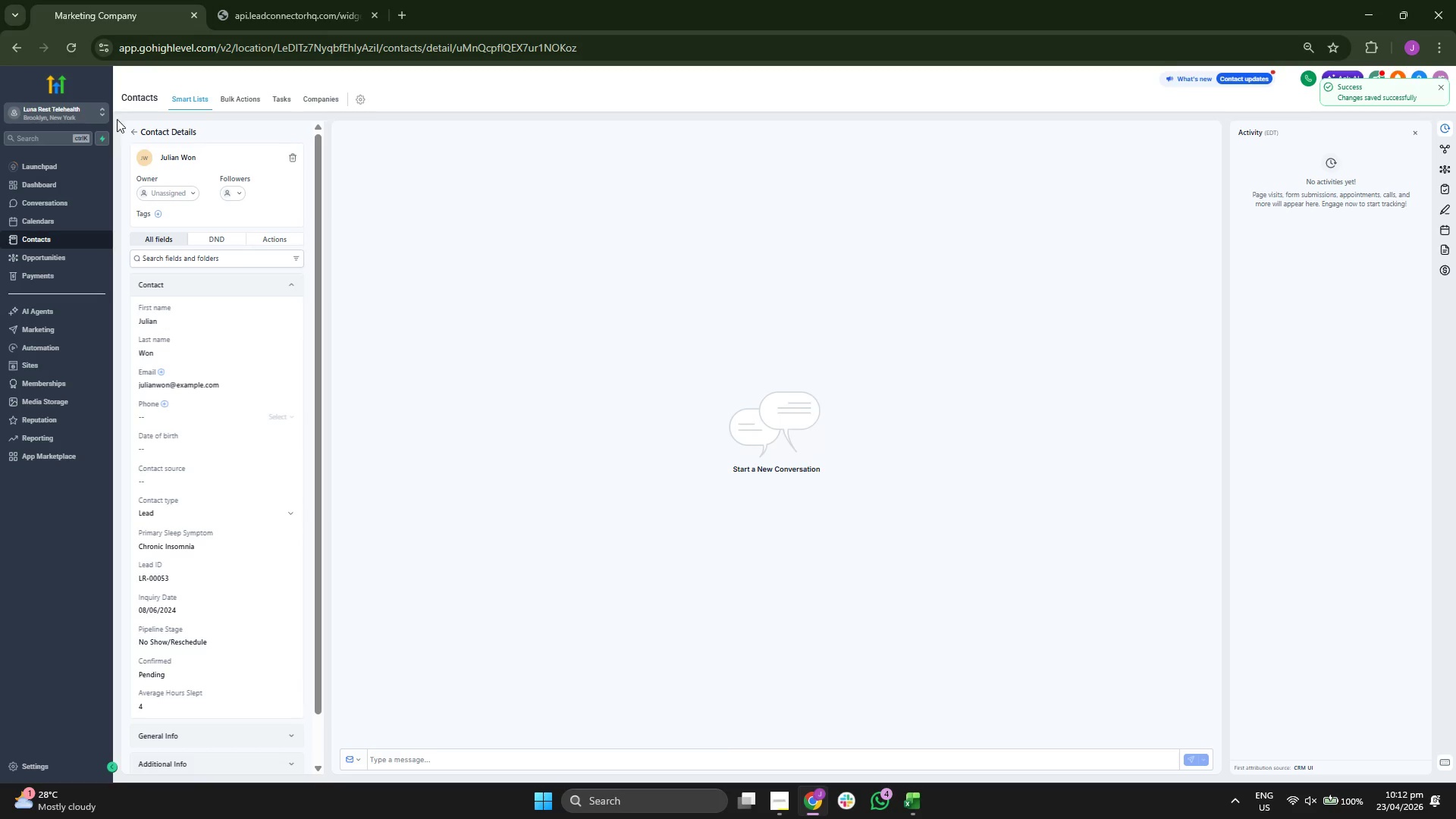 
left_click([132, 130])
 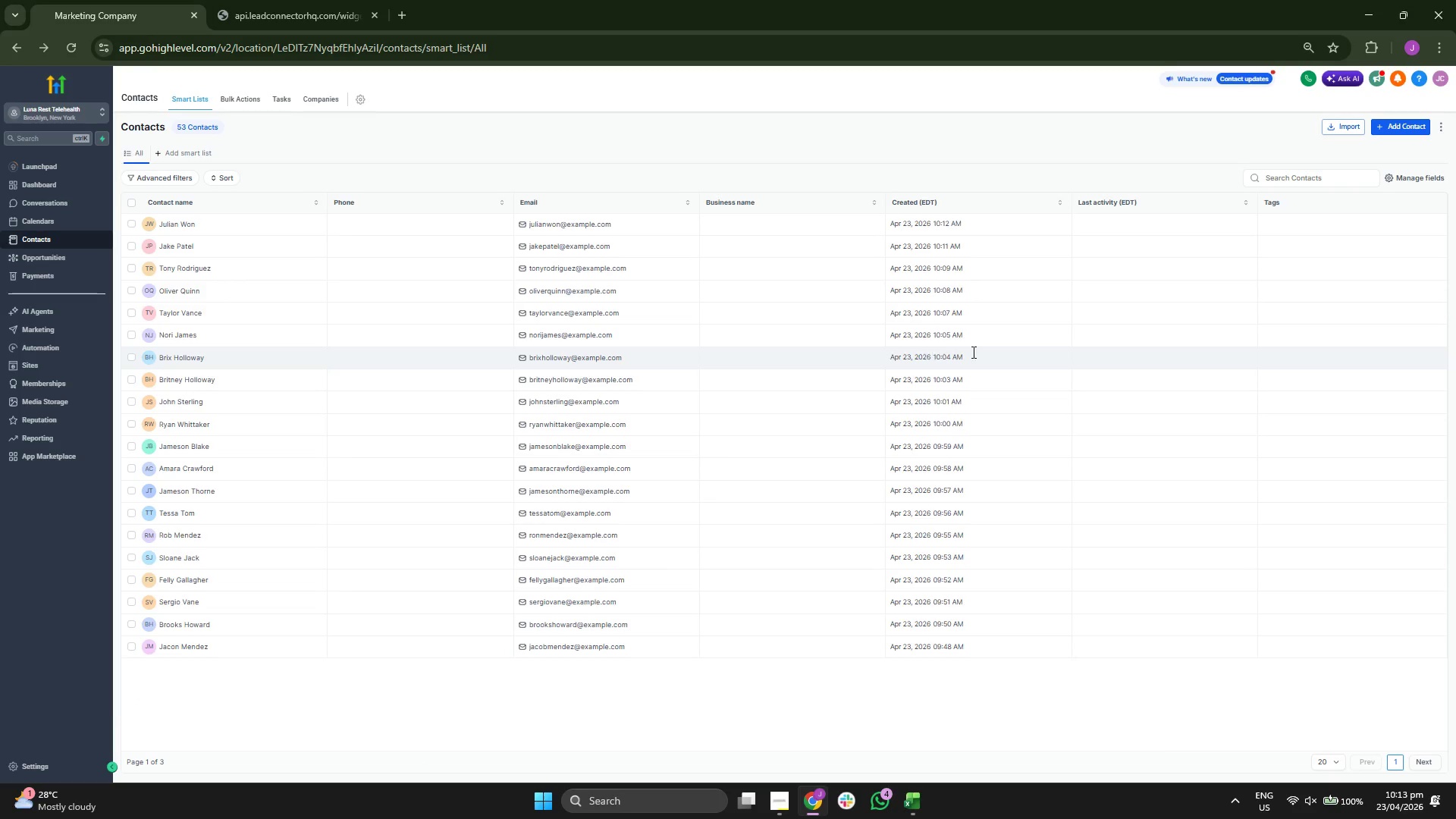 
left_click([1396, 121])
 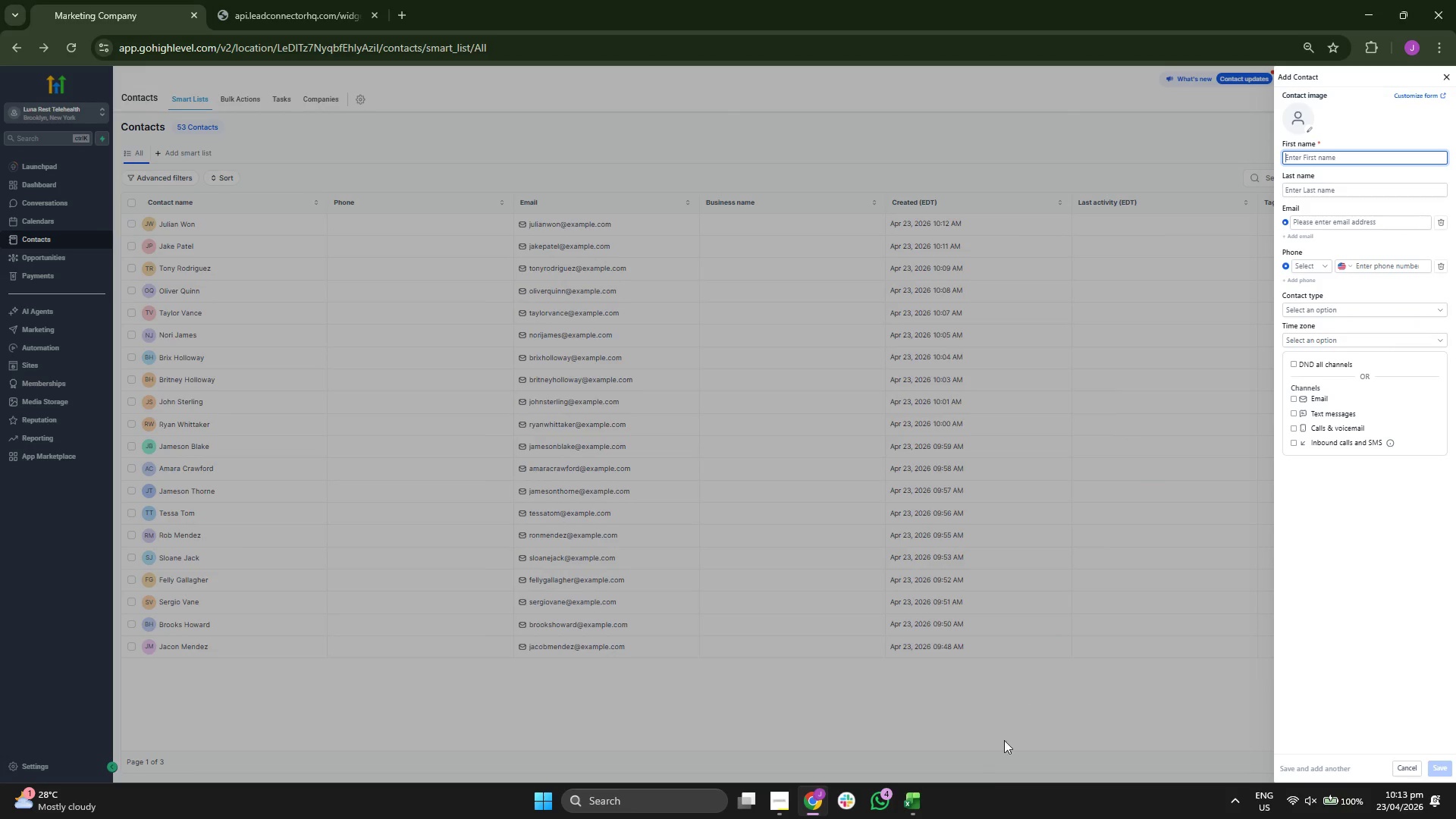 
left_click([921, 772])
 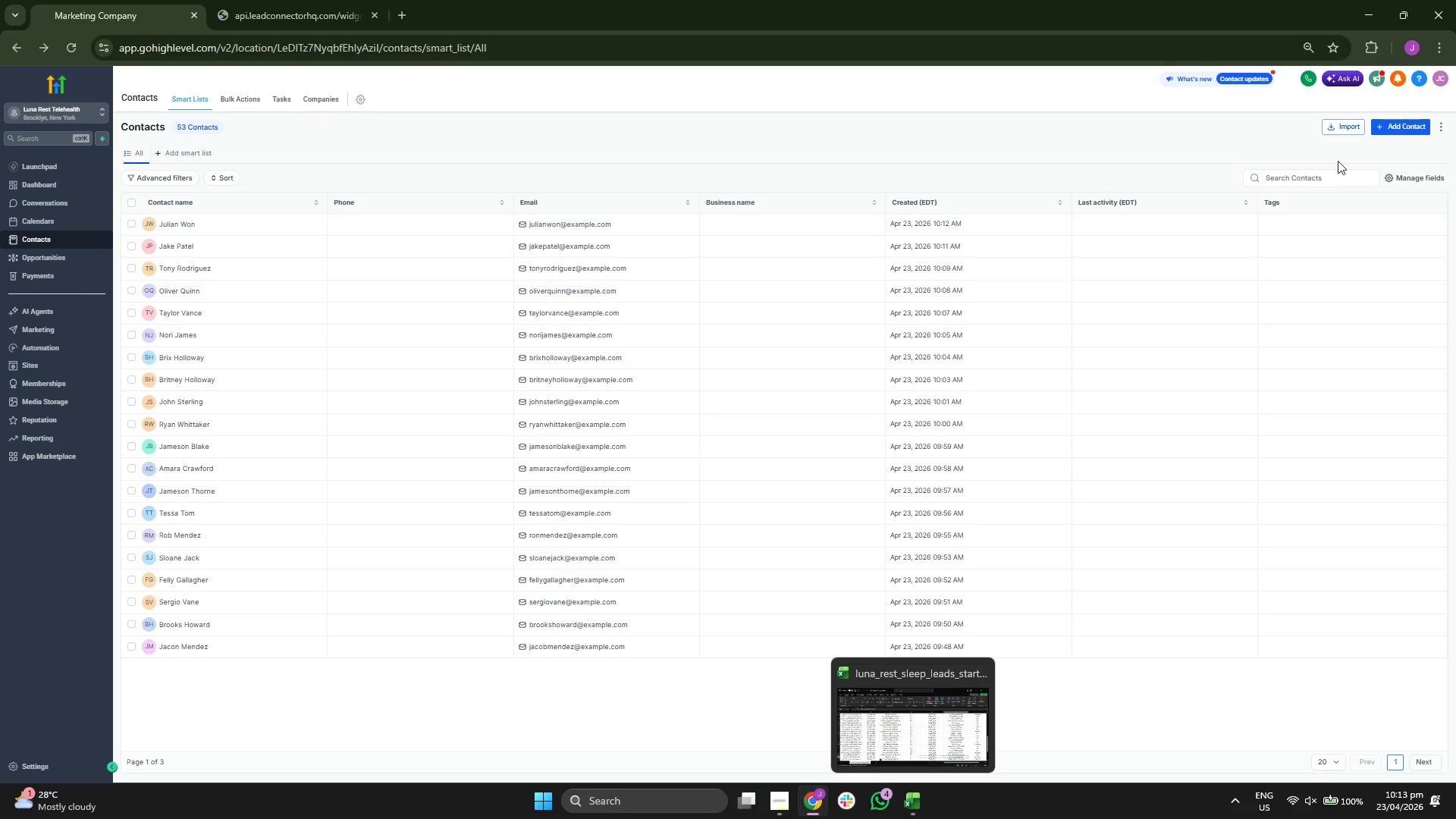 
left_click([1390, 126])
 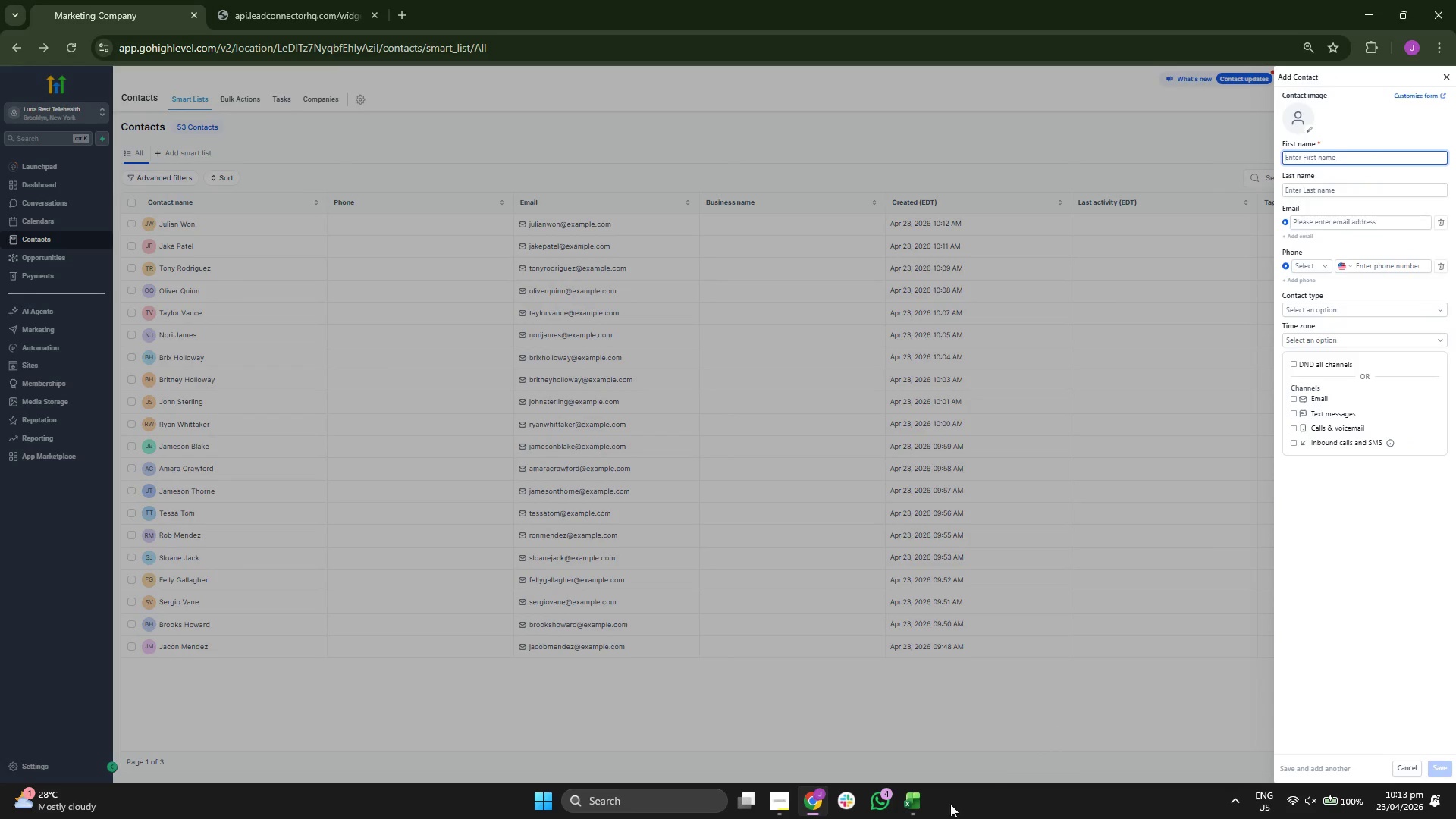 
left_click([920, 804])
 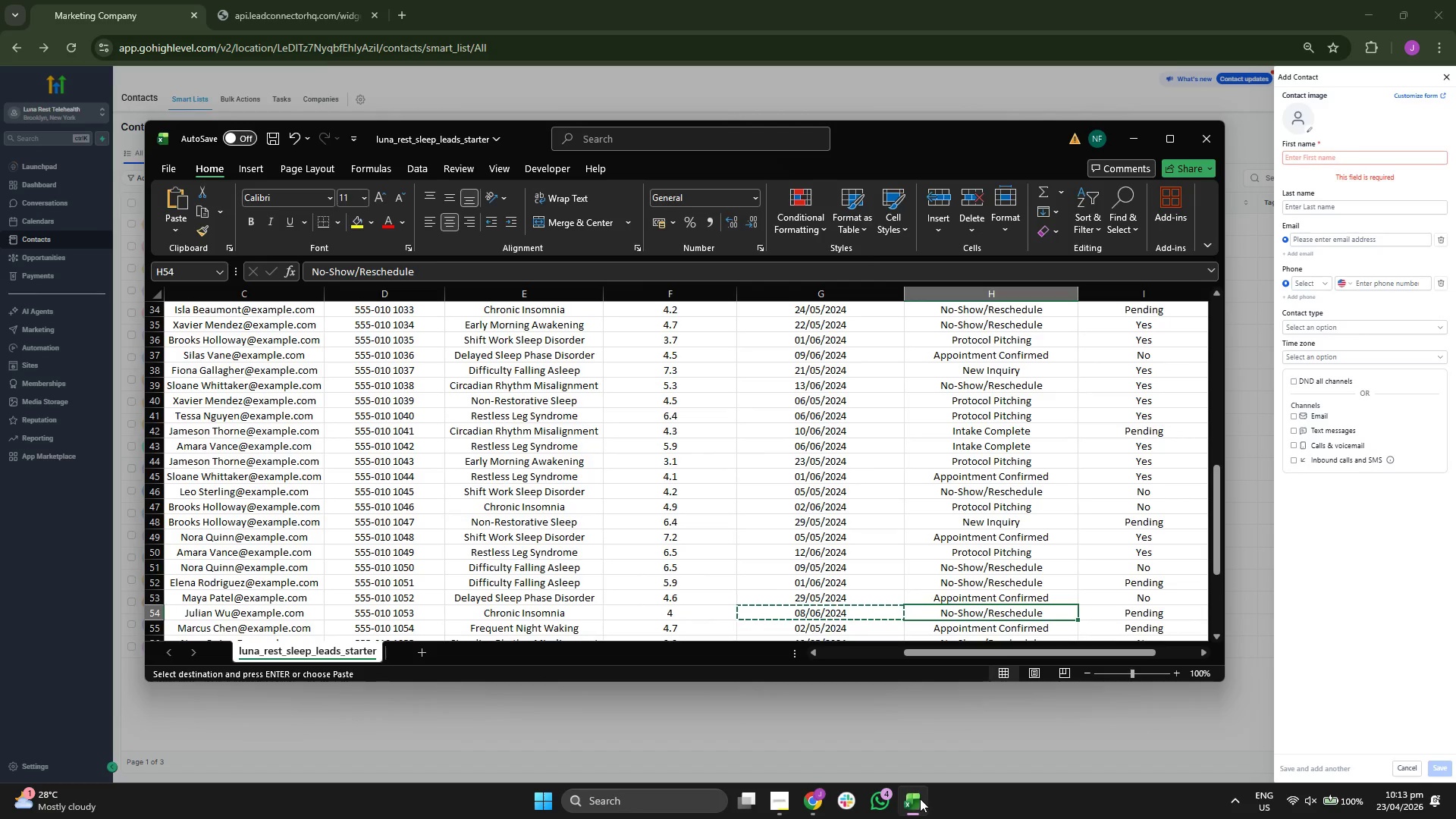 
key(ArrowLeft)
 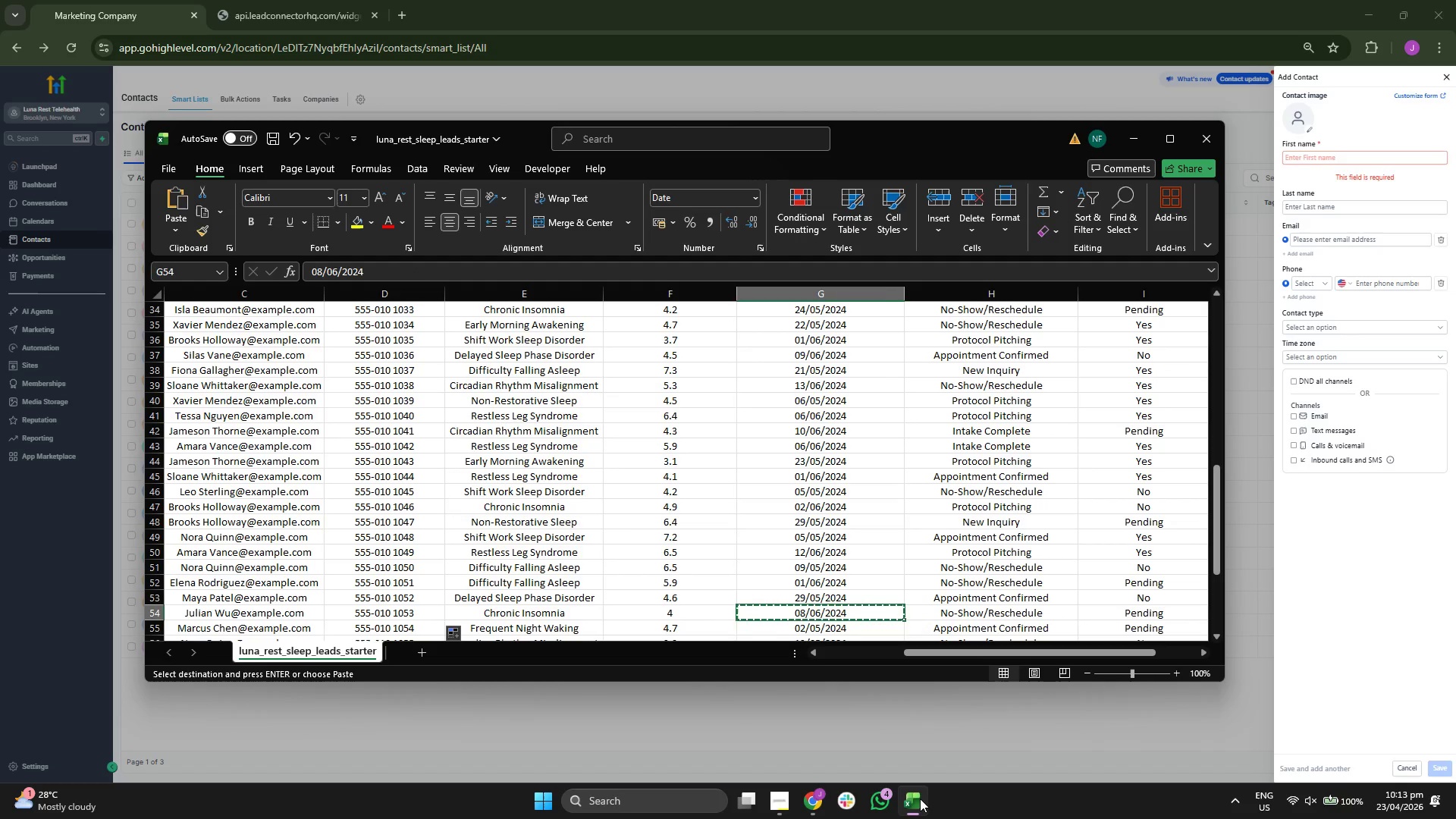 
key(ArrowLeft)
 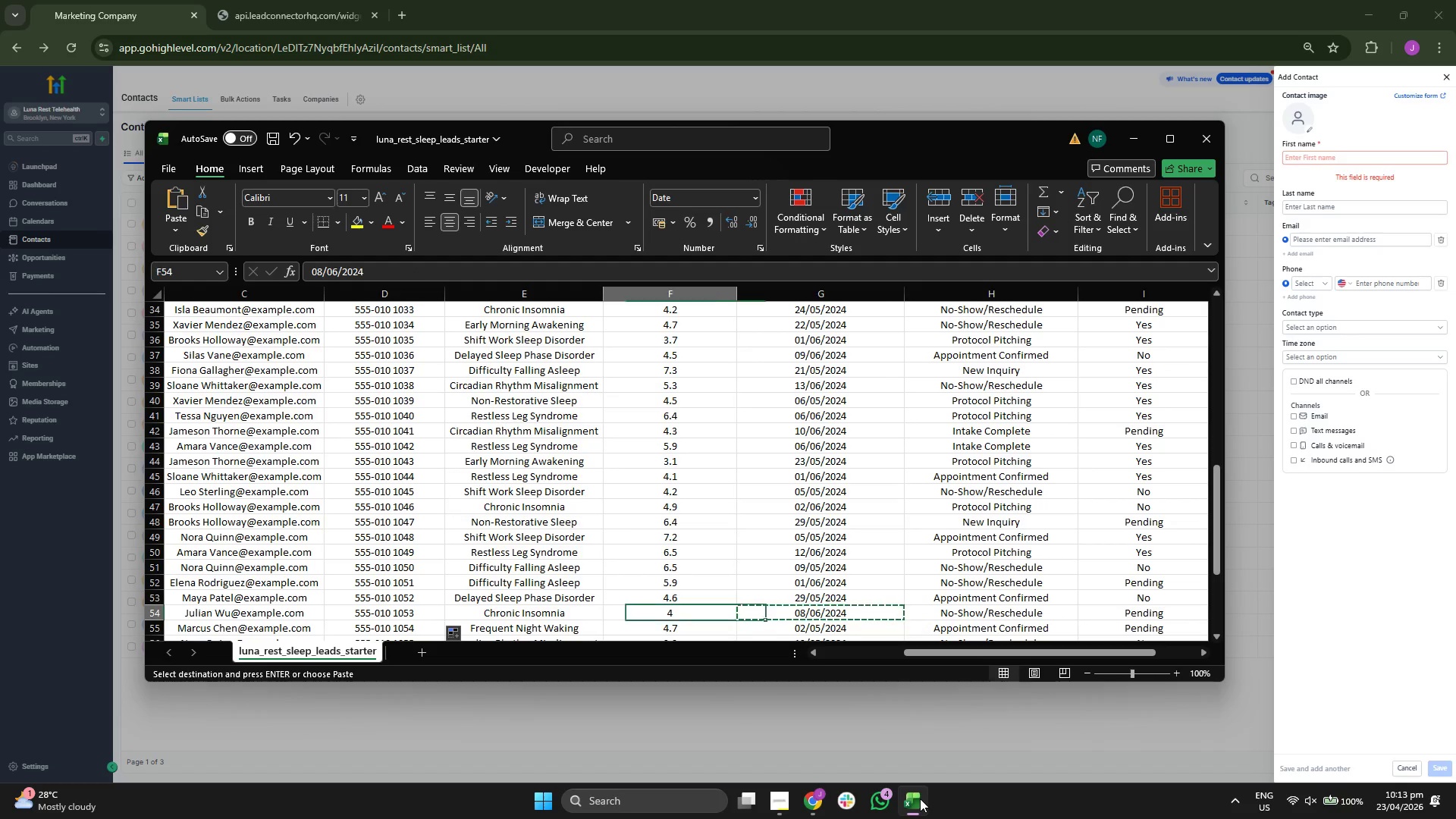 
key(ArrowLeft)
 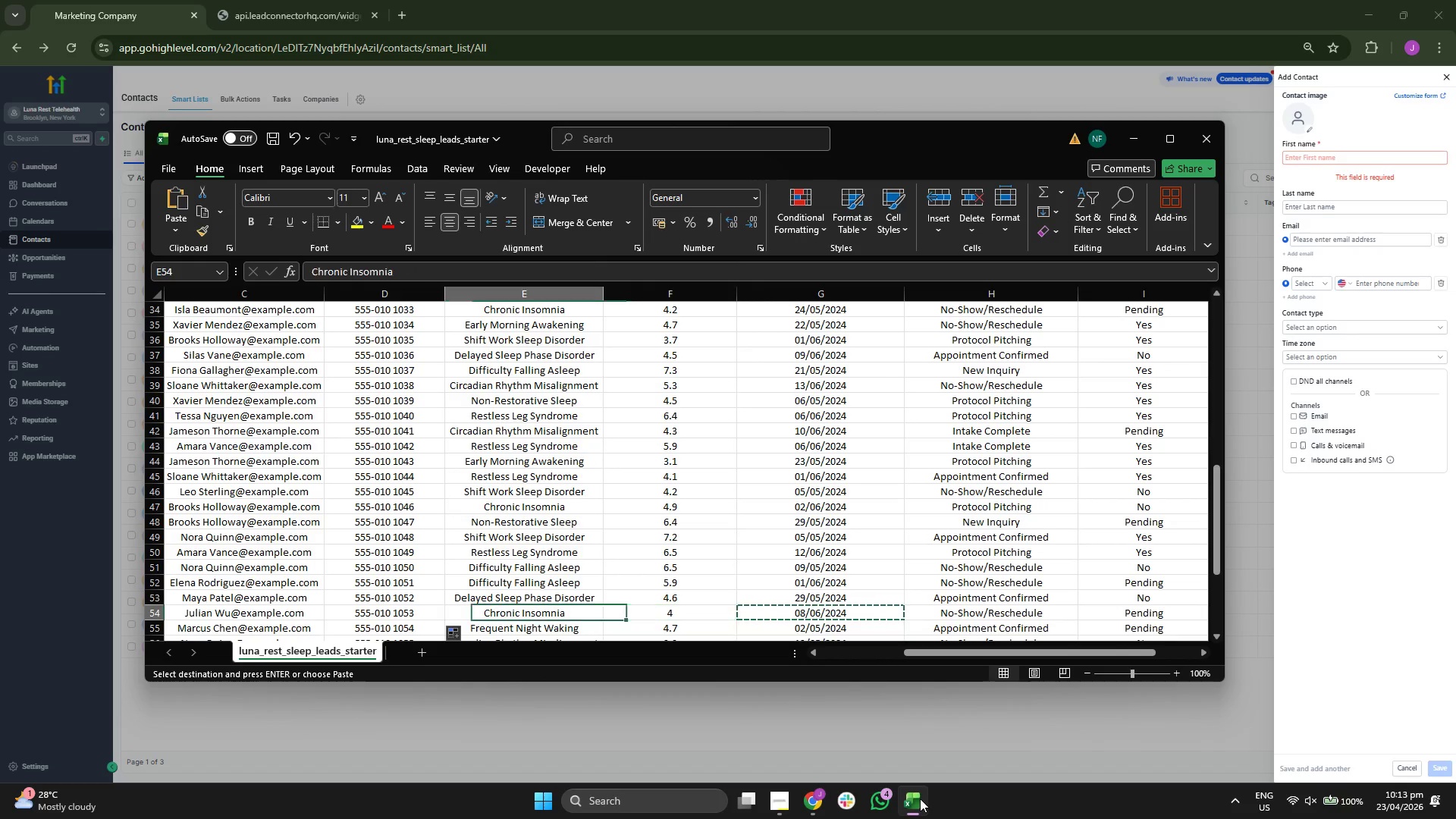 
key(ArrowLeft)
 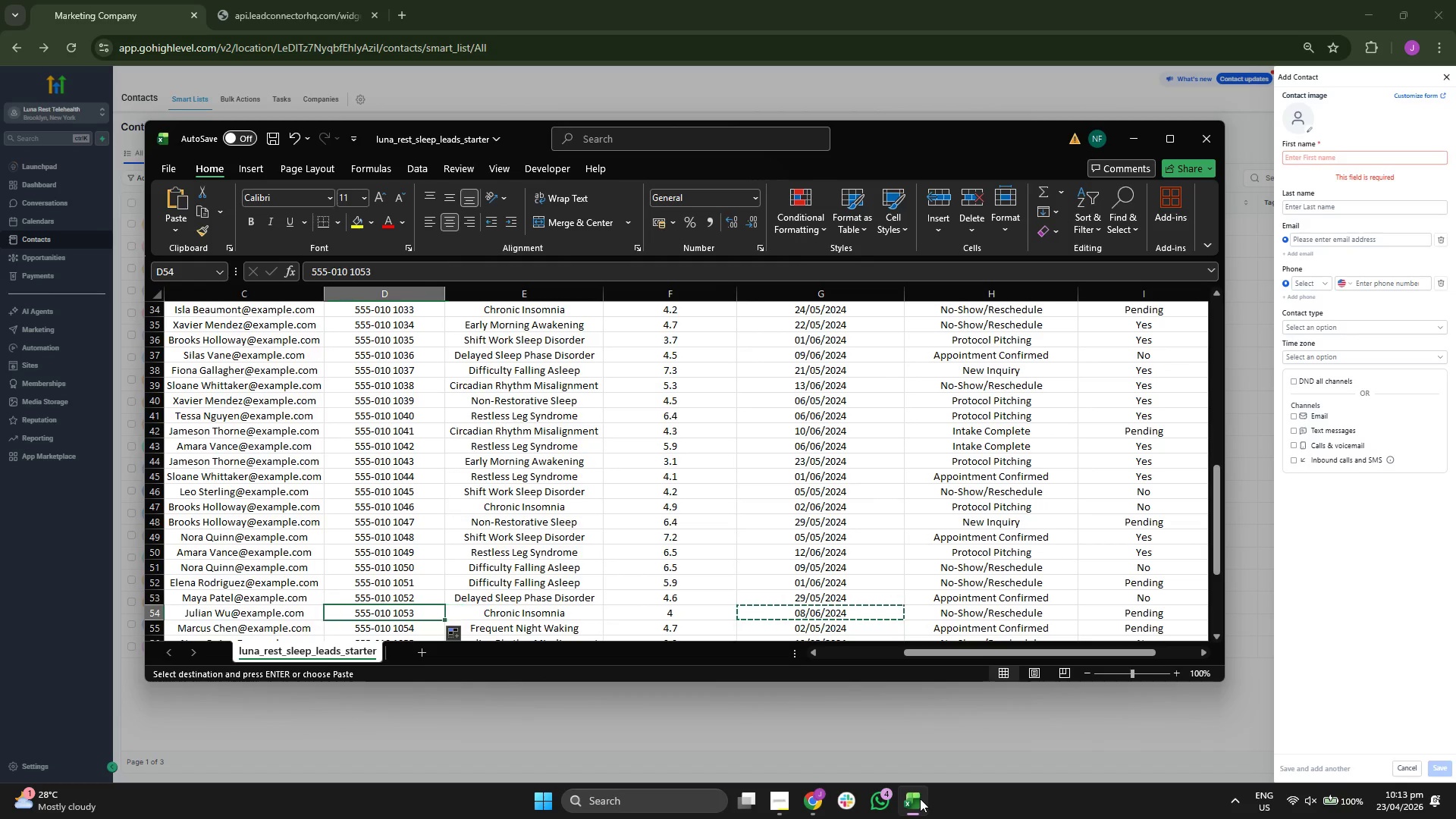 
key(ArrowLeft)
 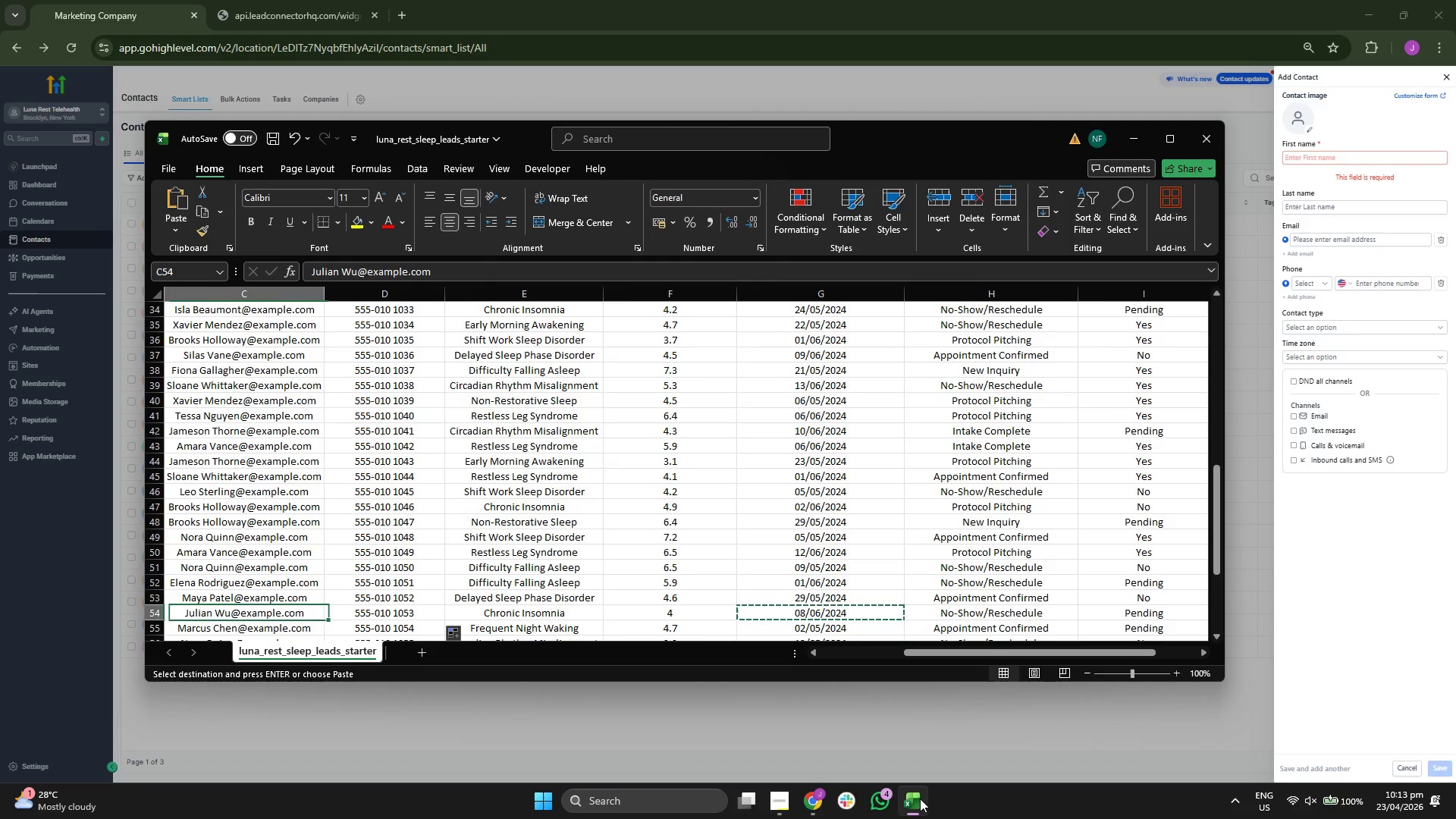 
key(ArrowLeft)
 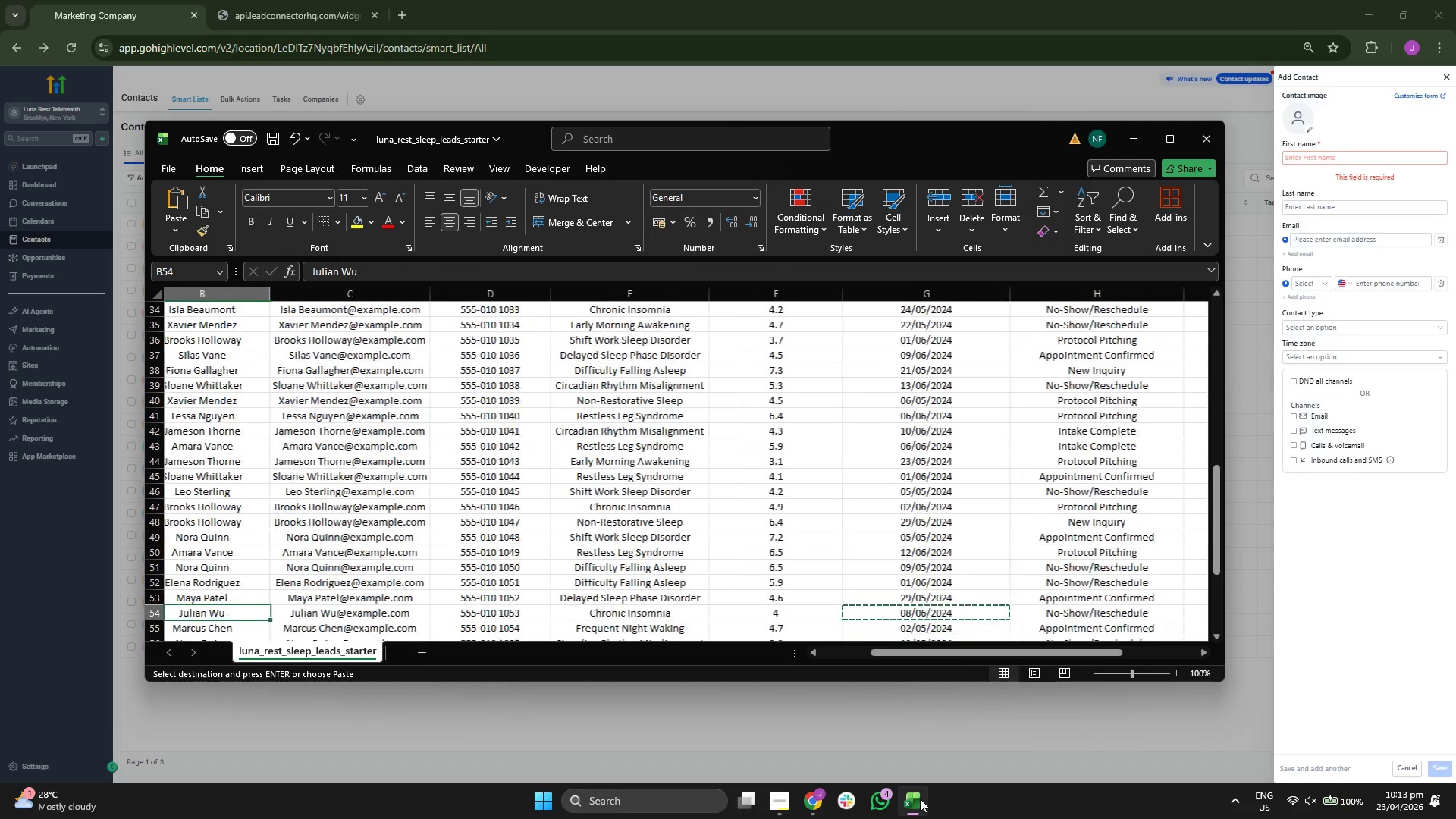 
key(ArrowLeft)
 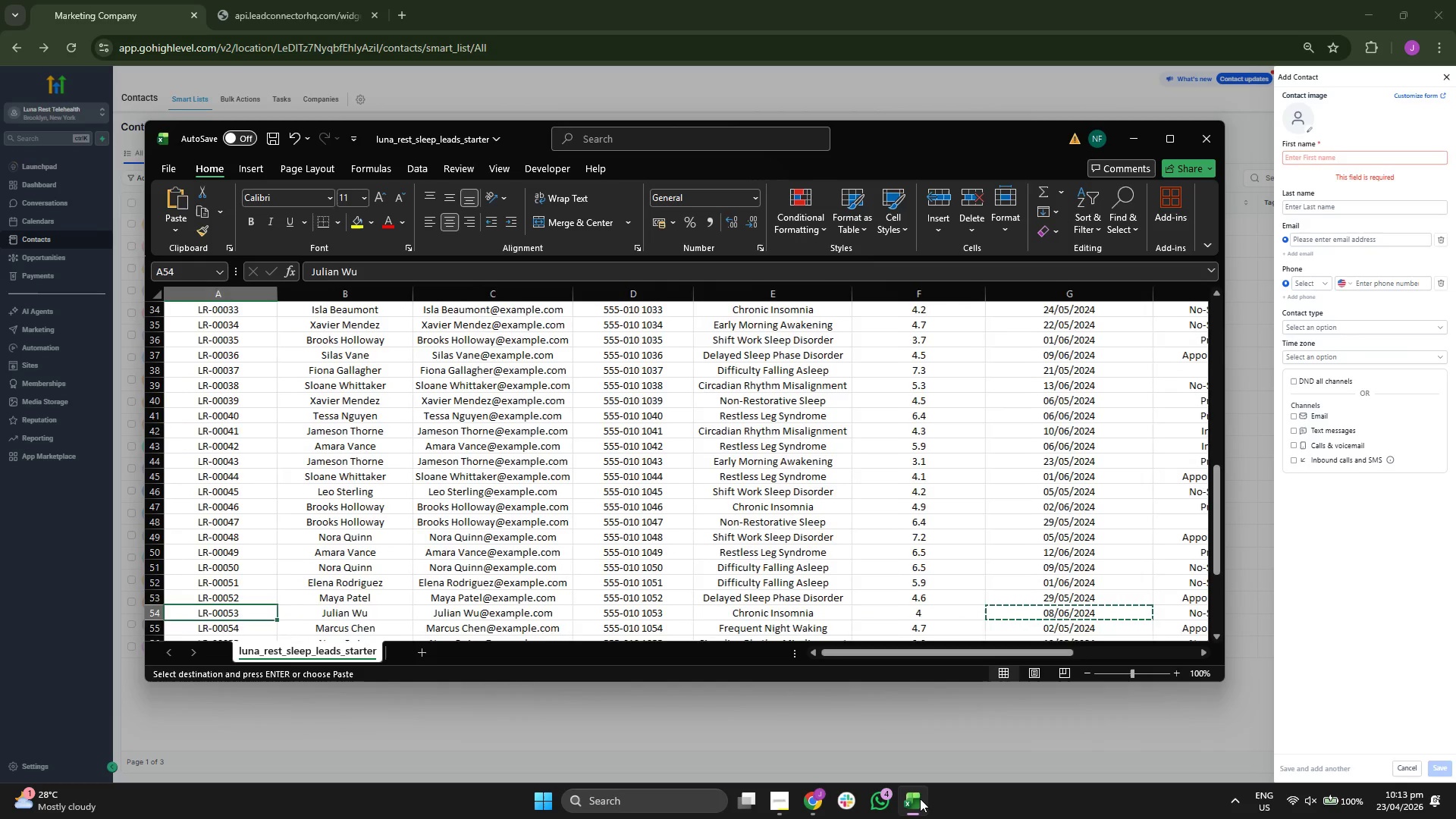 
key(ArrowDown)
 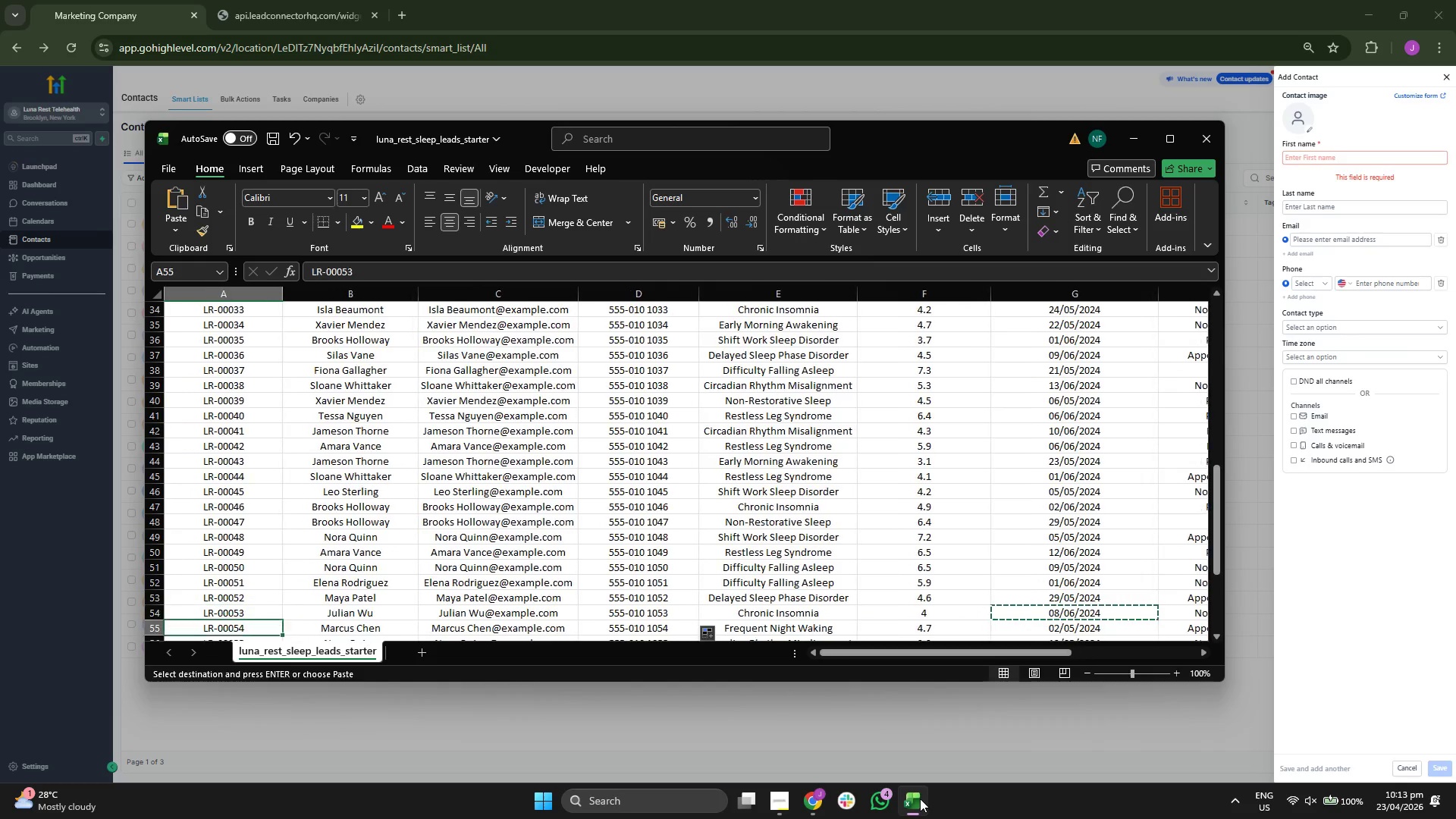 
key(ArrowRight)
 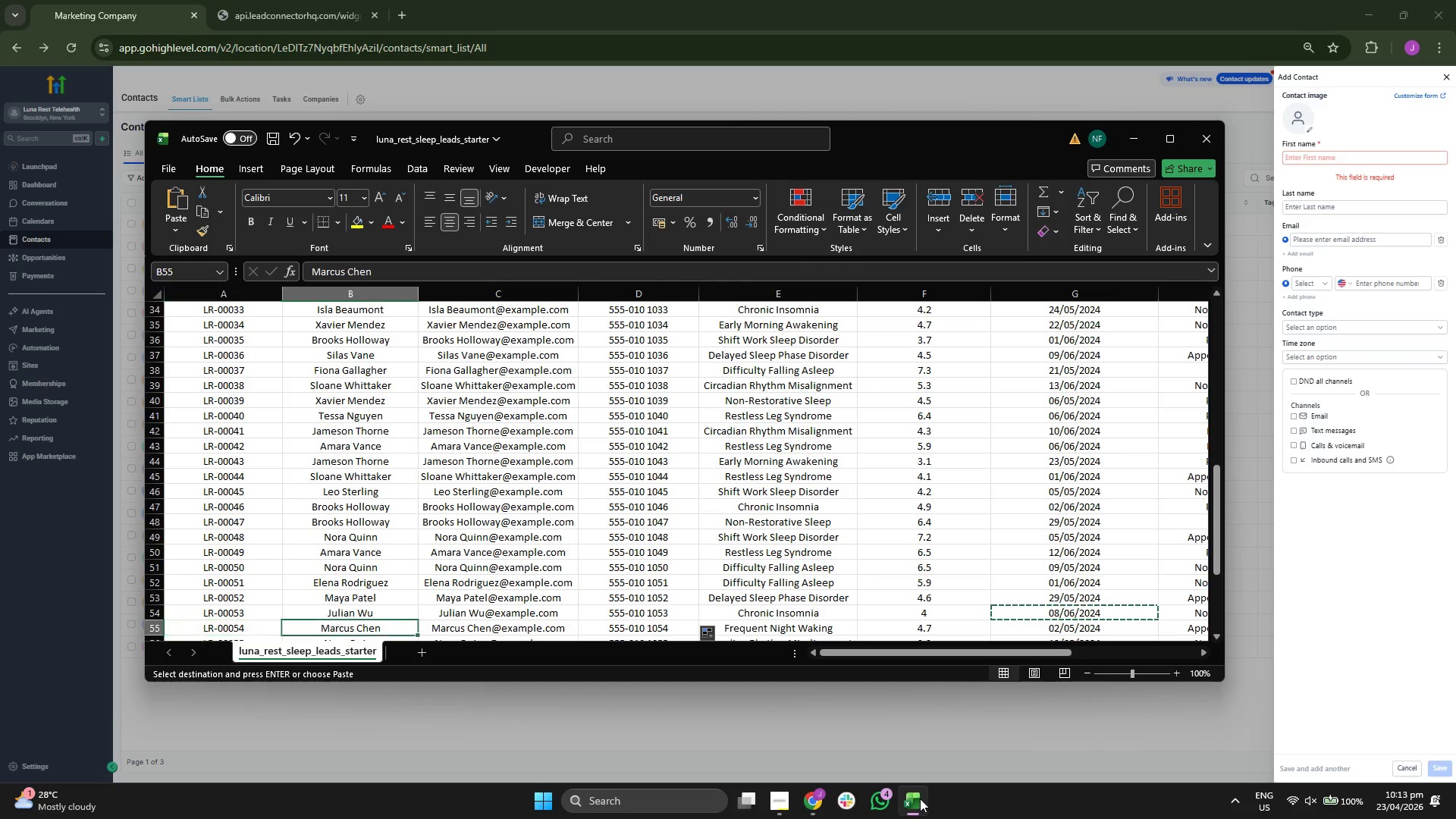 
key(ArrowRight)
 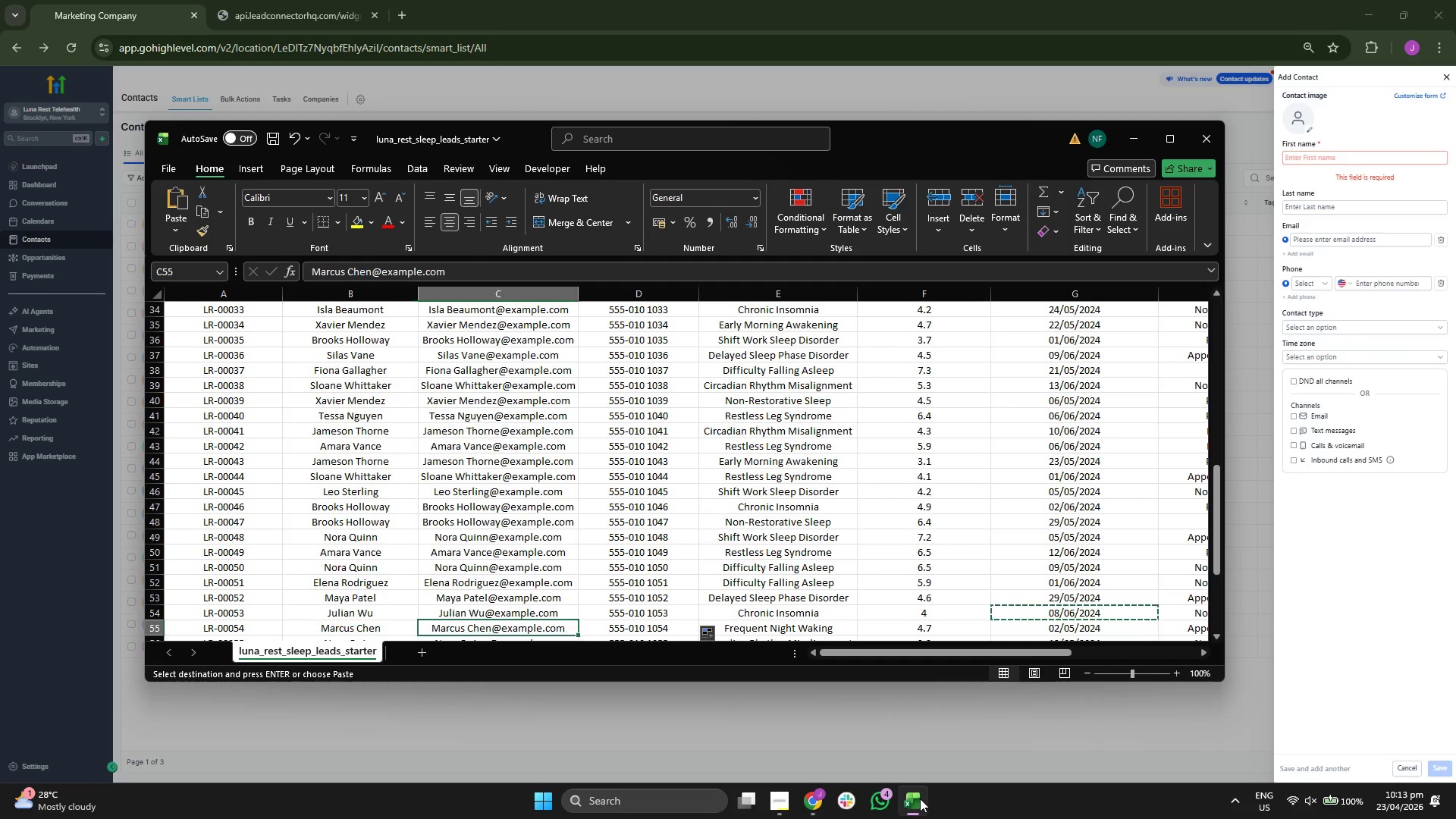 
key(Control+ControlLeft)
 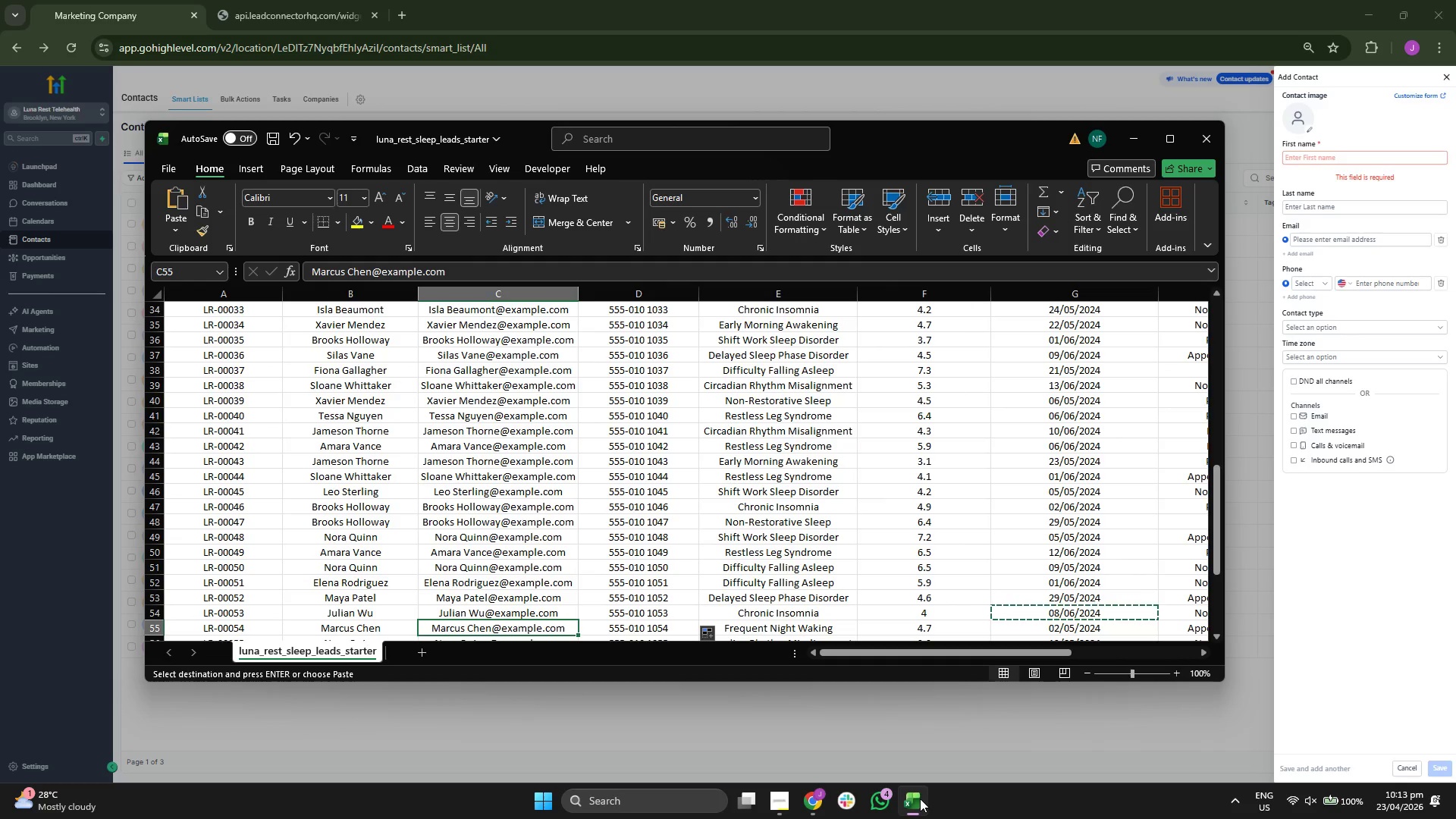 
key(Control+C)
 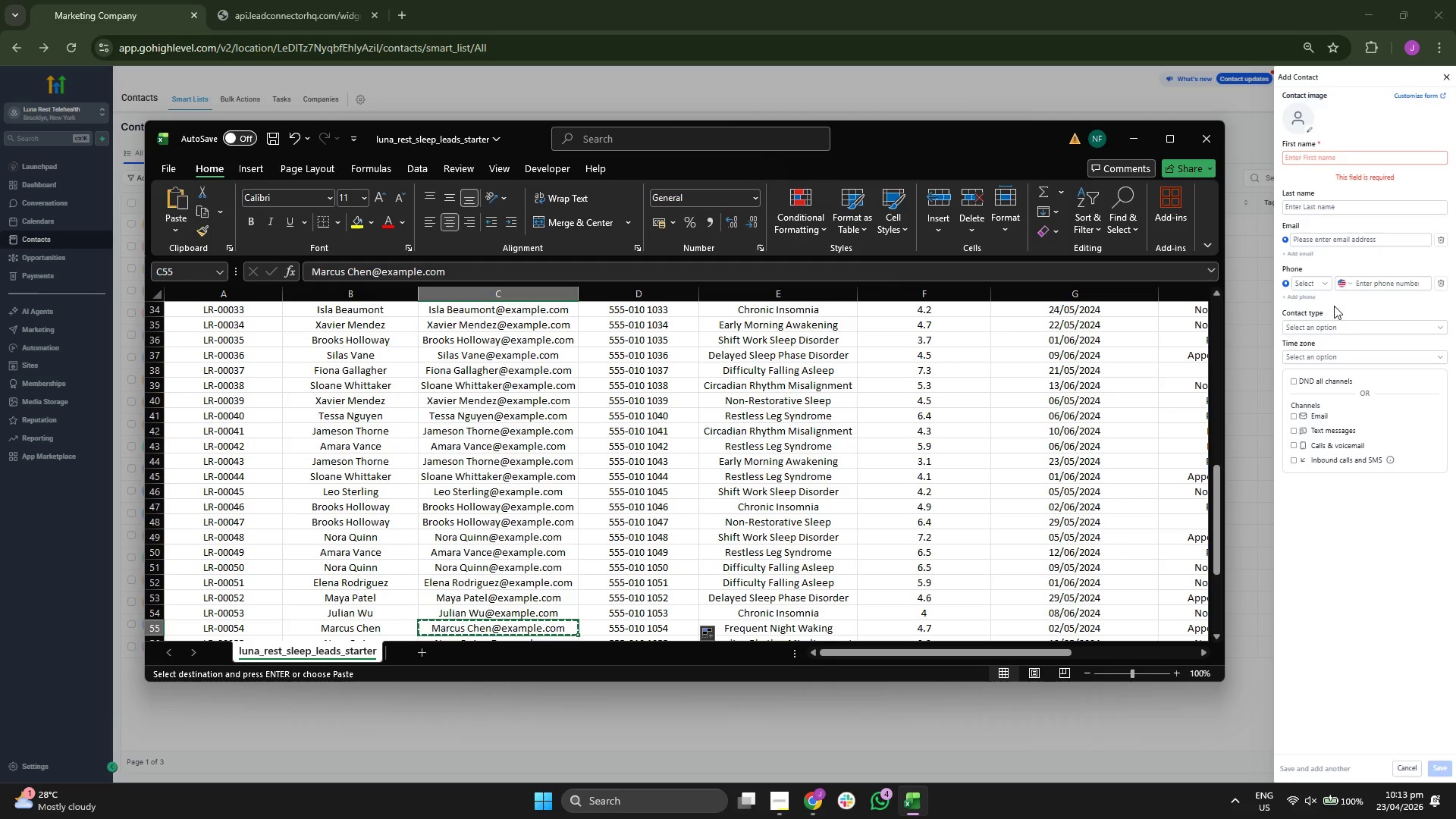 
left_click([1351, 238])
 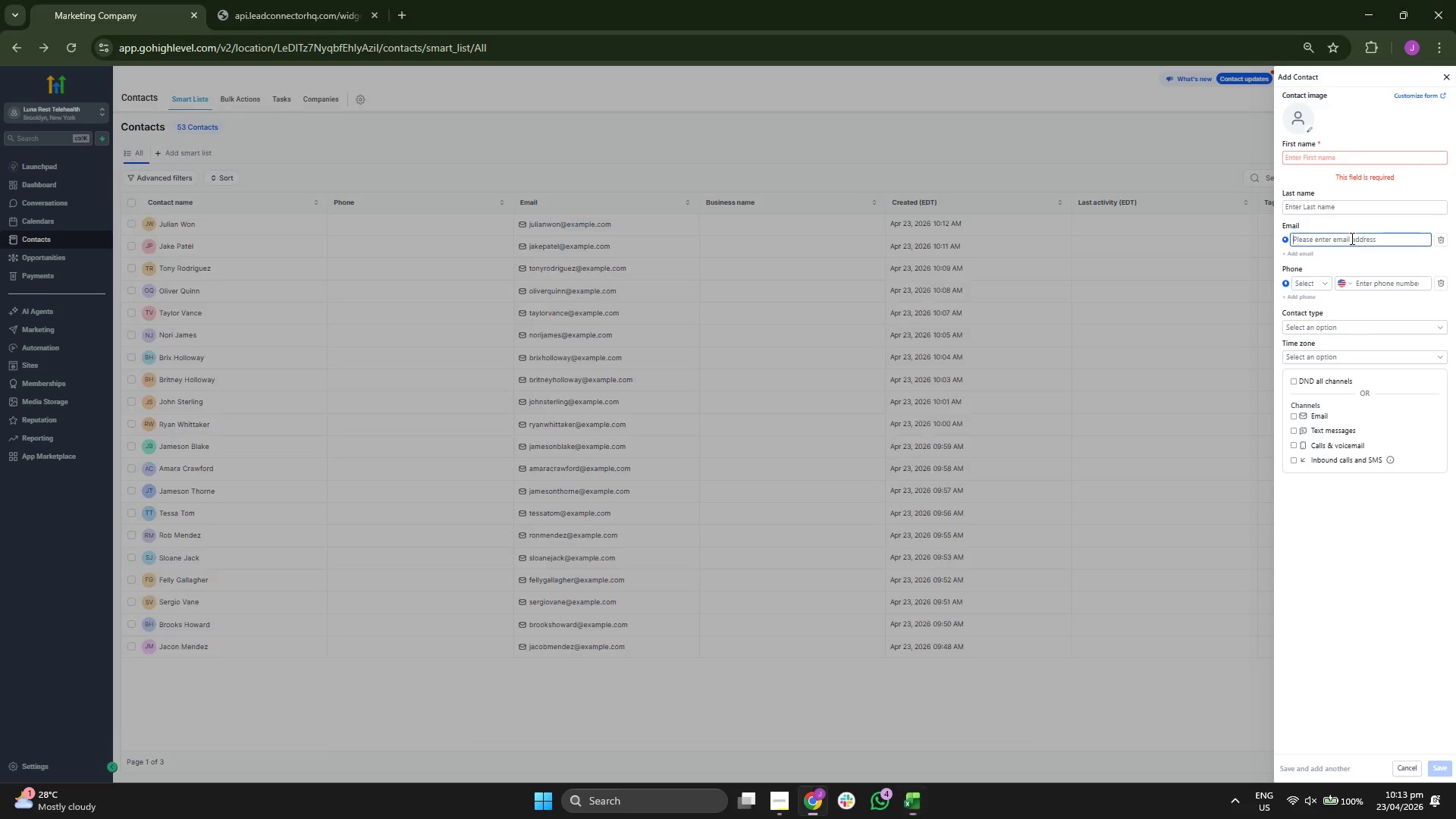 
key(Control+ControlLeft)
 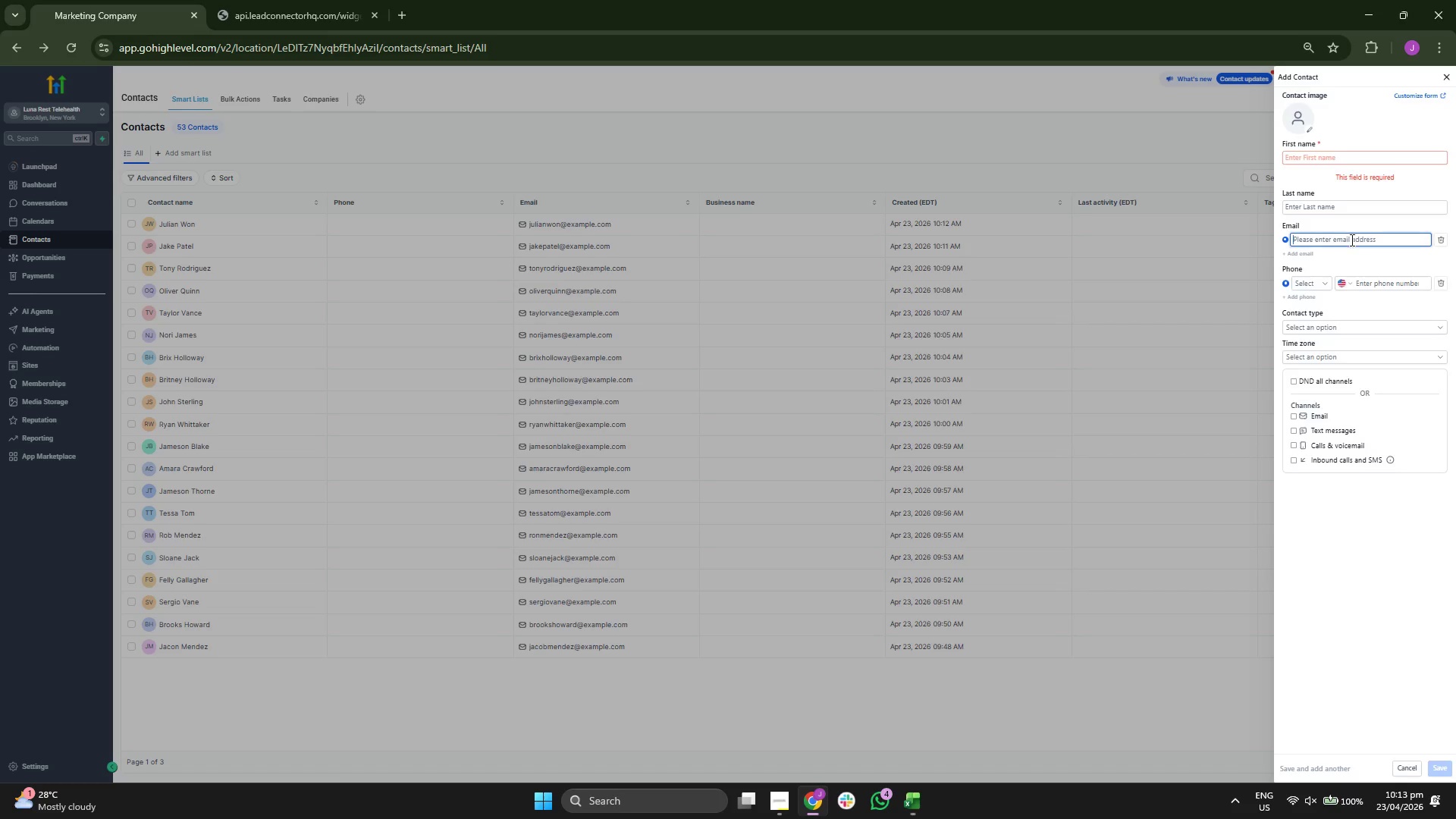 
key(Control+V)
 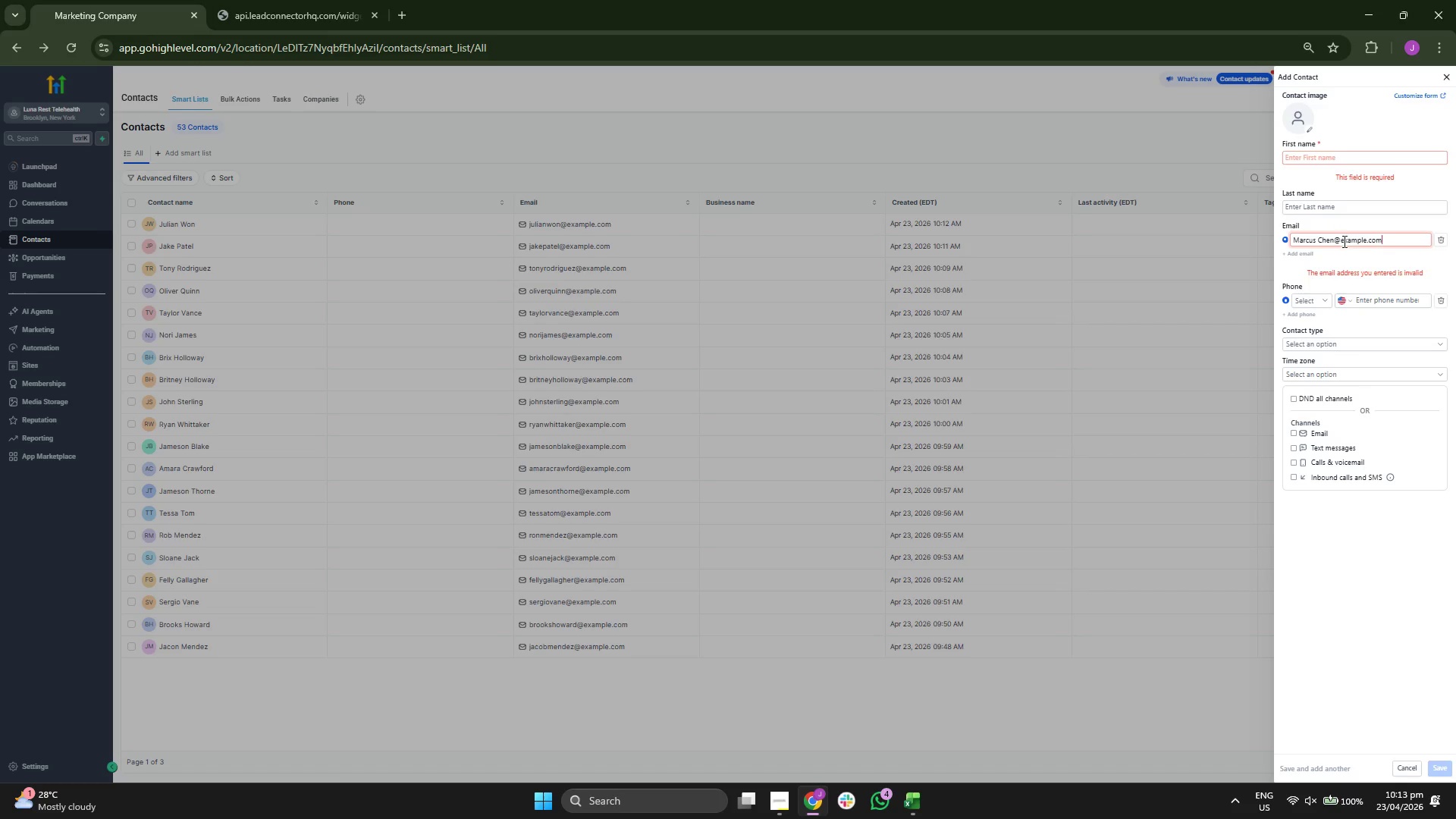 
left_click([1332, 241])
 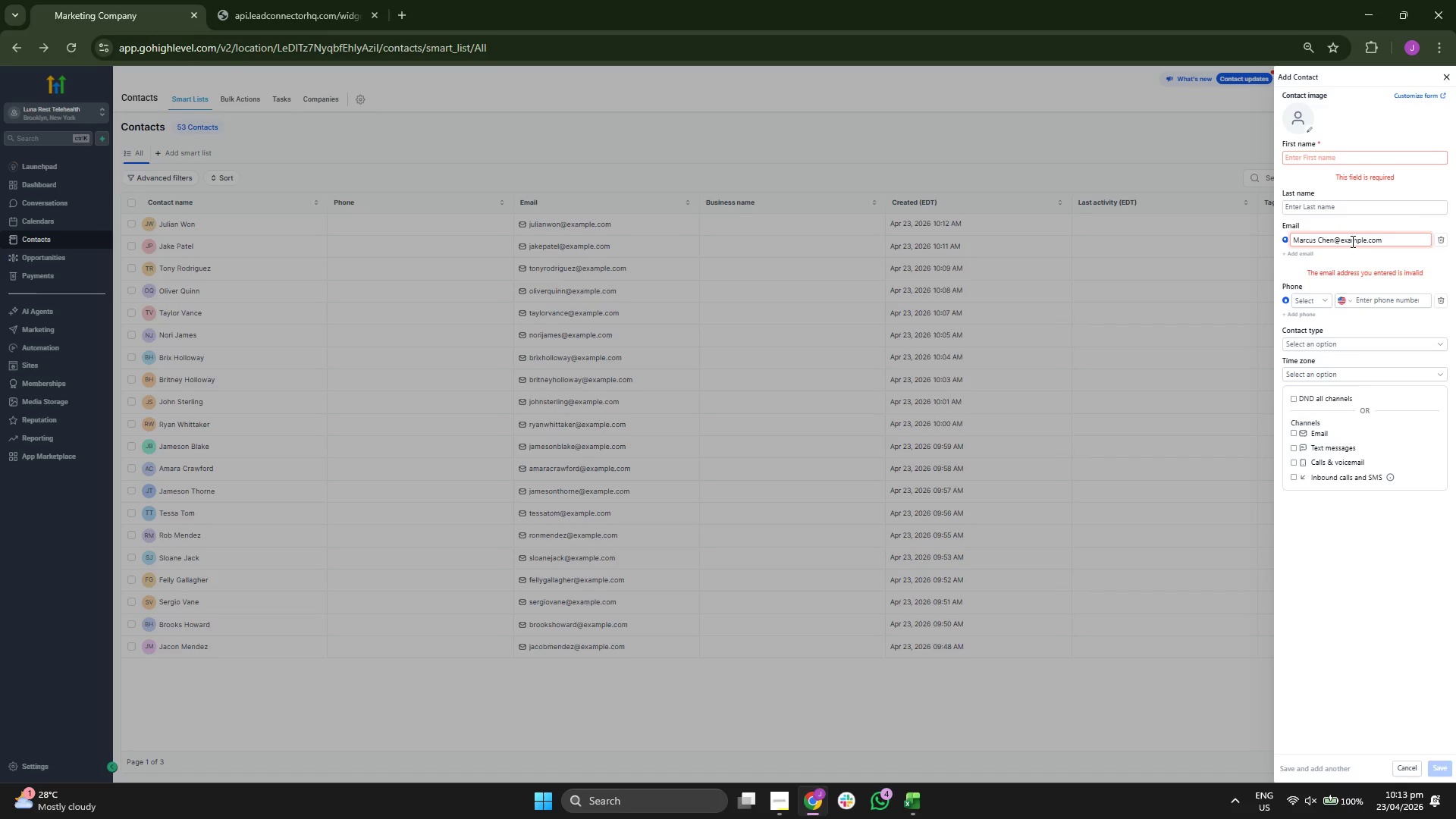 
key(ArrowRight)
 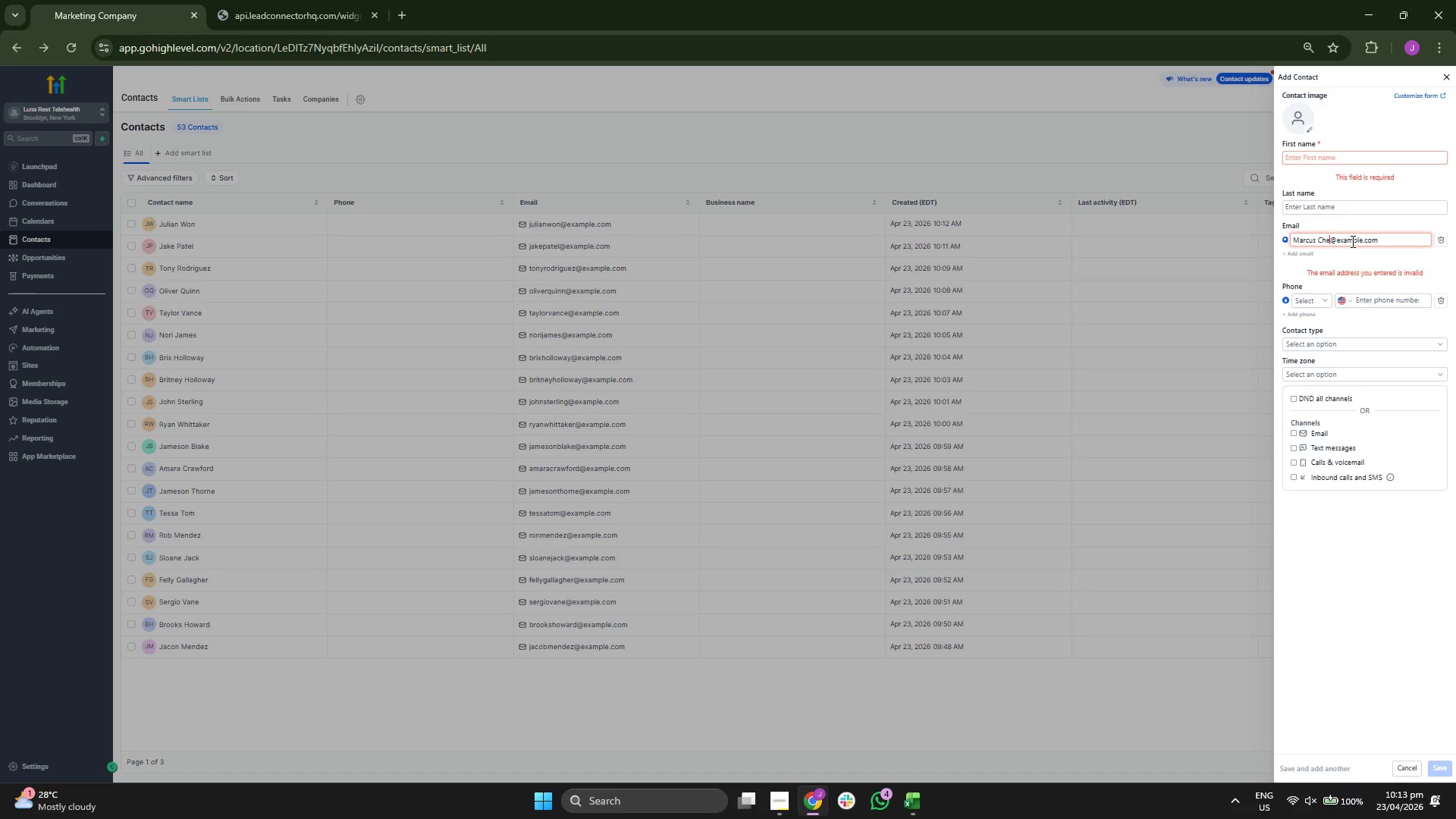 
key(Backspace)
key(Backspace)
key(Backspace)
key(Backspace)
key(Backspace)
type(Smart)
 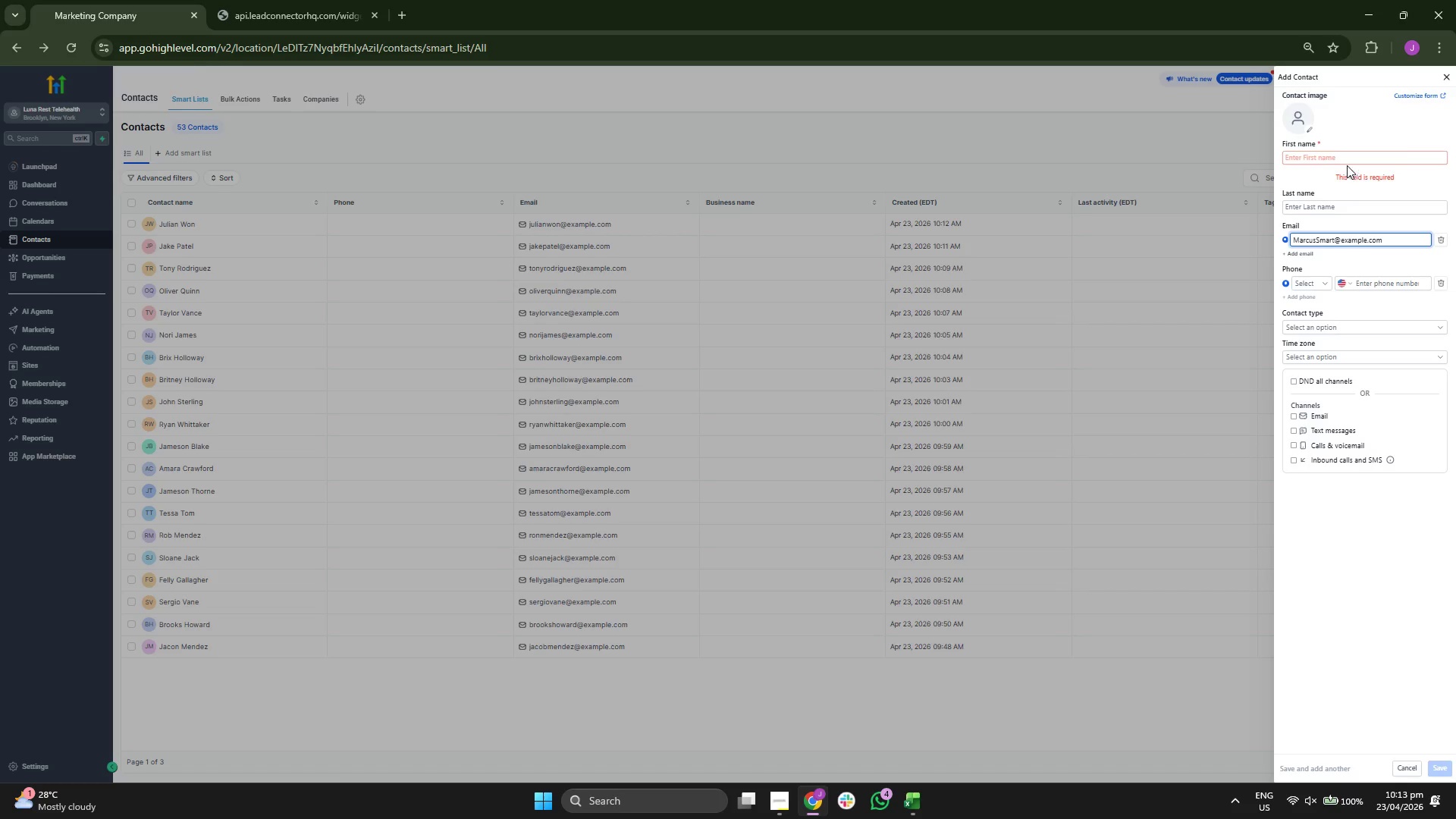 
left_click([1347, 154])
 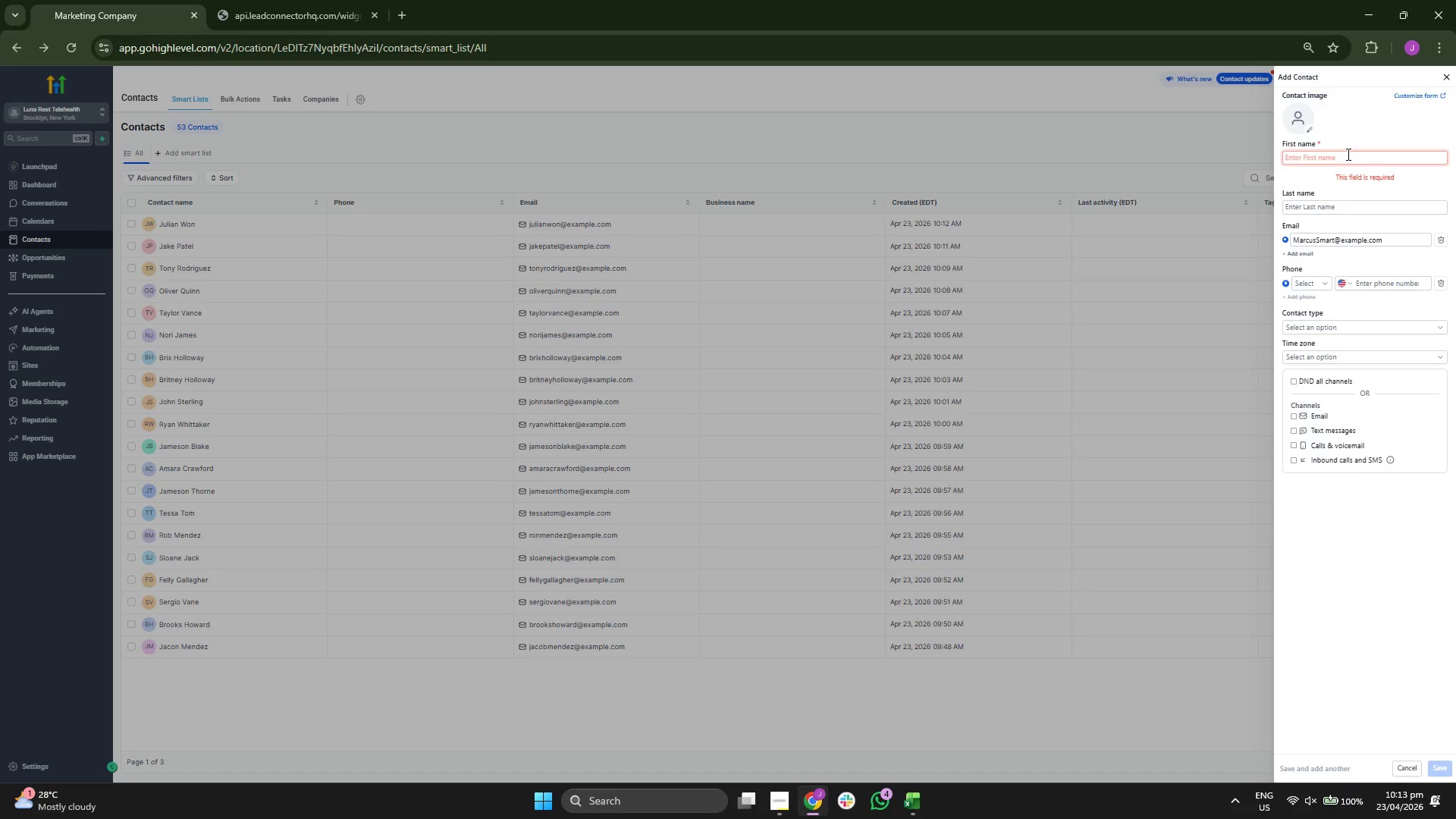 
type(Maru)
key(Backspace)
type(cus)
key(Tab)
type(Smart)
 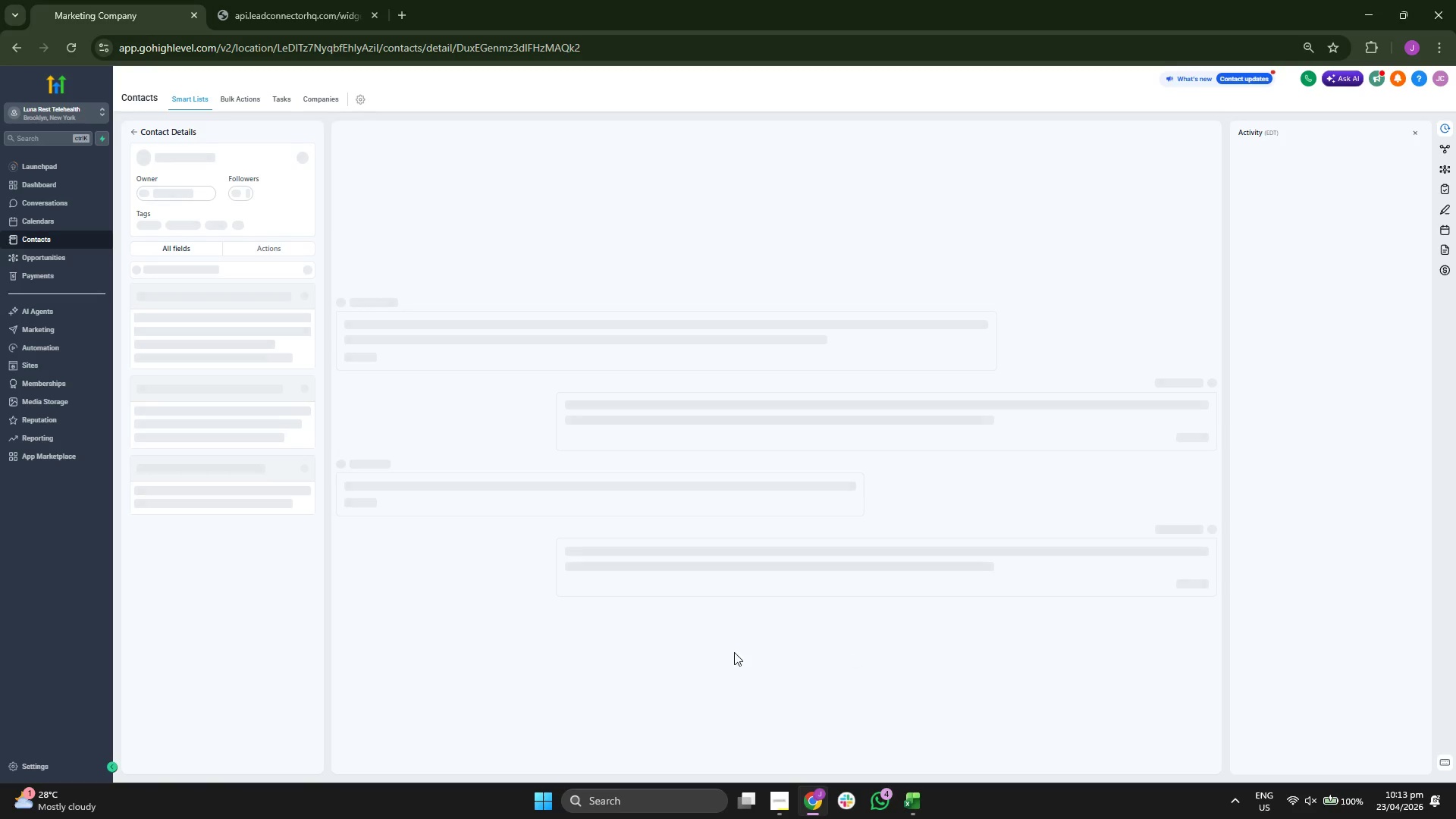 
scroll: coordinate [238, 467], scroll_direction: down, amount: 2.0
 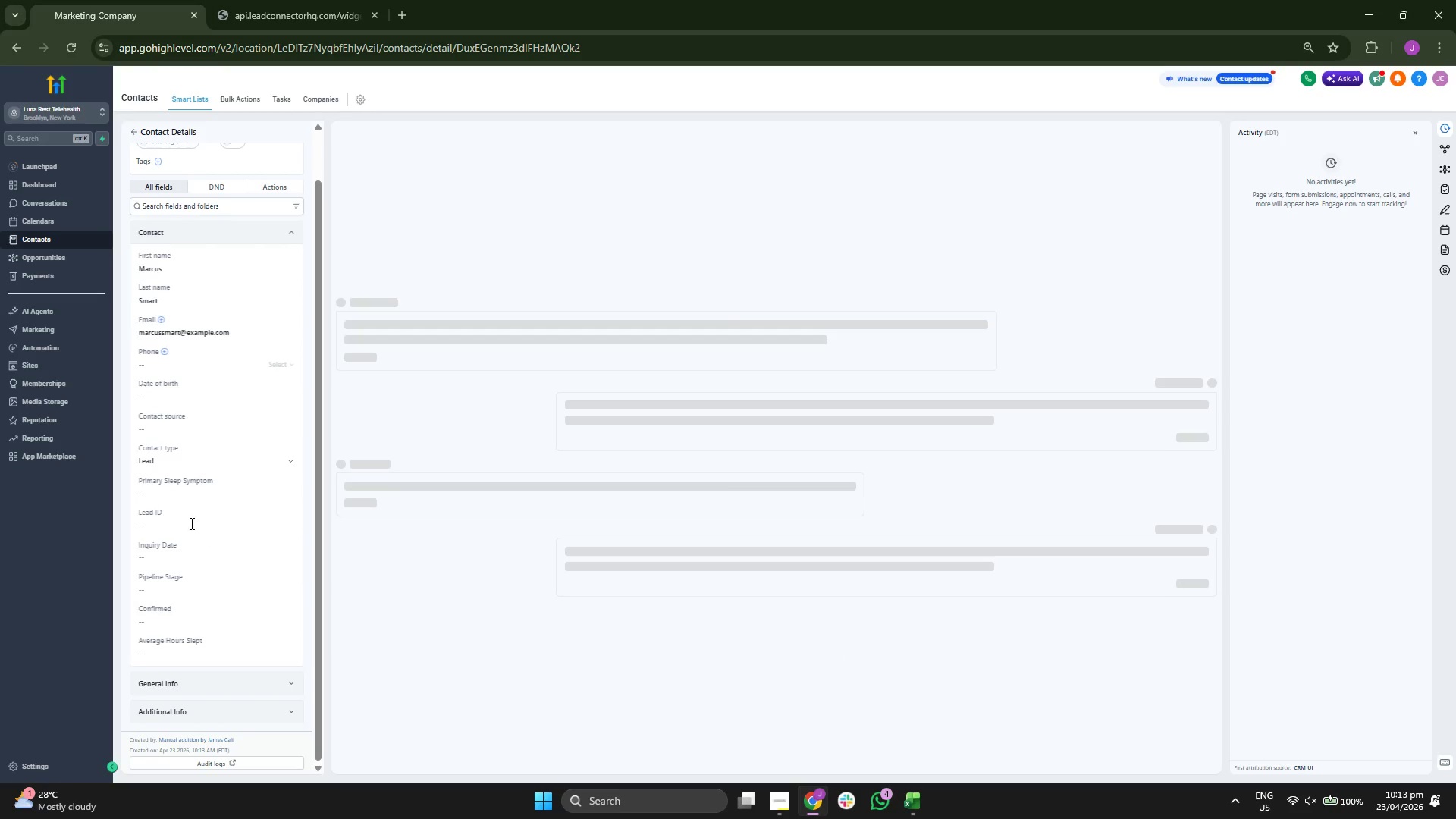 
double_click([187, 525])
 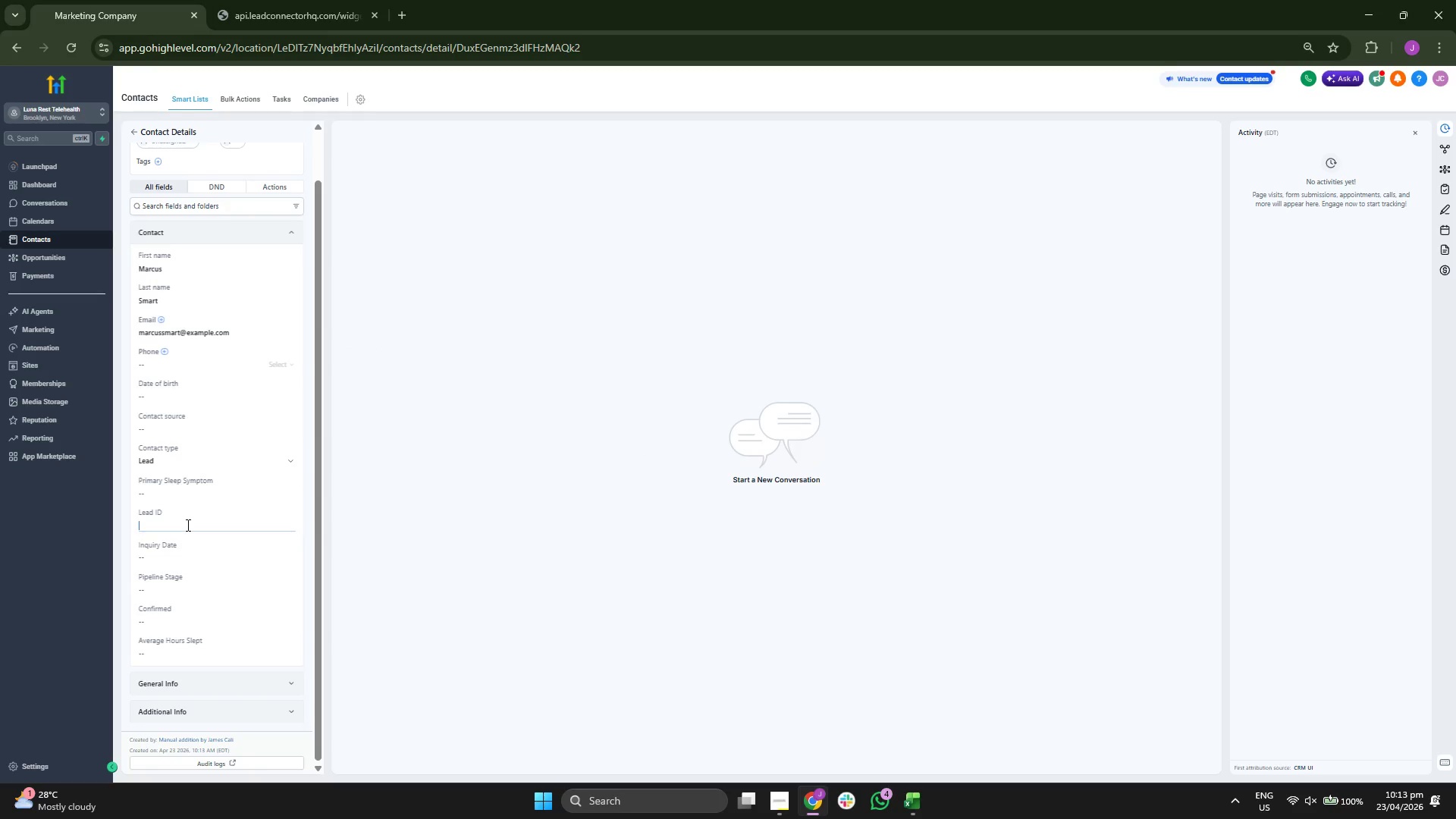 
type(LR-00054)
 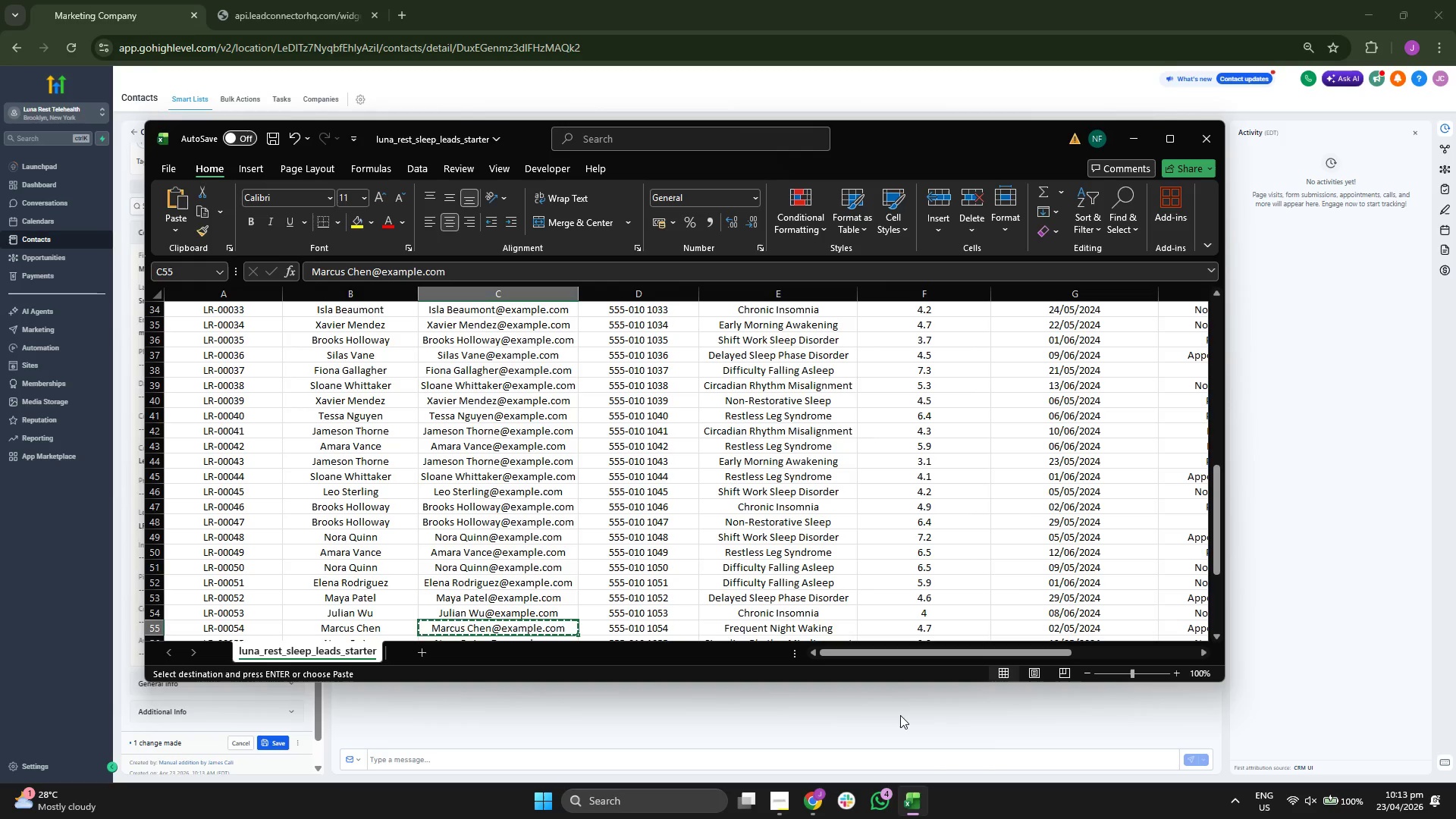 
key(ArrowRight)
 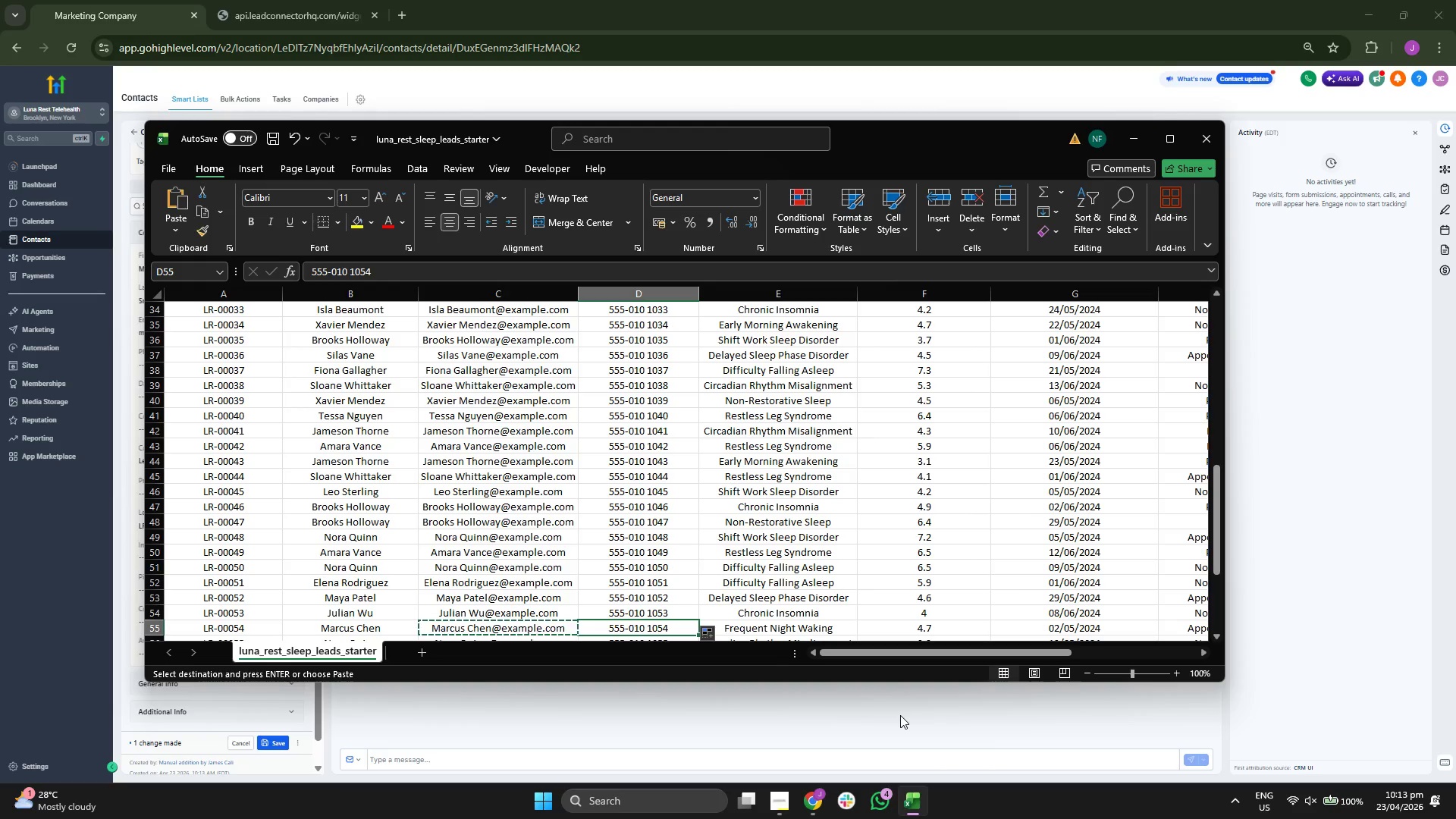 
key(ArrowRight)
 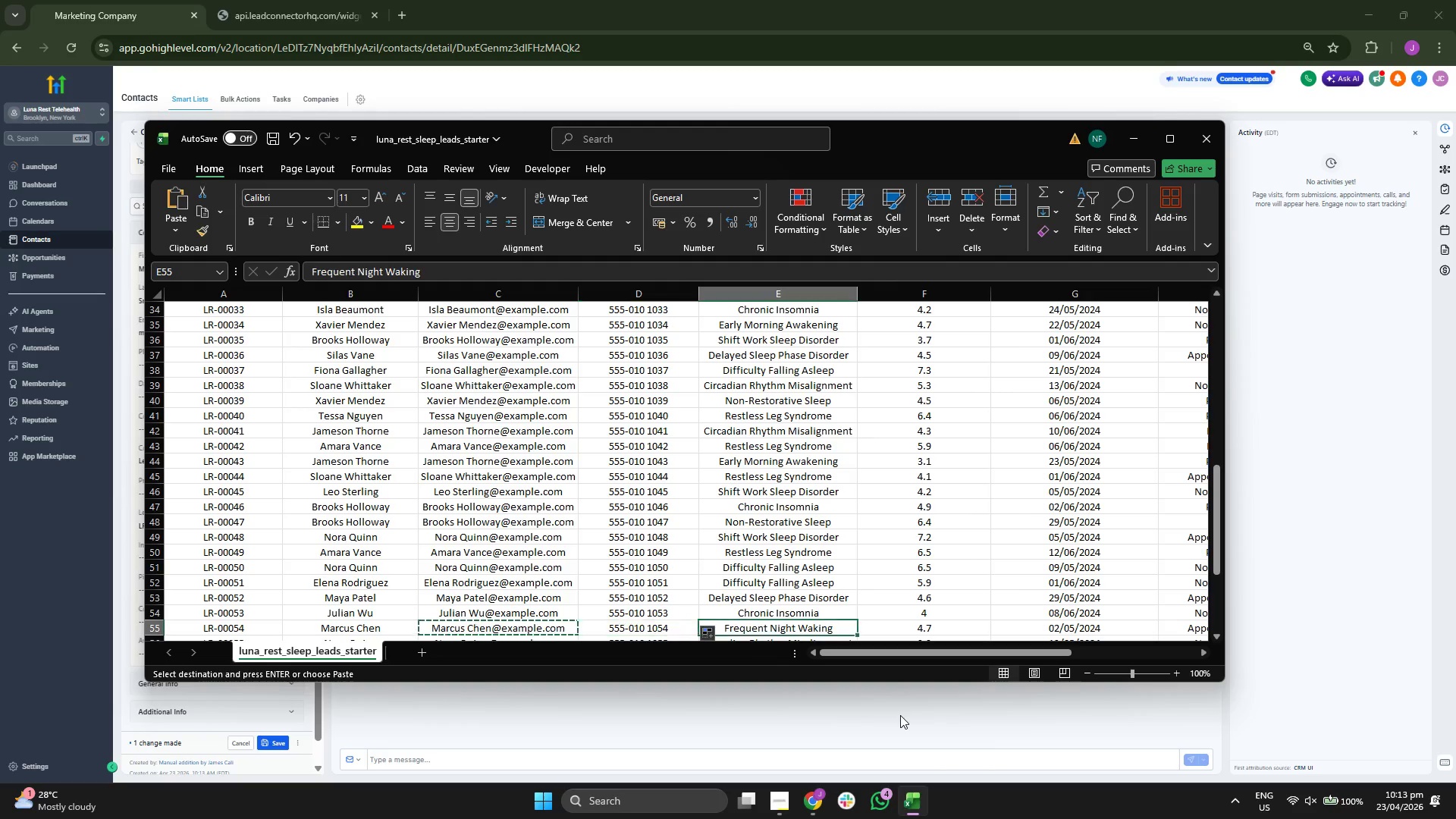 
key(Control+C)
 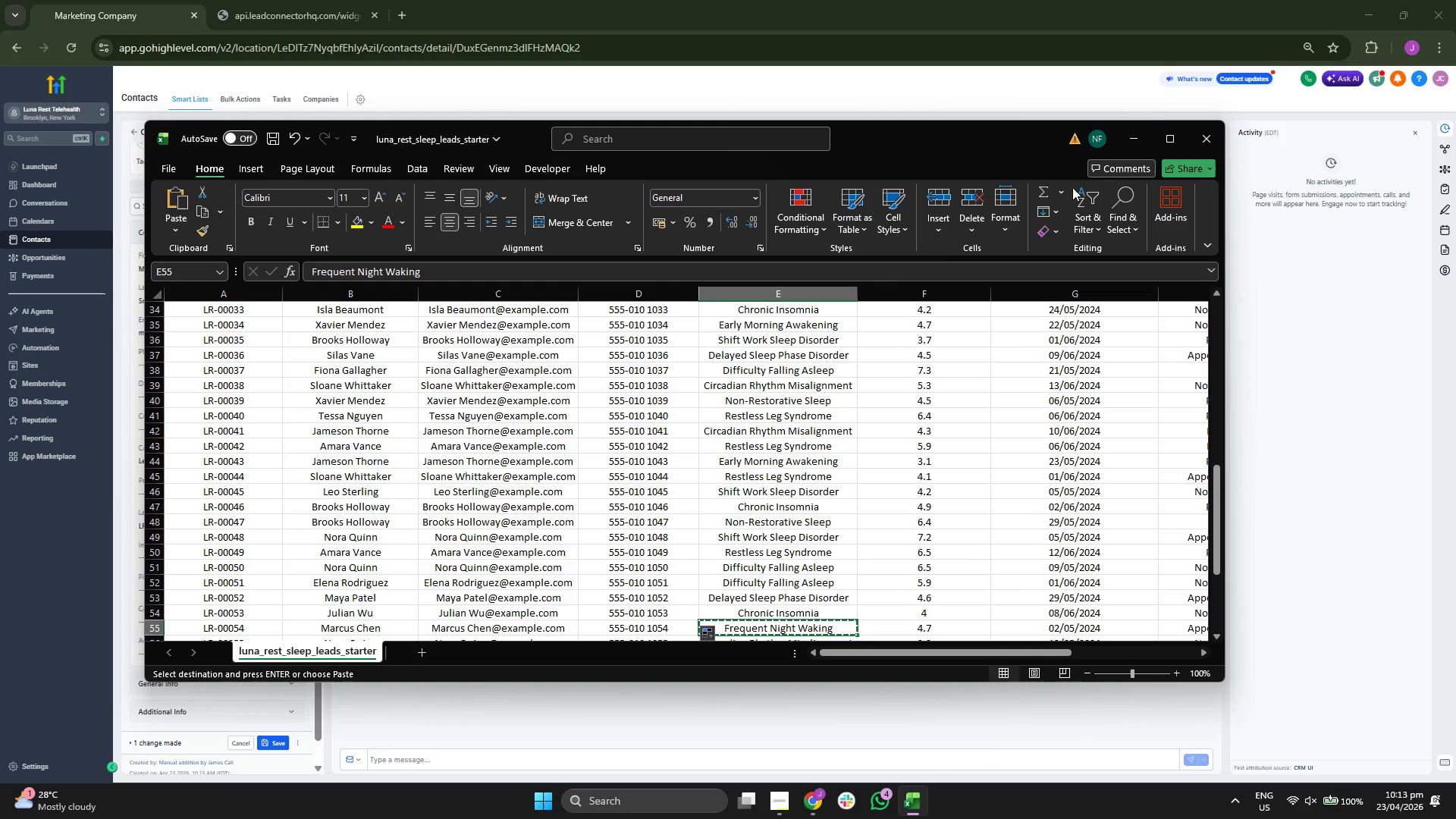 
left_click([1132, 139])
 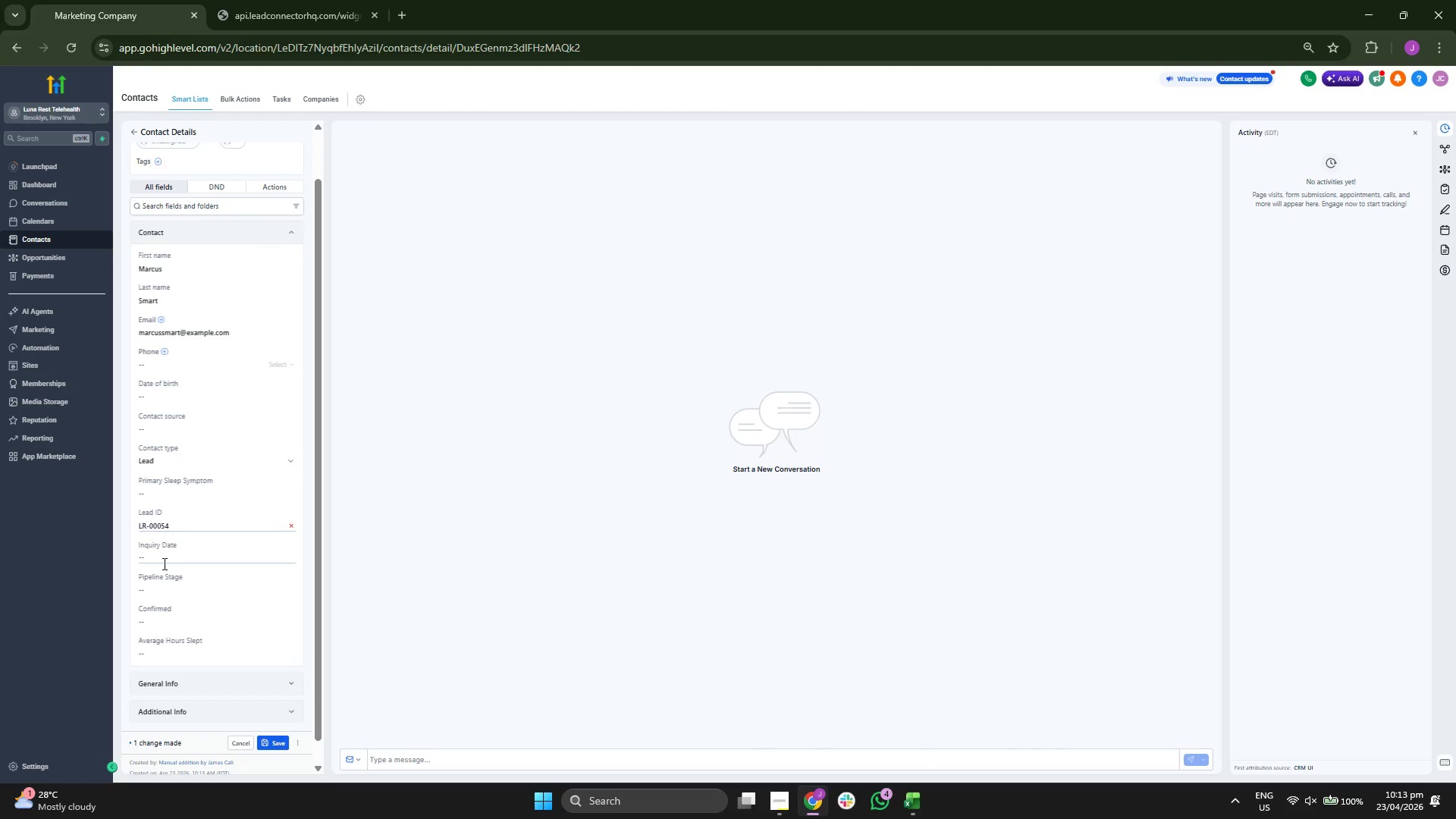 
left_click([170, 560])
 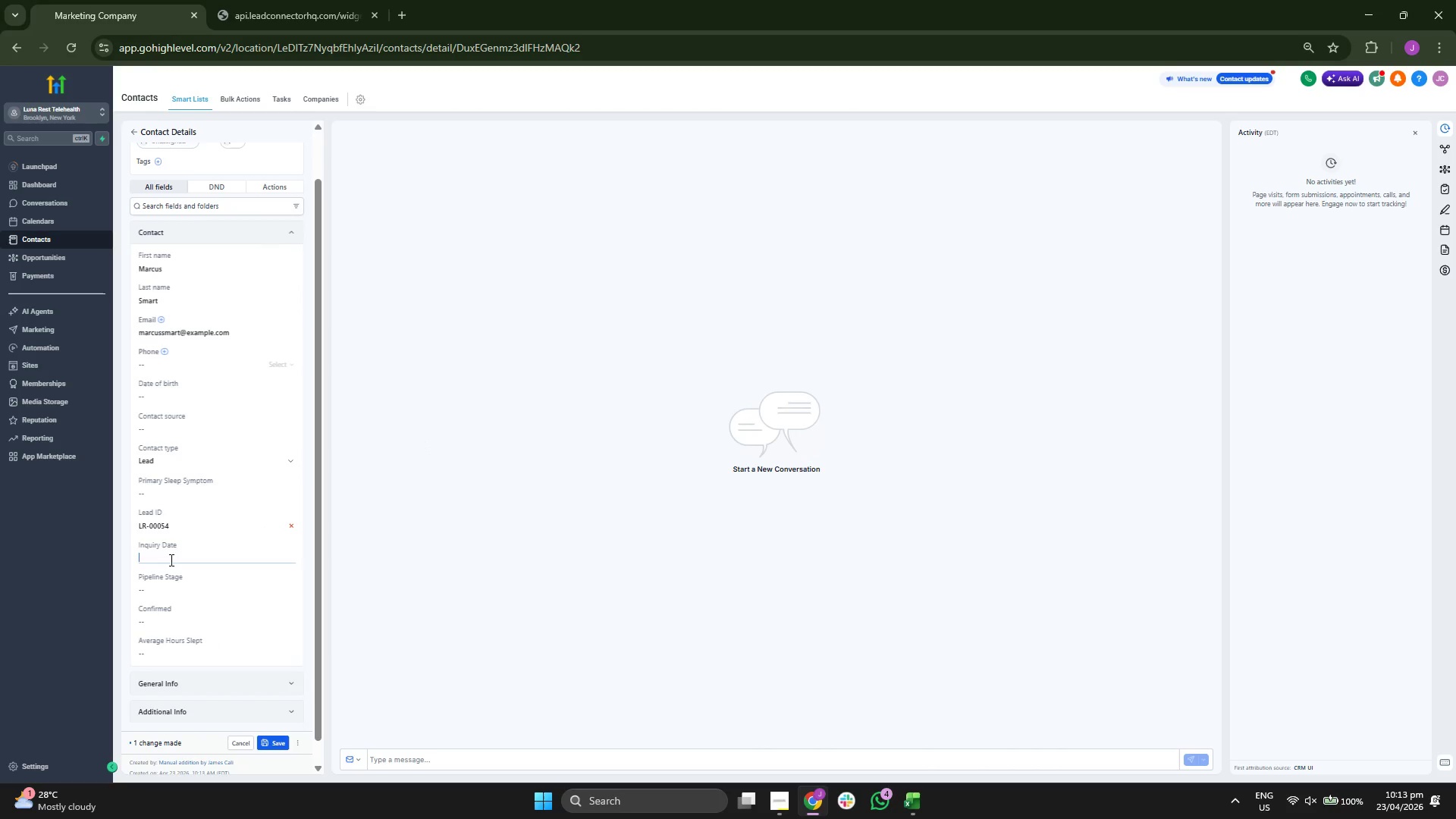 
key(Control+ControlLeft)
 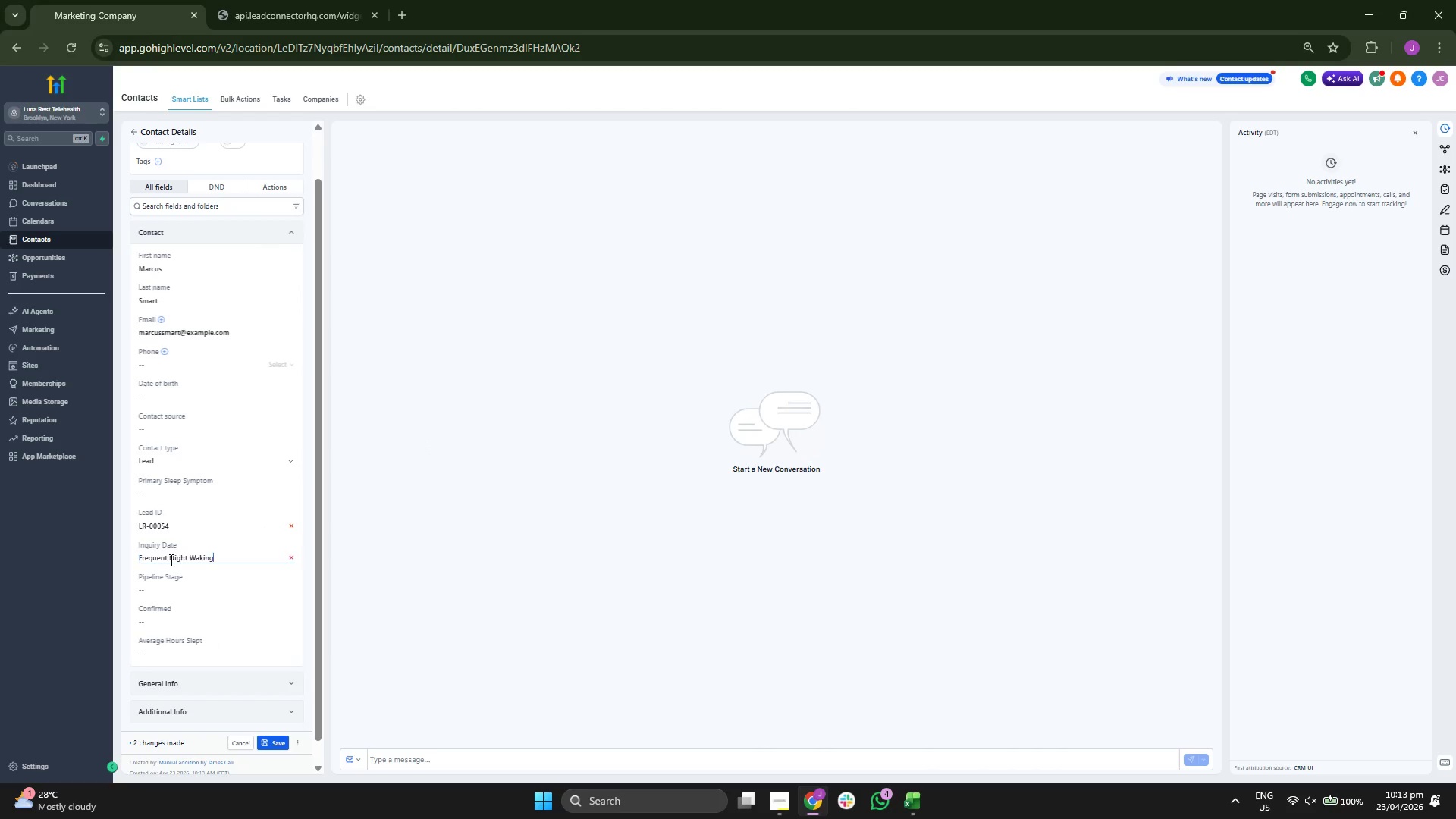 
key(Control+V)
 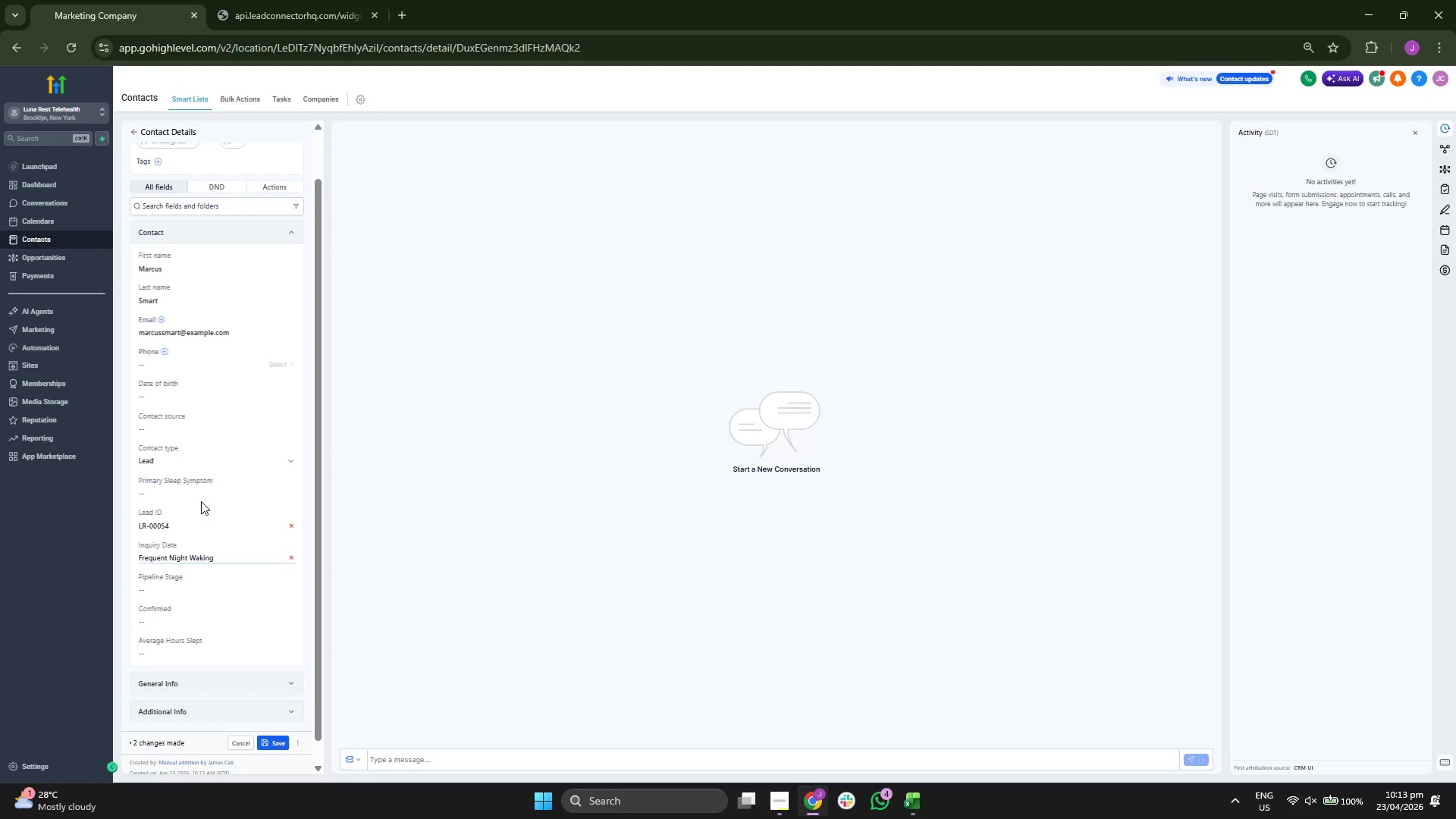 
left_click([212, 490])
 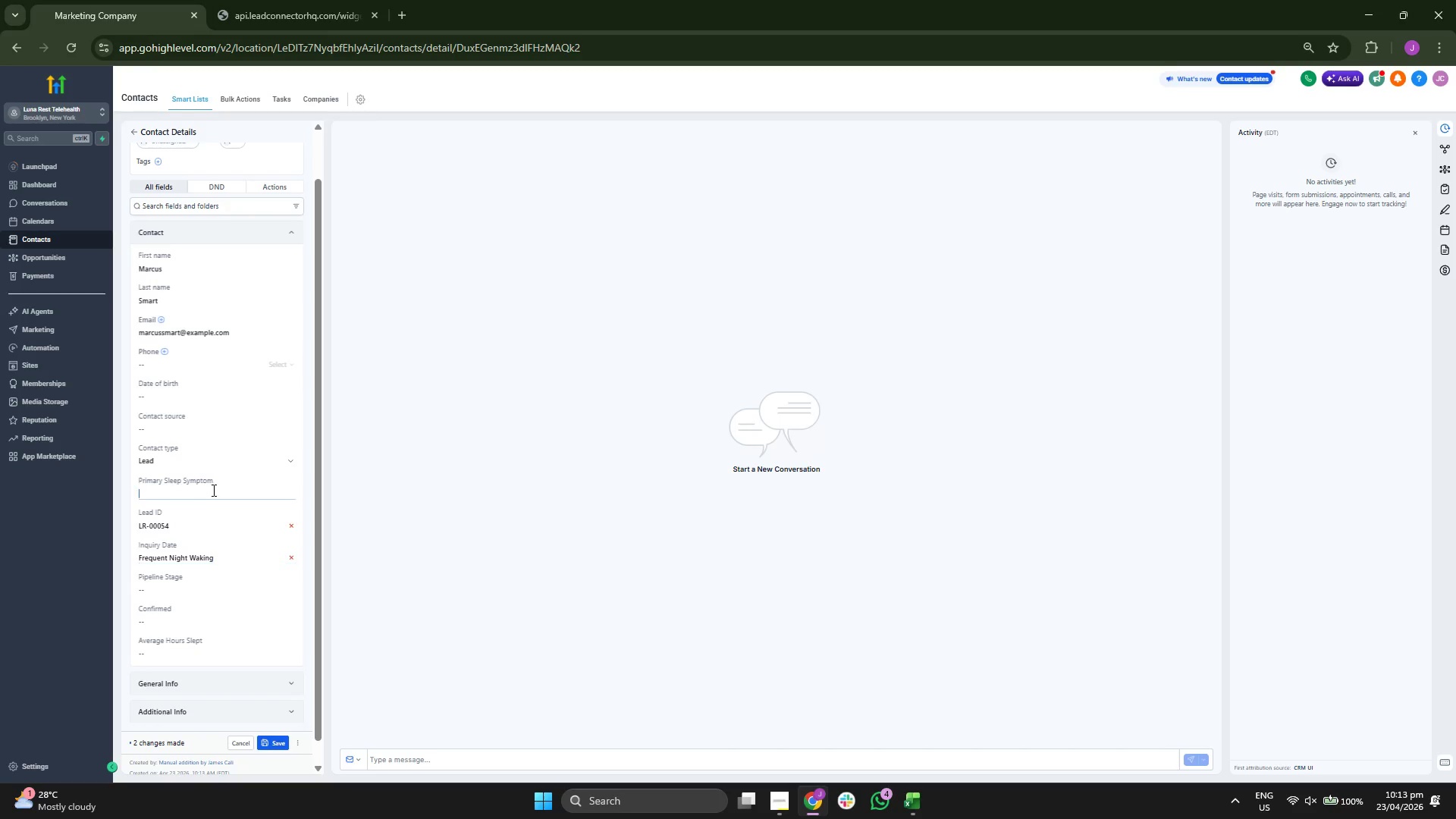 
key(Control+ControlLeft)
 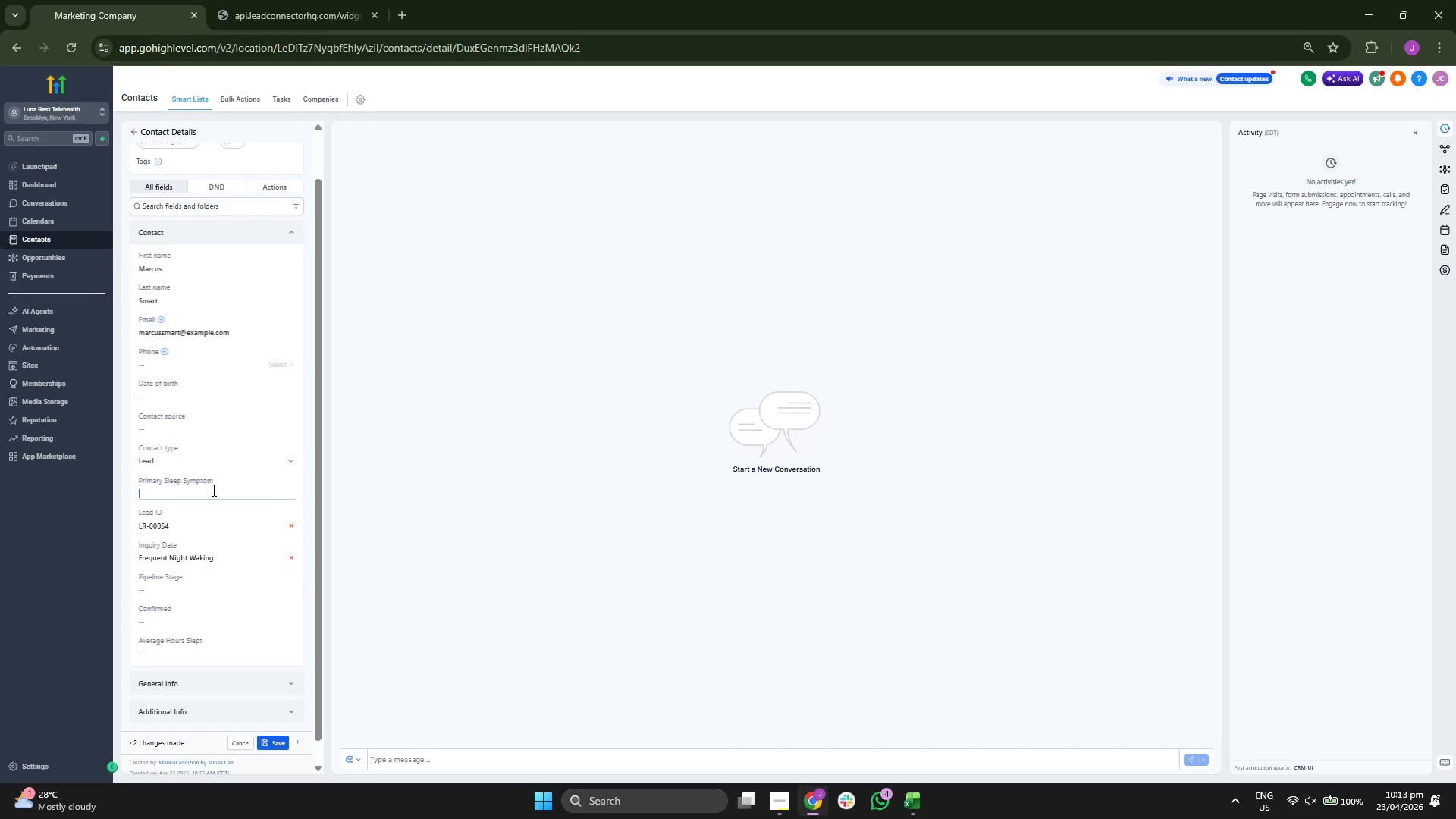 
key(Control+V)
 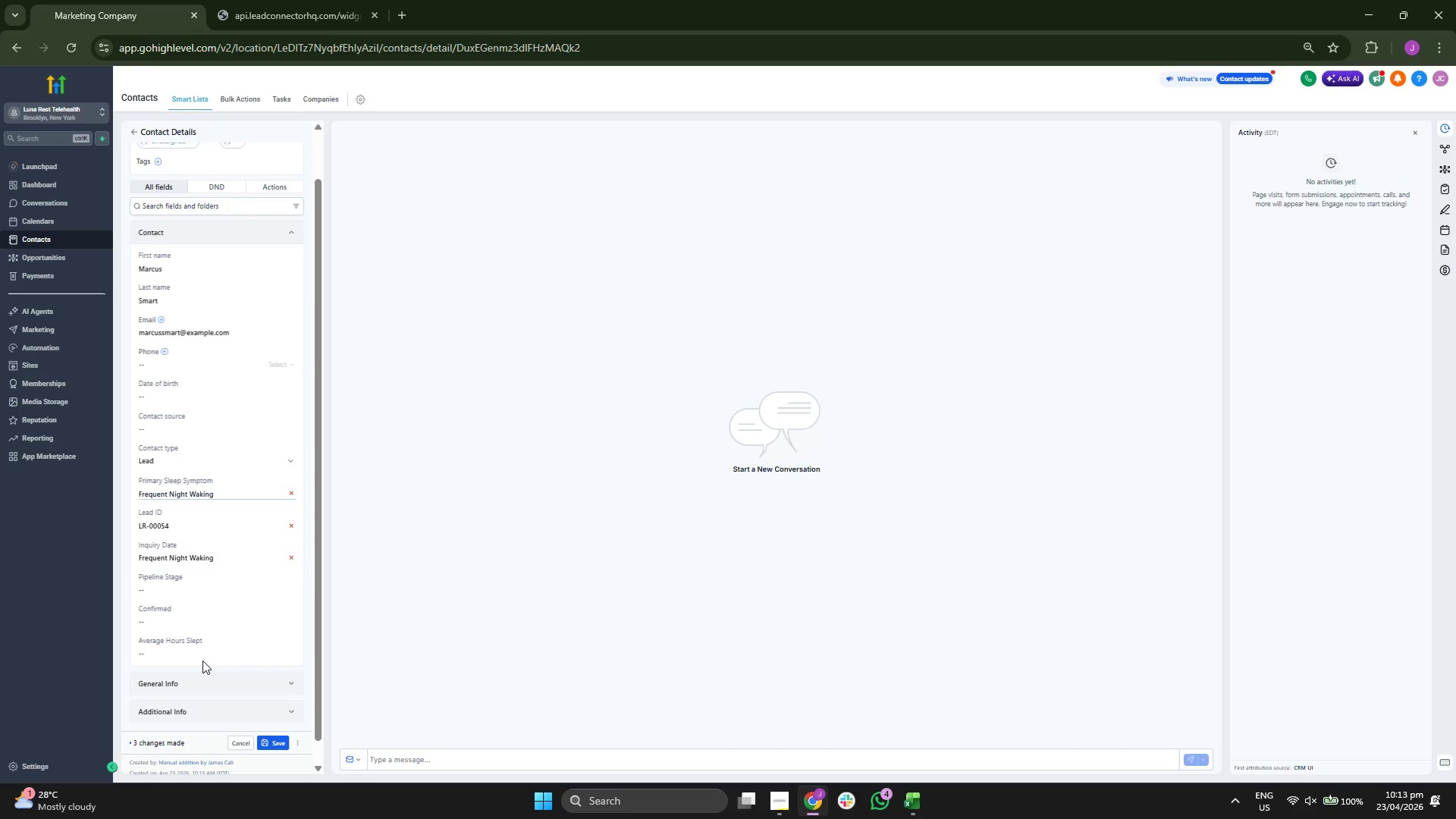 
left_click([202, 658])
 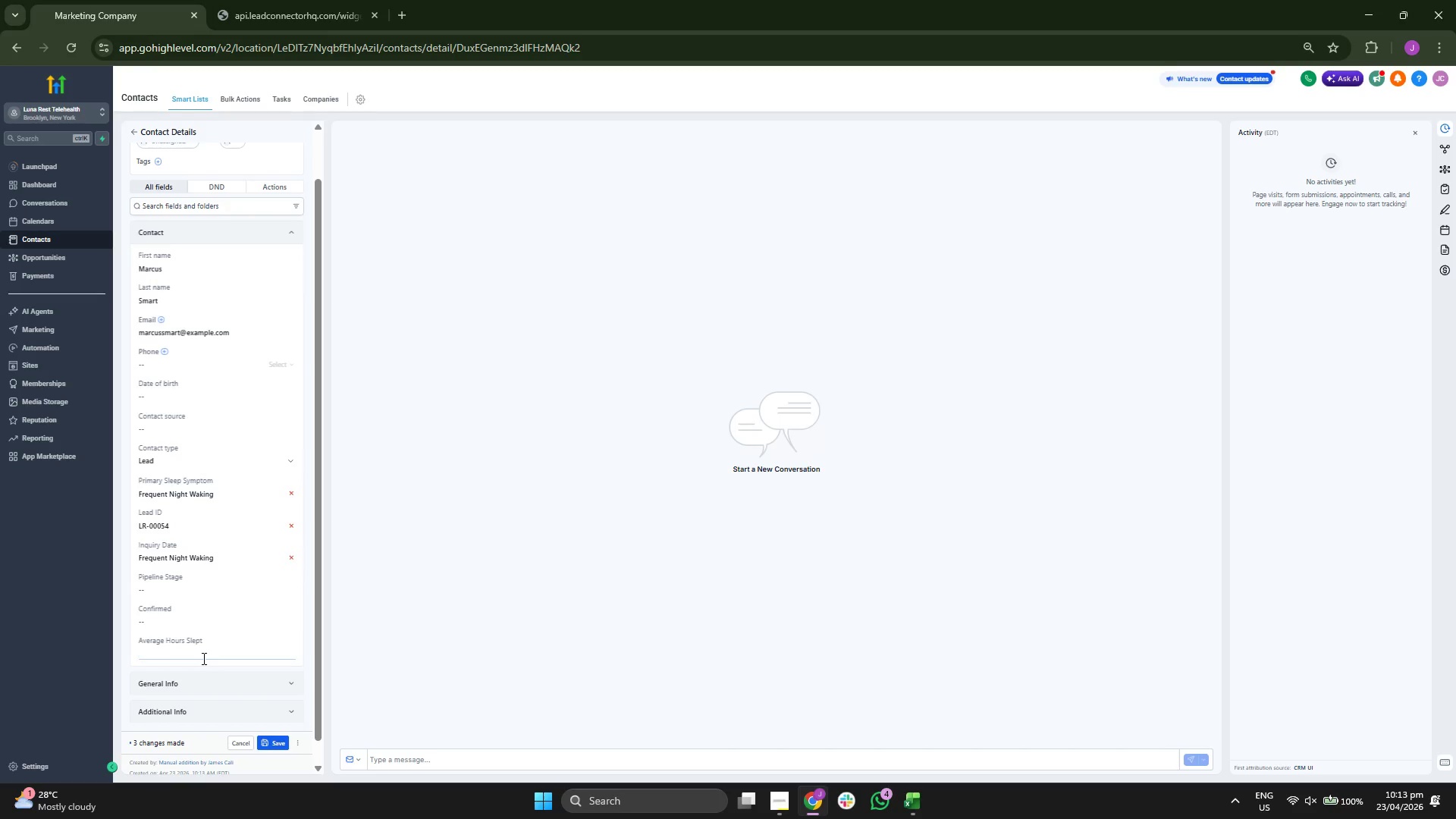 
key(4)
 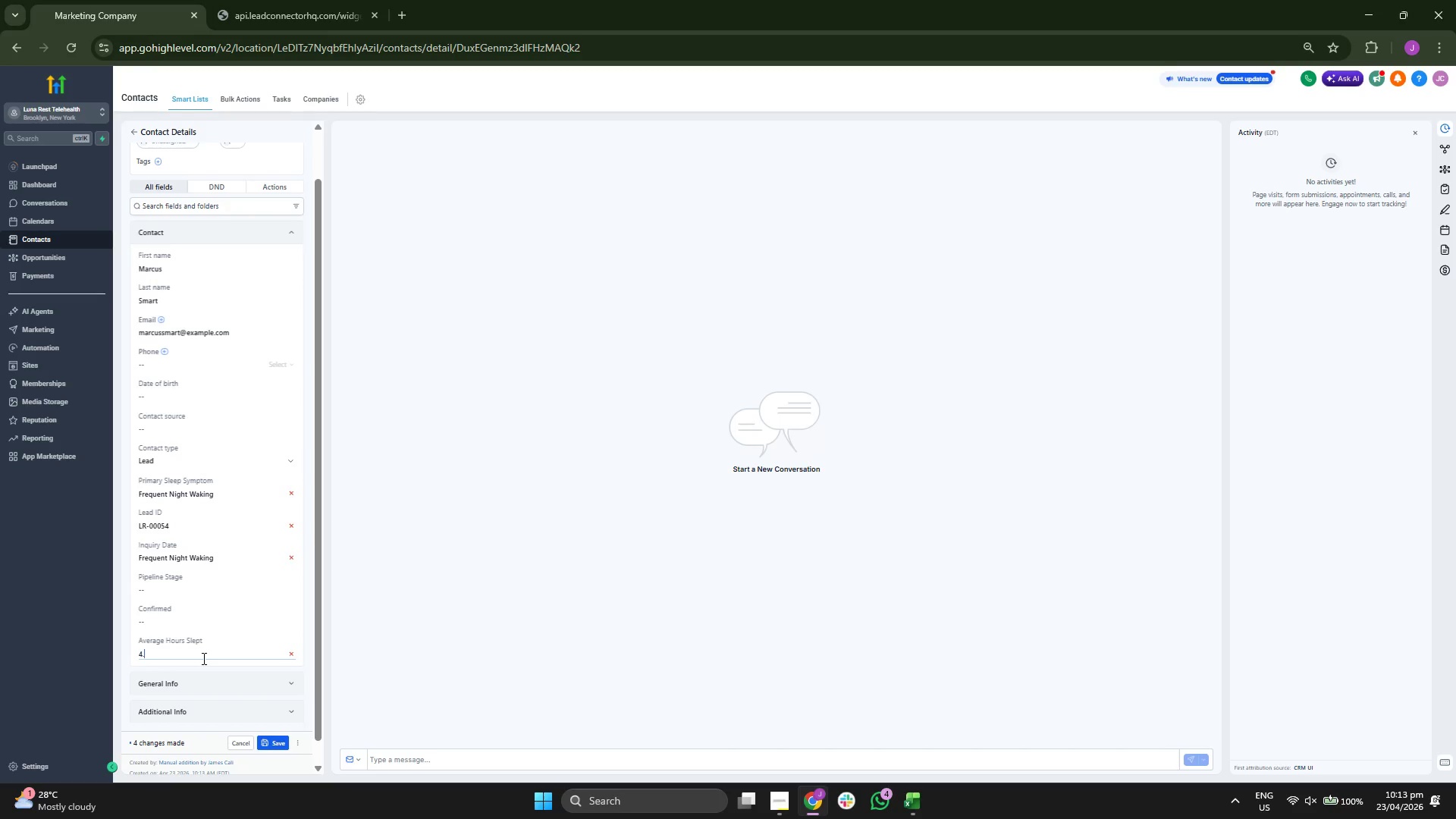 
key(Period)
 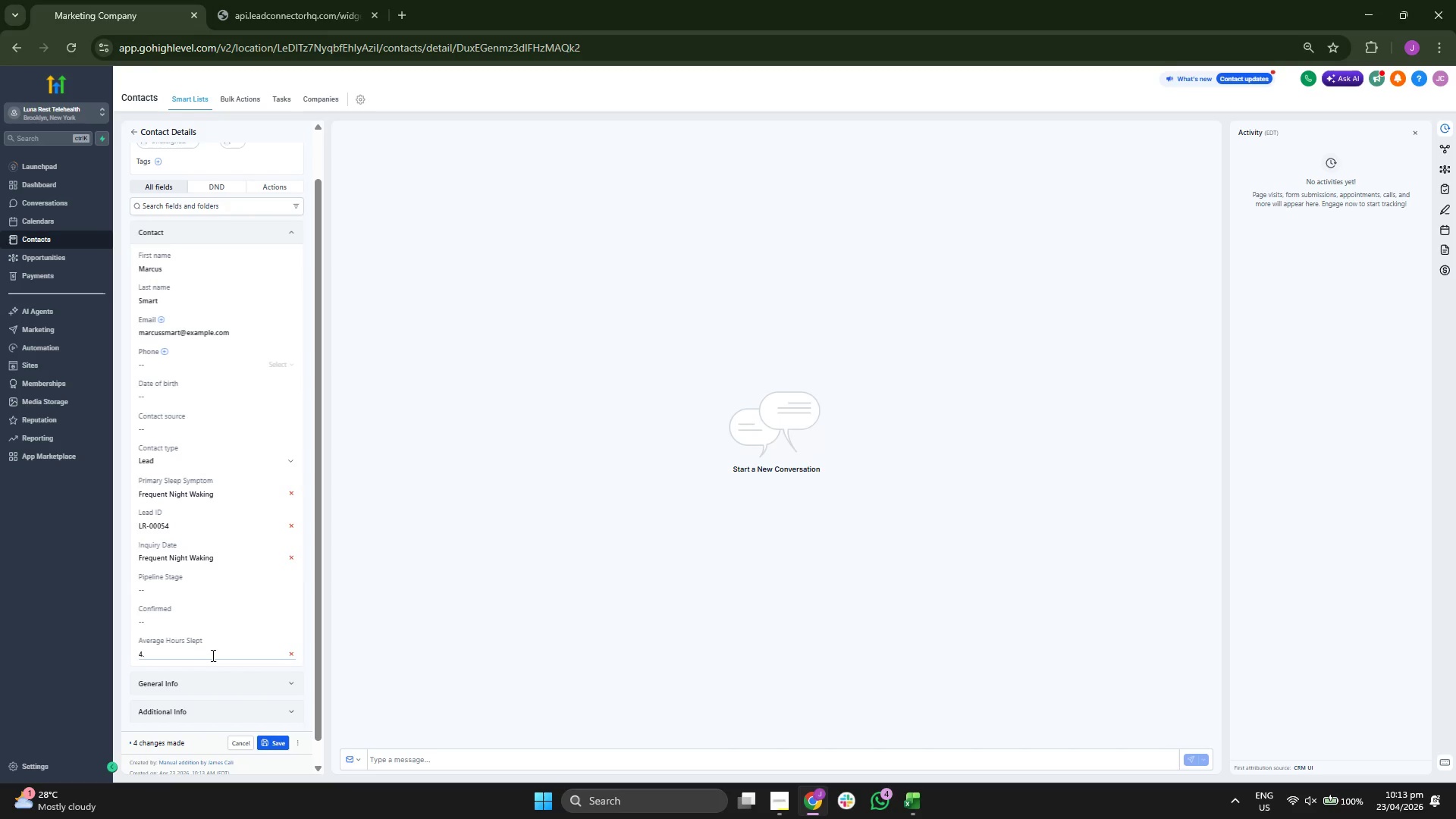 
key(7)
 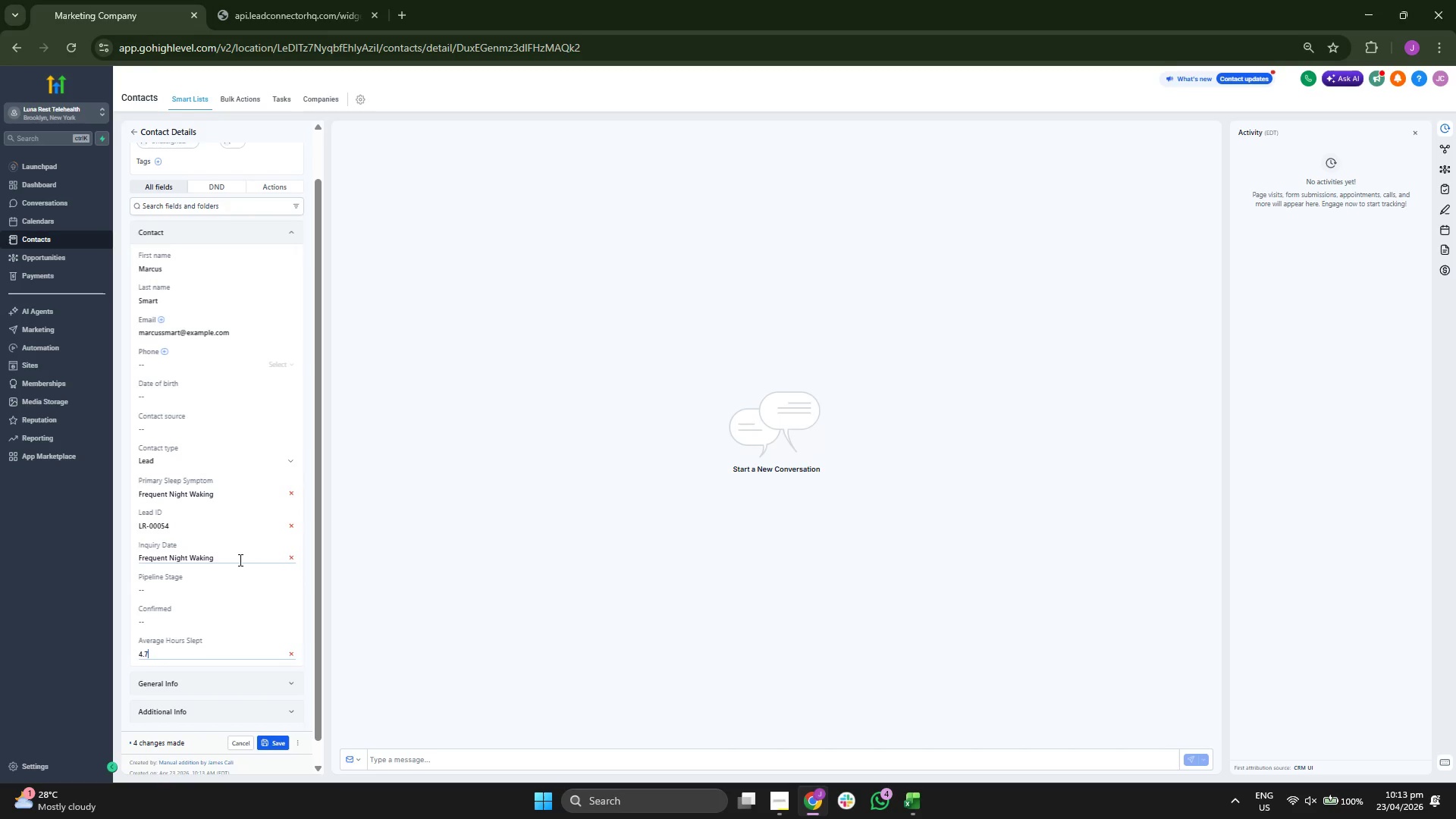 
double_click([240, 559])
 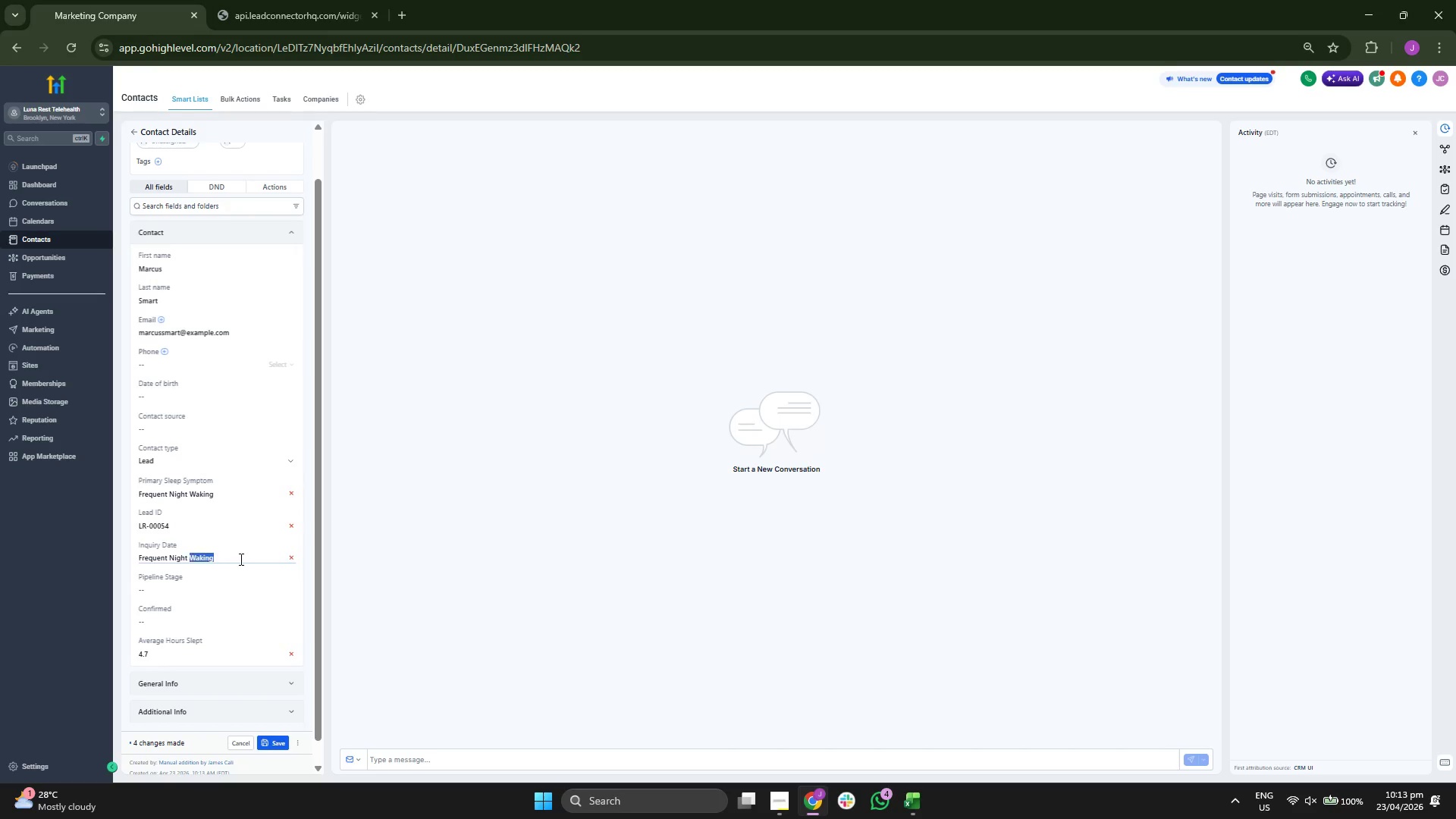 
triple_click([240, 559])
 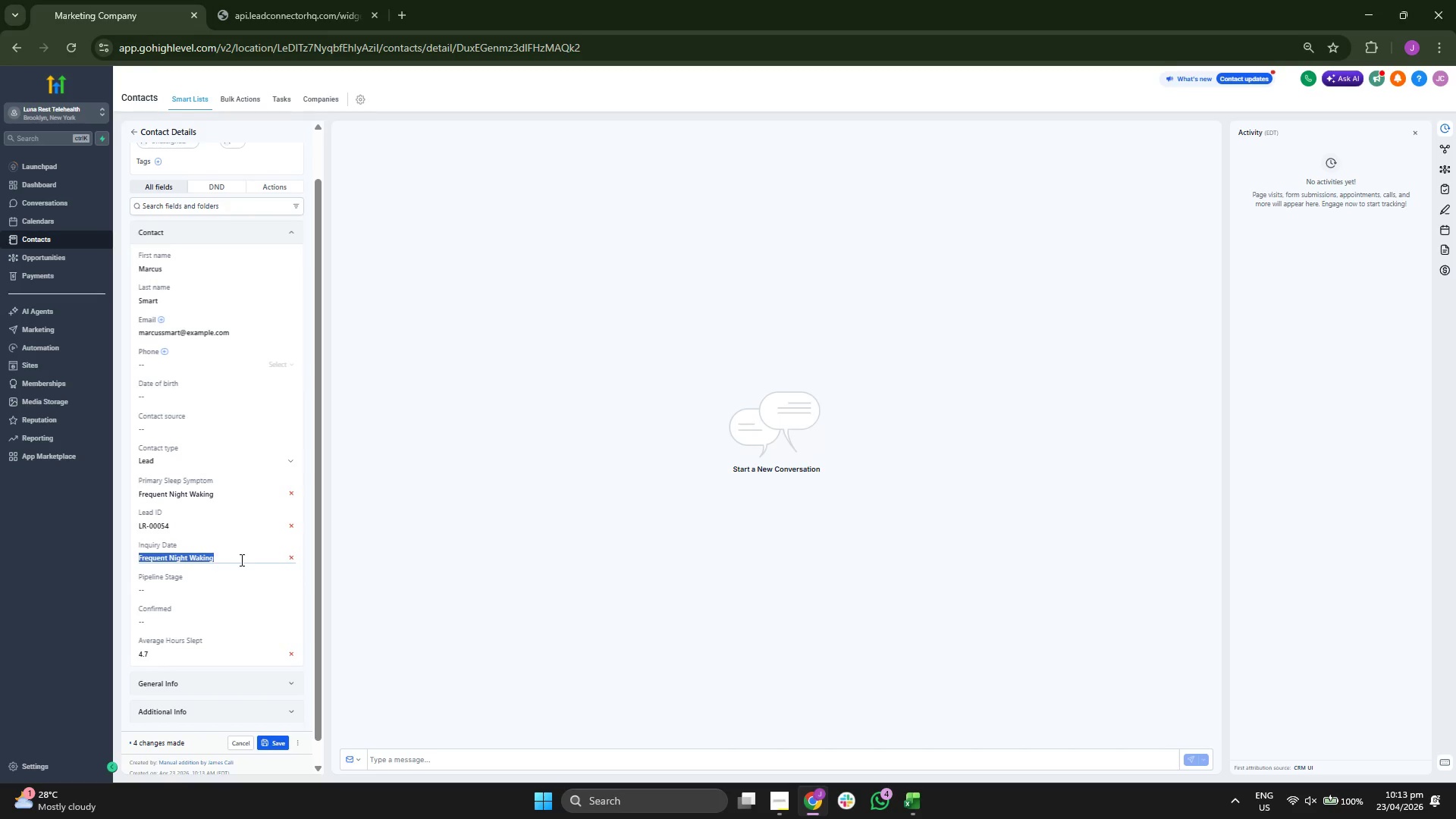 
key(Backspace)
 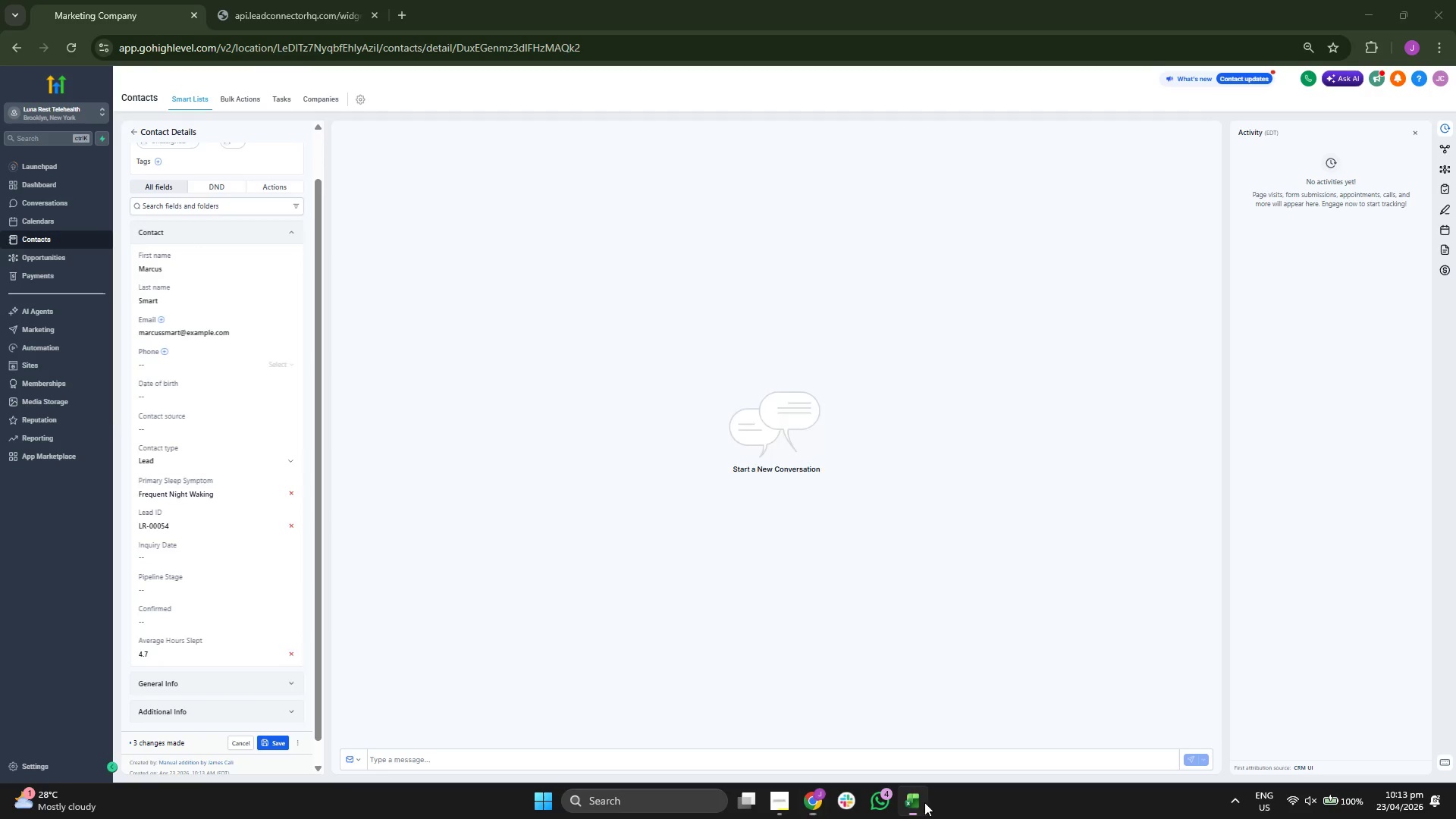 
key(ArrowRight)
 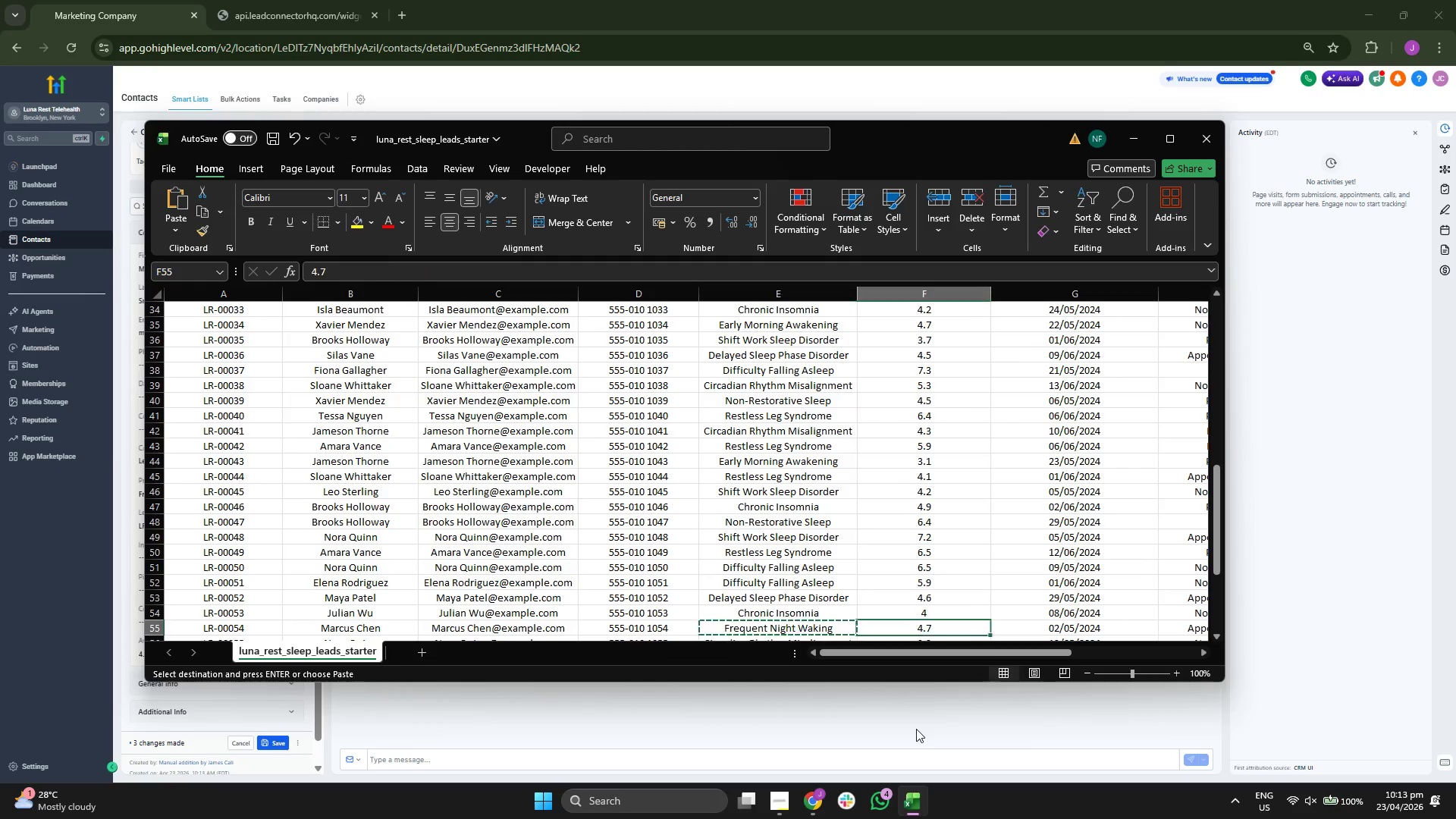 
key(ArrowRight)
 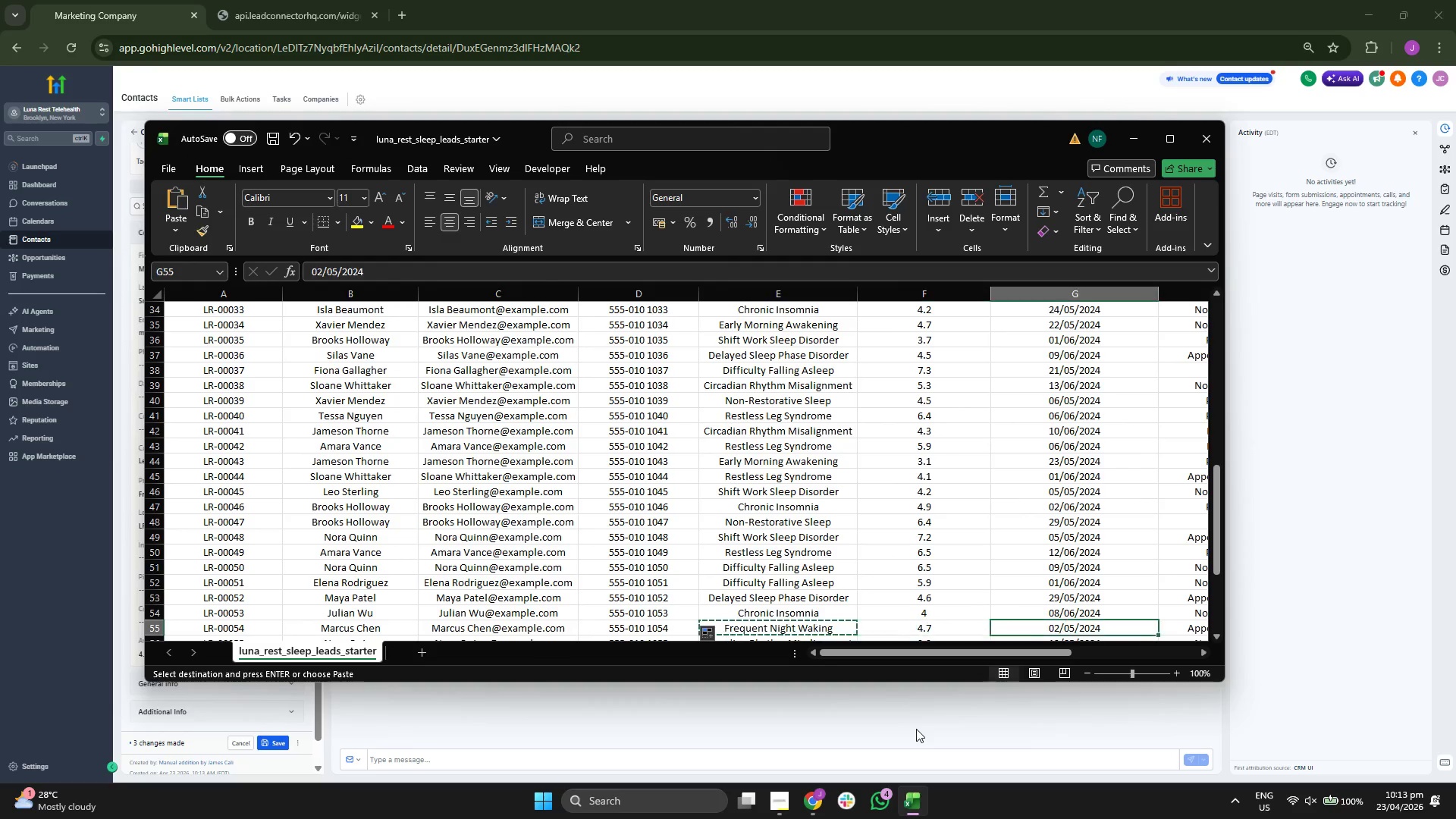 
key(ArrowRight)
 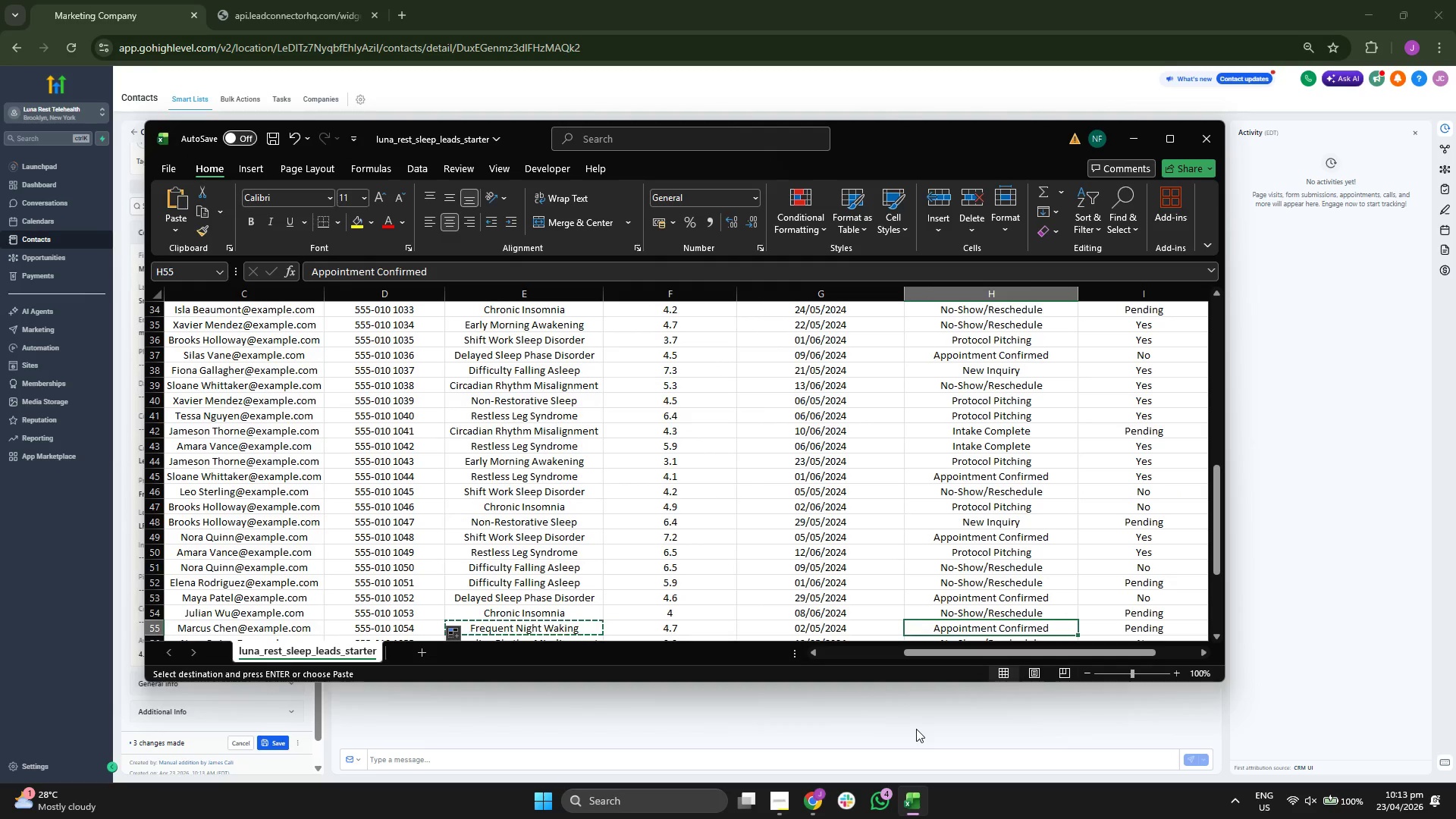 
key(ArrowLeft)
 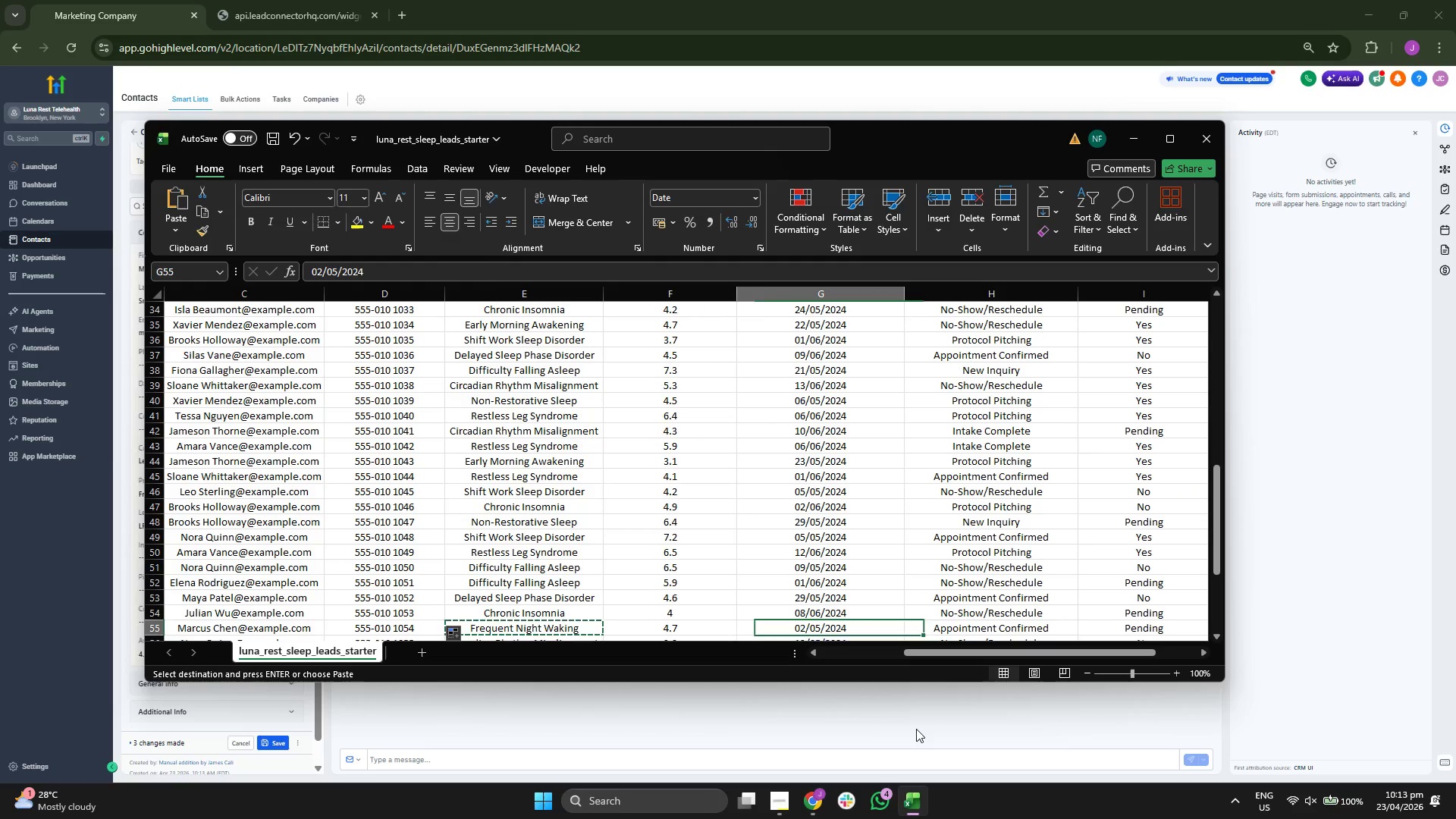 
key(Control+ControlLeft)
 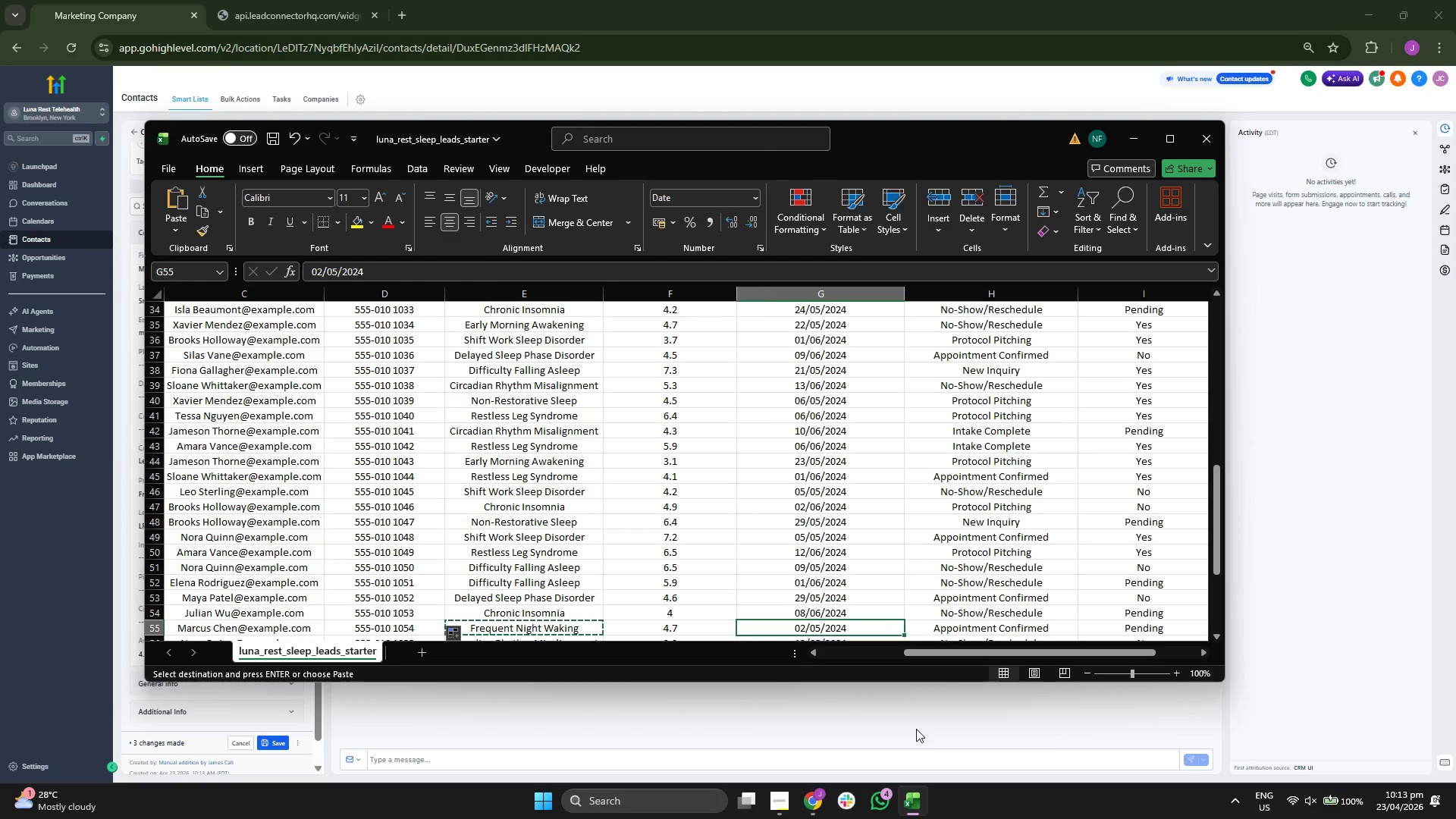 
key(Control+C)
 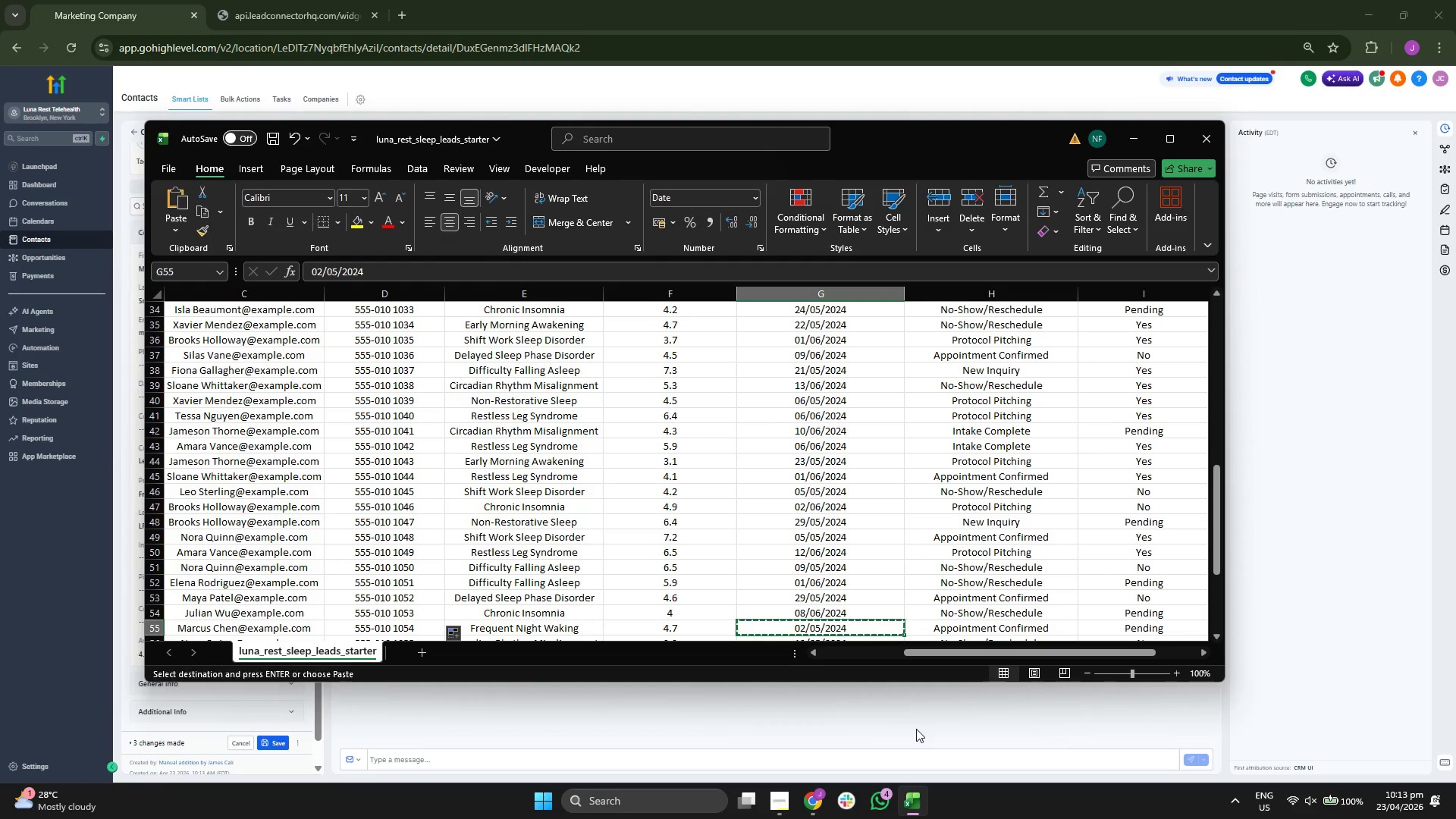 
key(ArrowDown)
 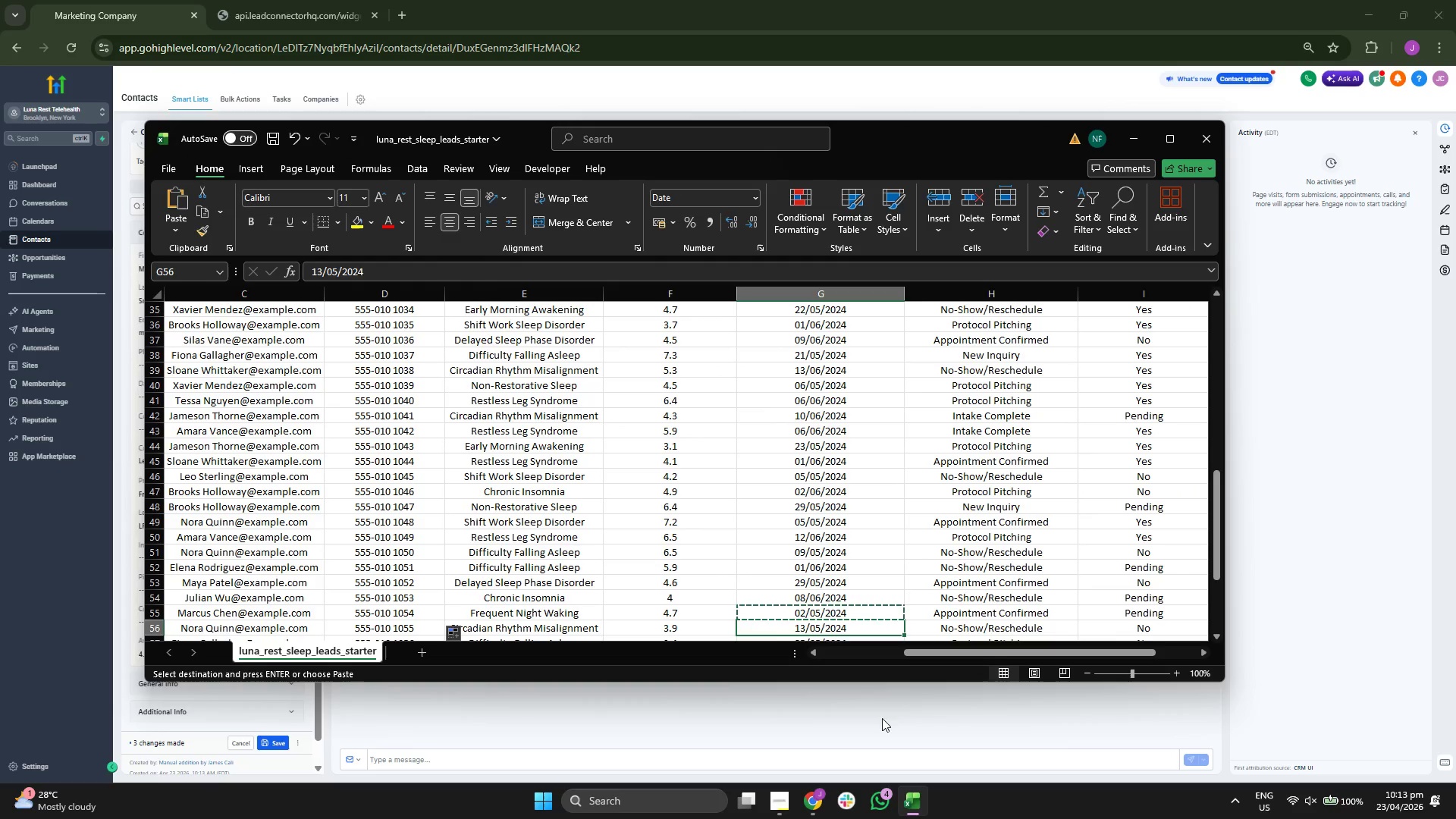 
scroll: coordinate [673, 566], scroll_direction: down, amount: 2.0
 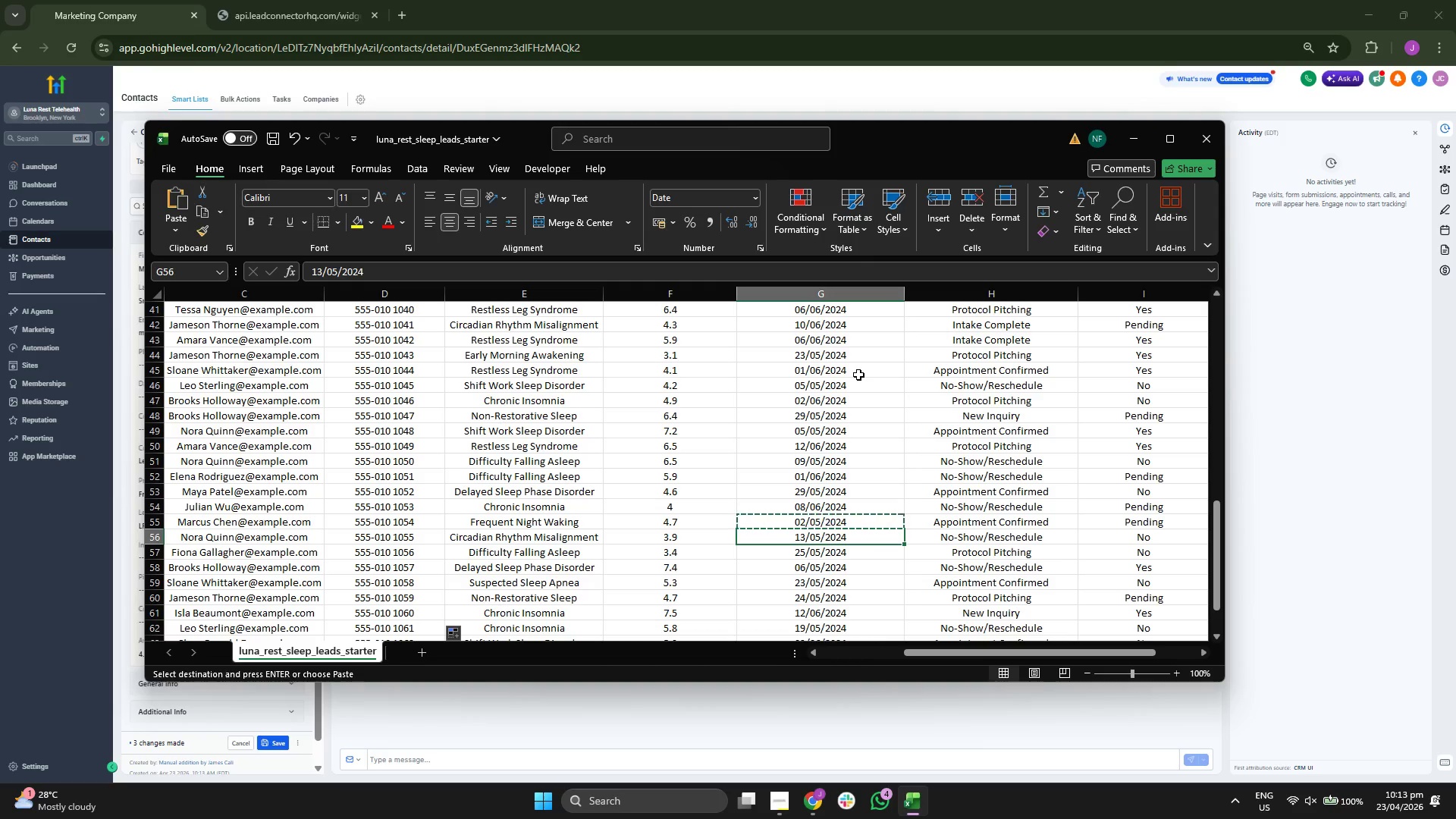 
key(ArrowUp)
 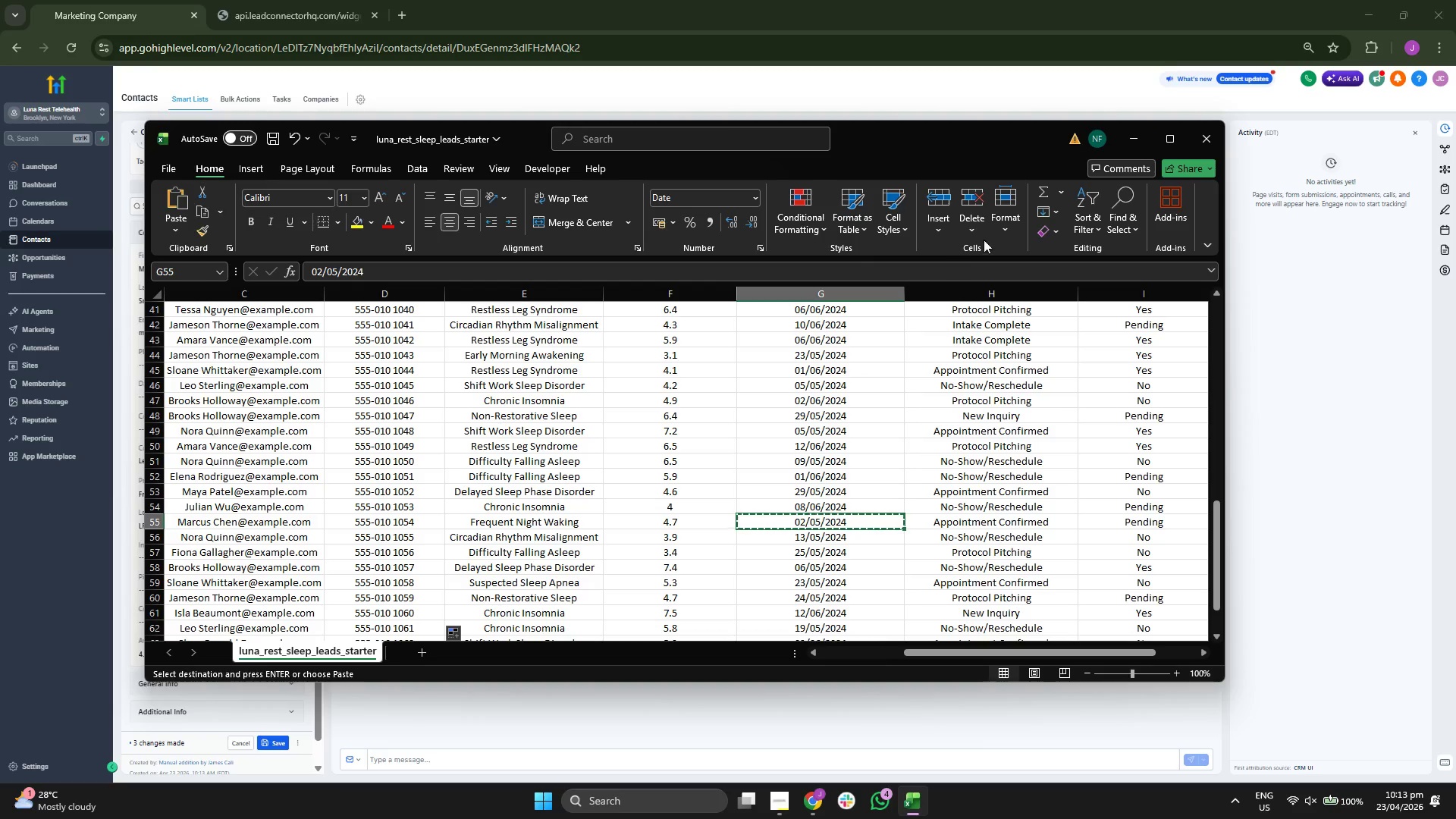 
left_click([1145, 148])
 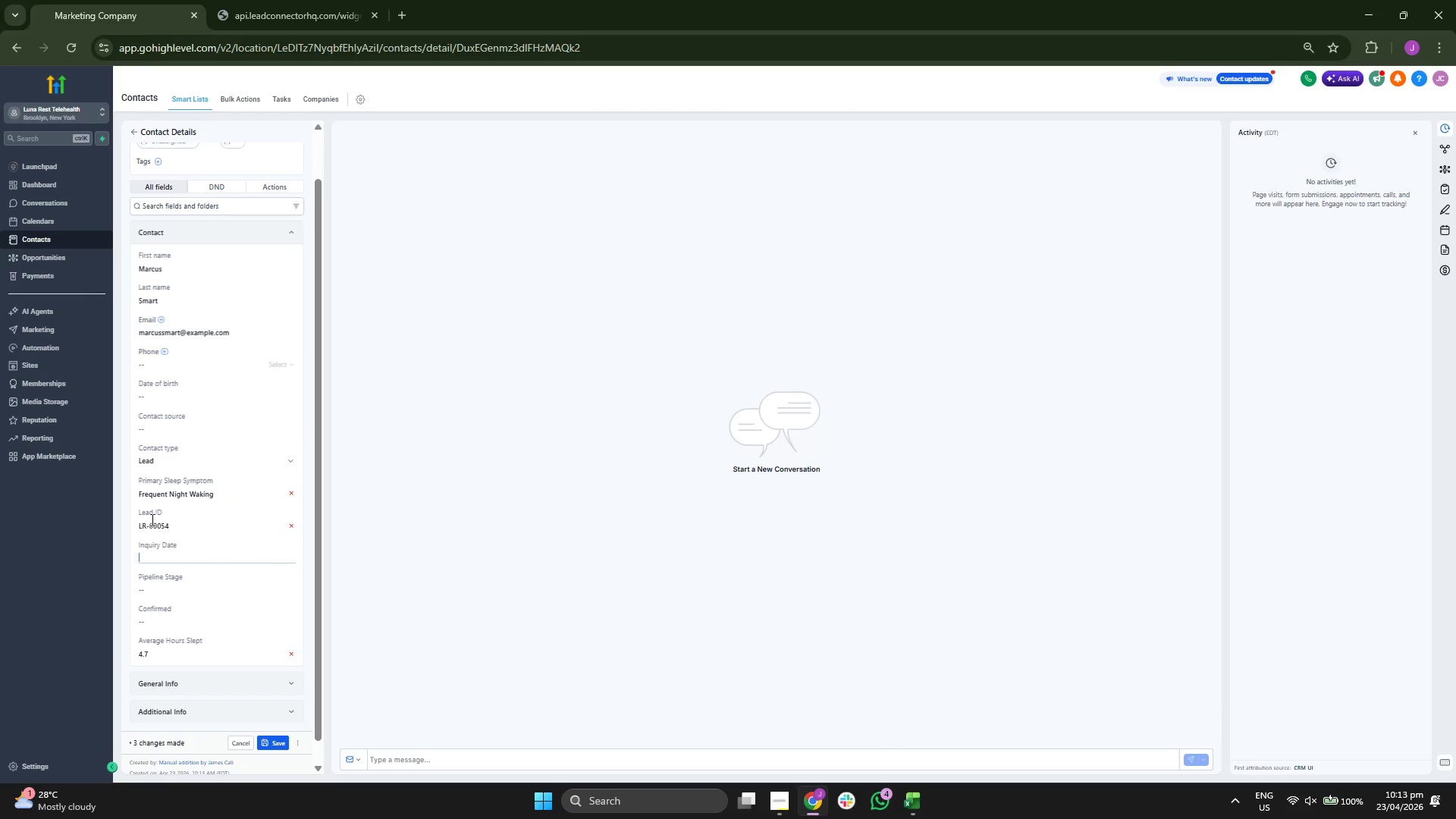 
key(Control+ControlLeft)
 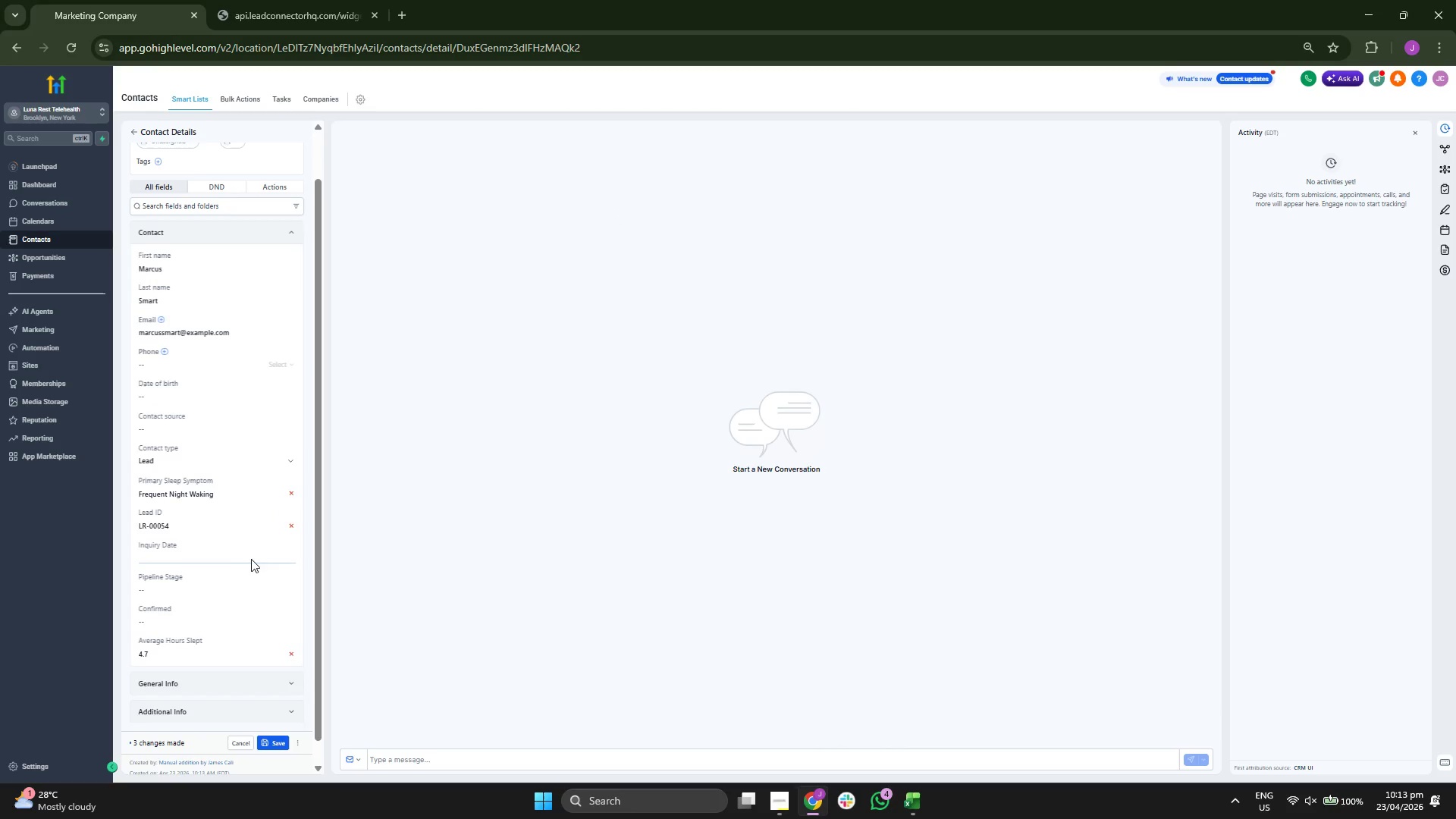 
key(Control+V)
 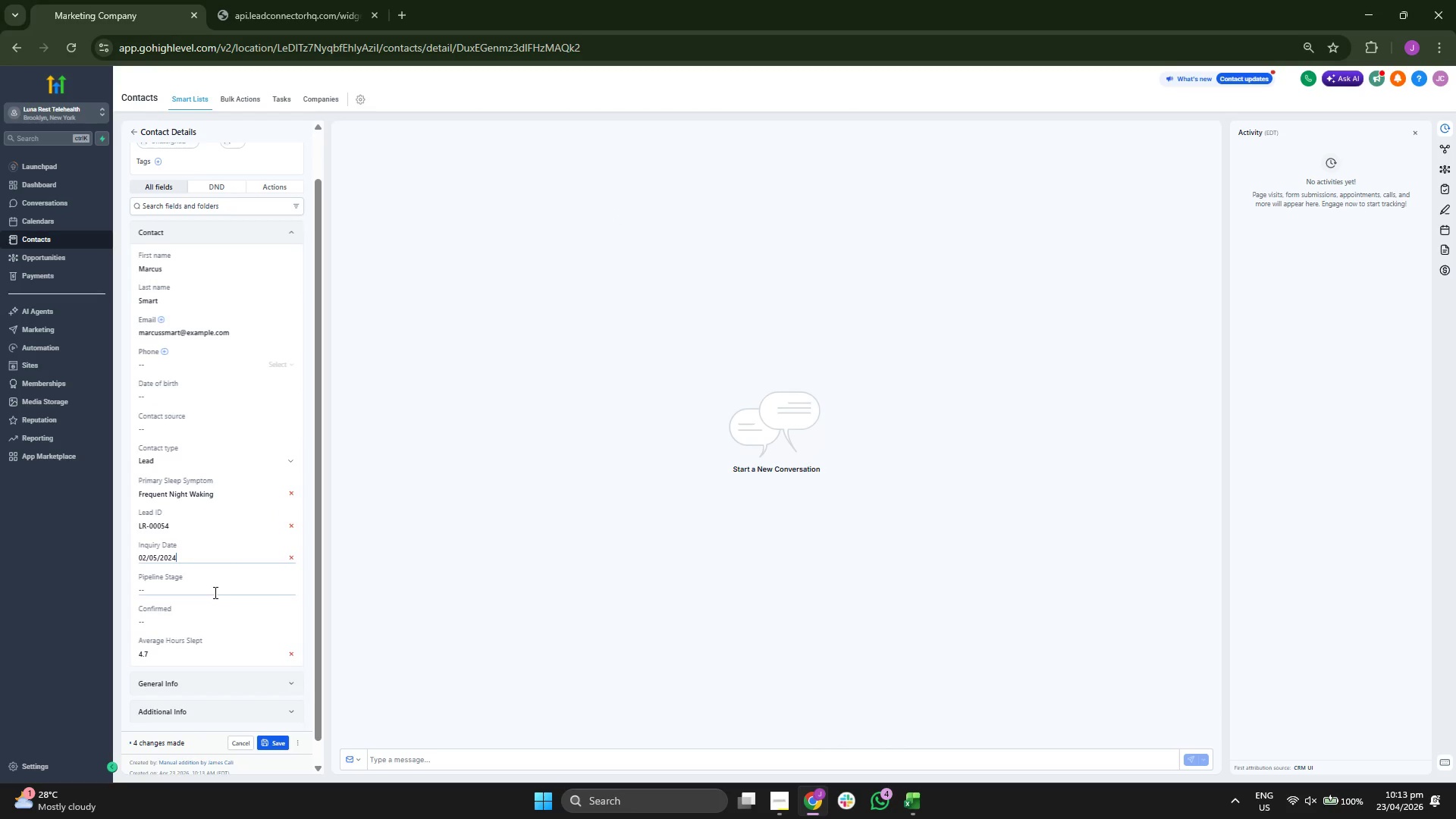 
left_click([211, 597])
 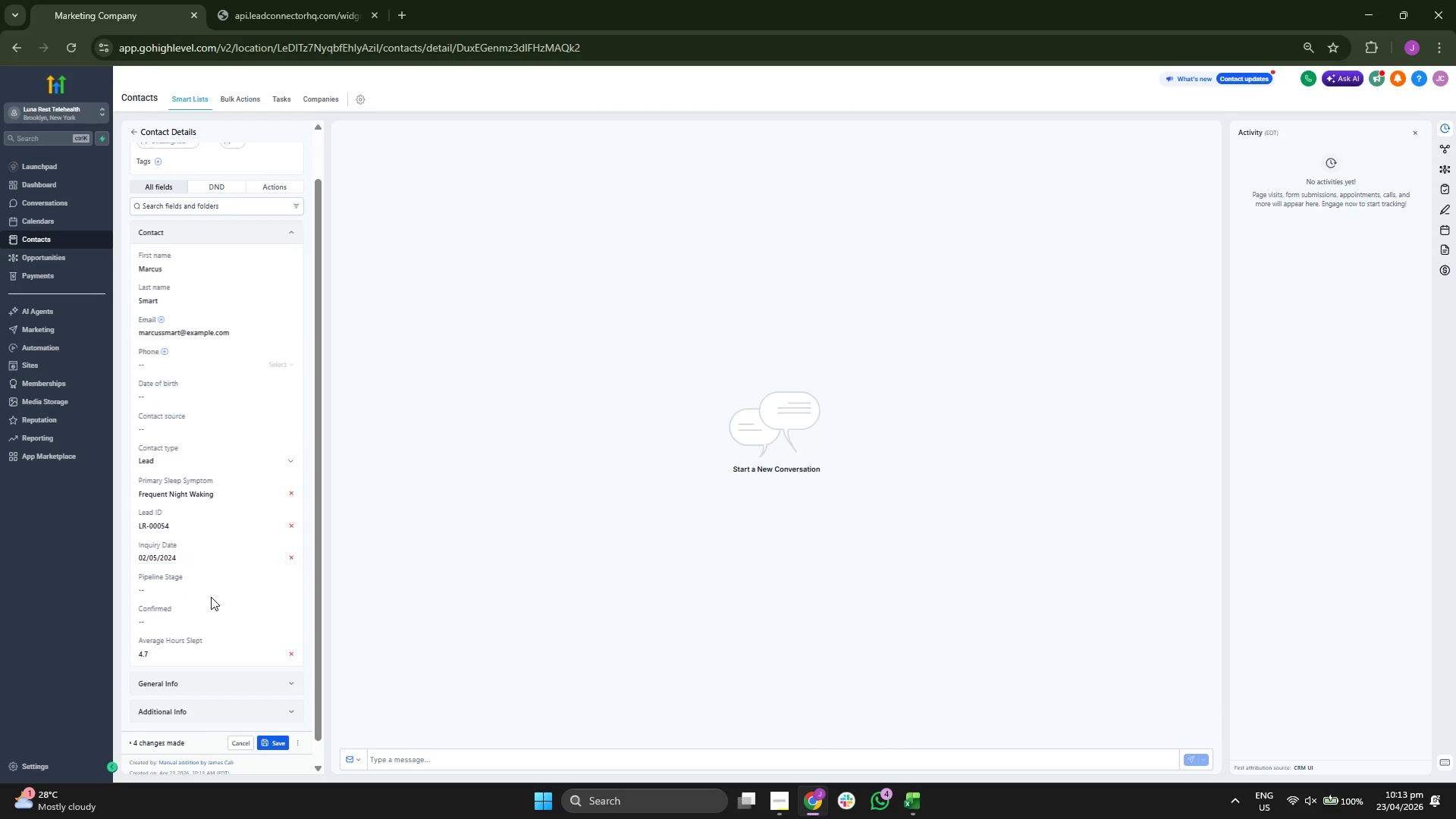 
key(CapsLock)
 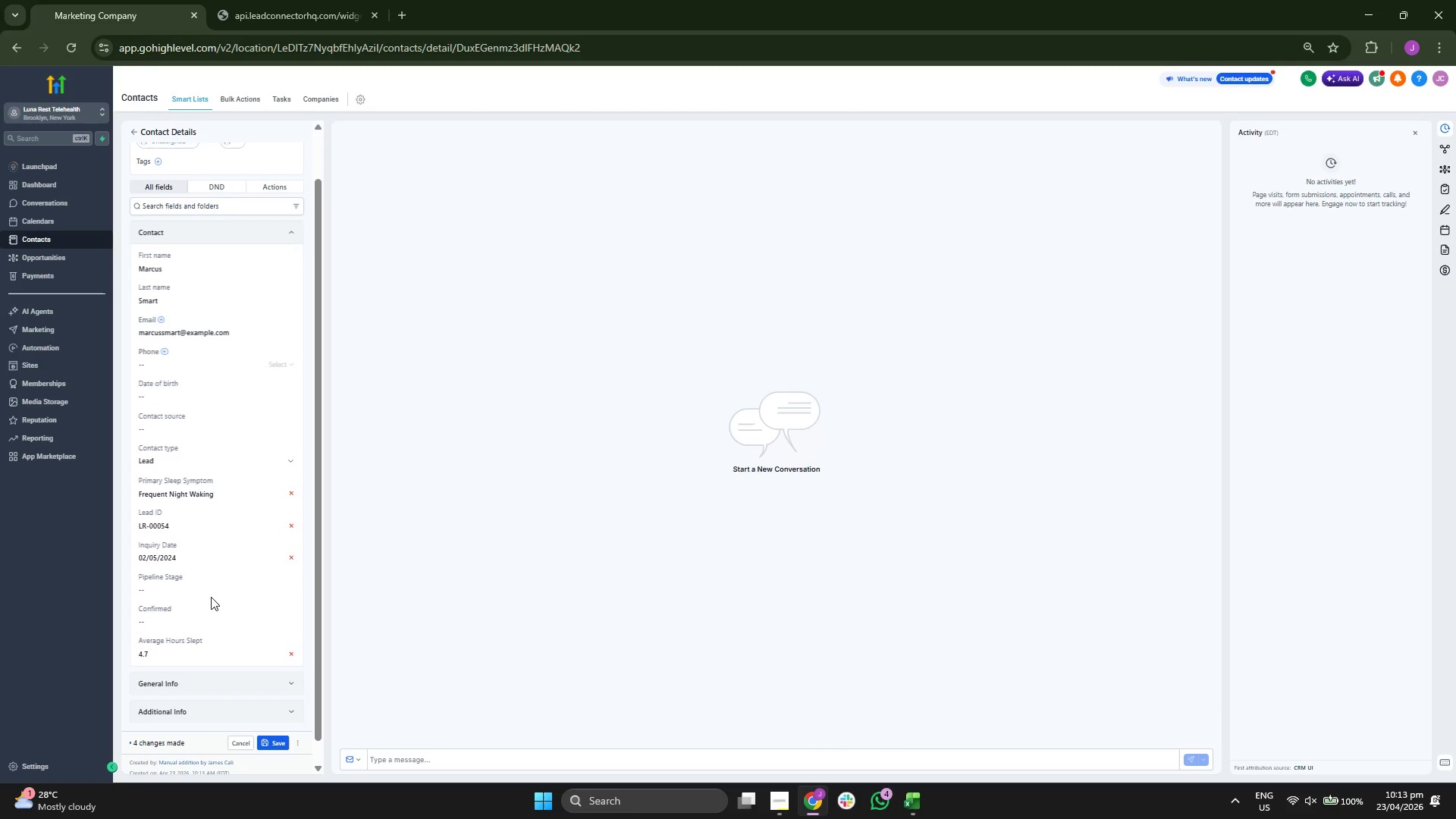 
key(A)
 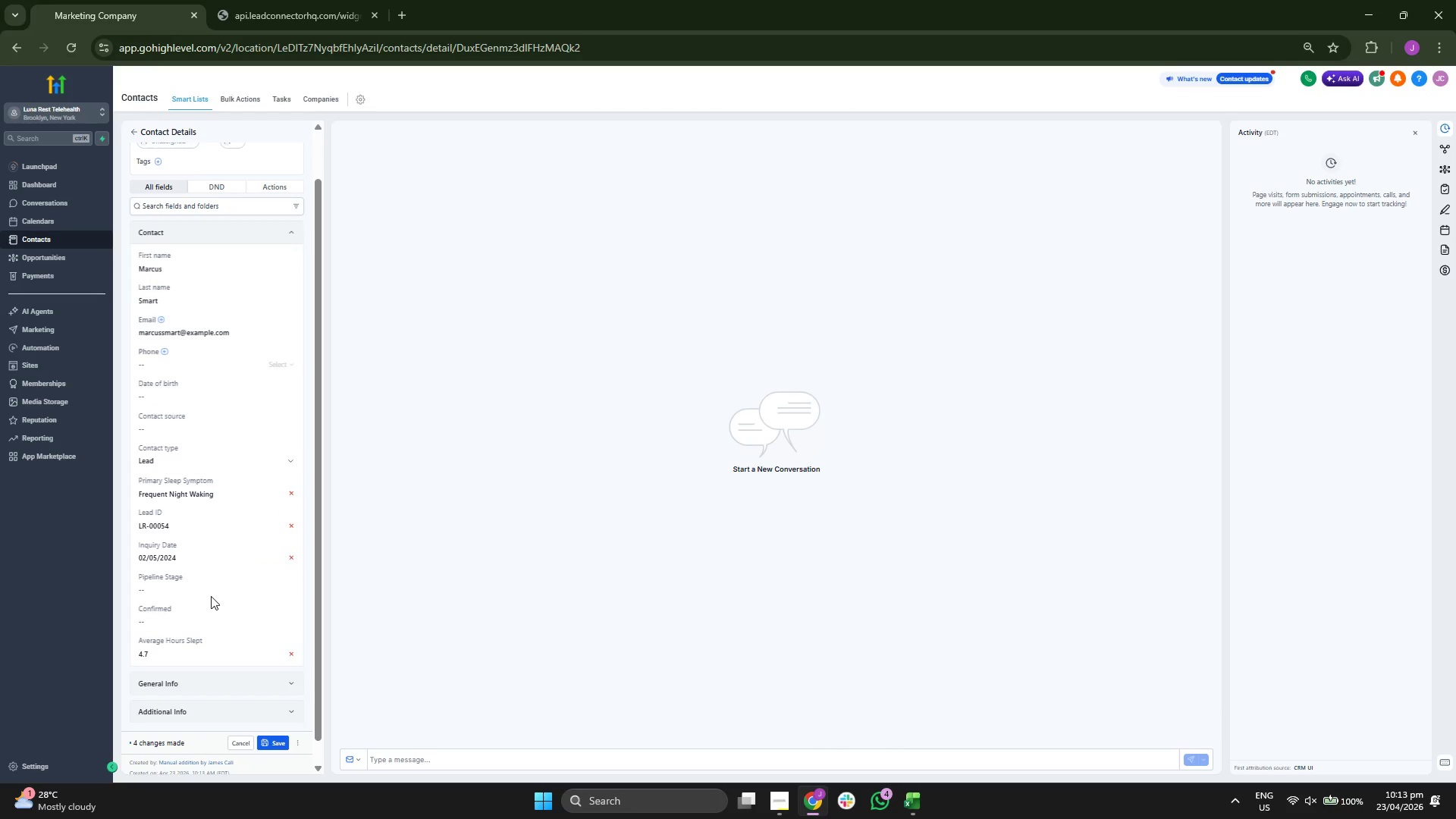 
key(CapsLock)
 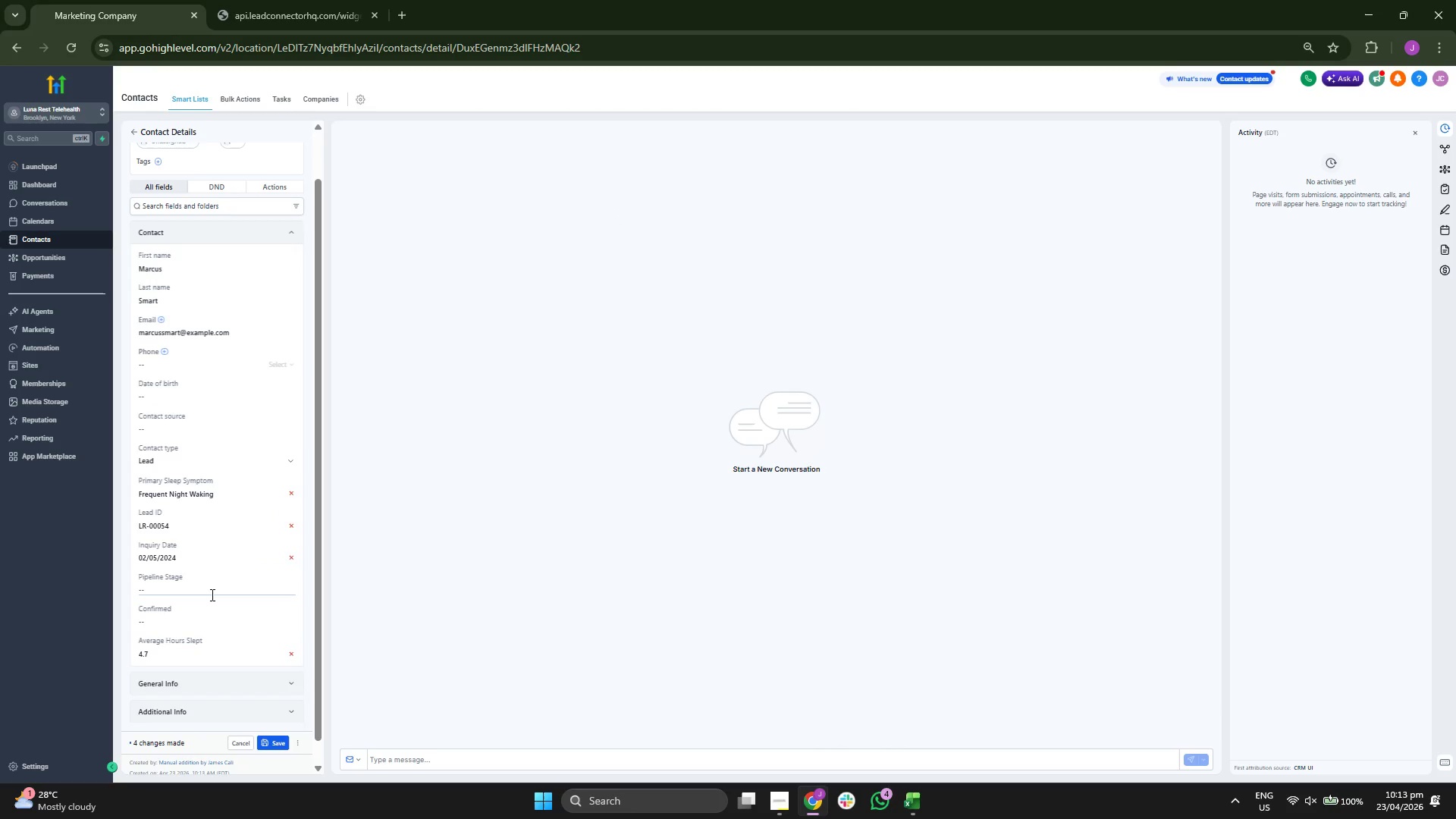 
key(P)
 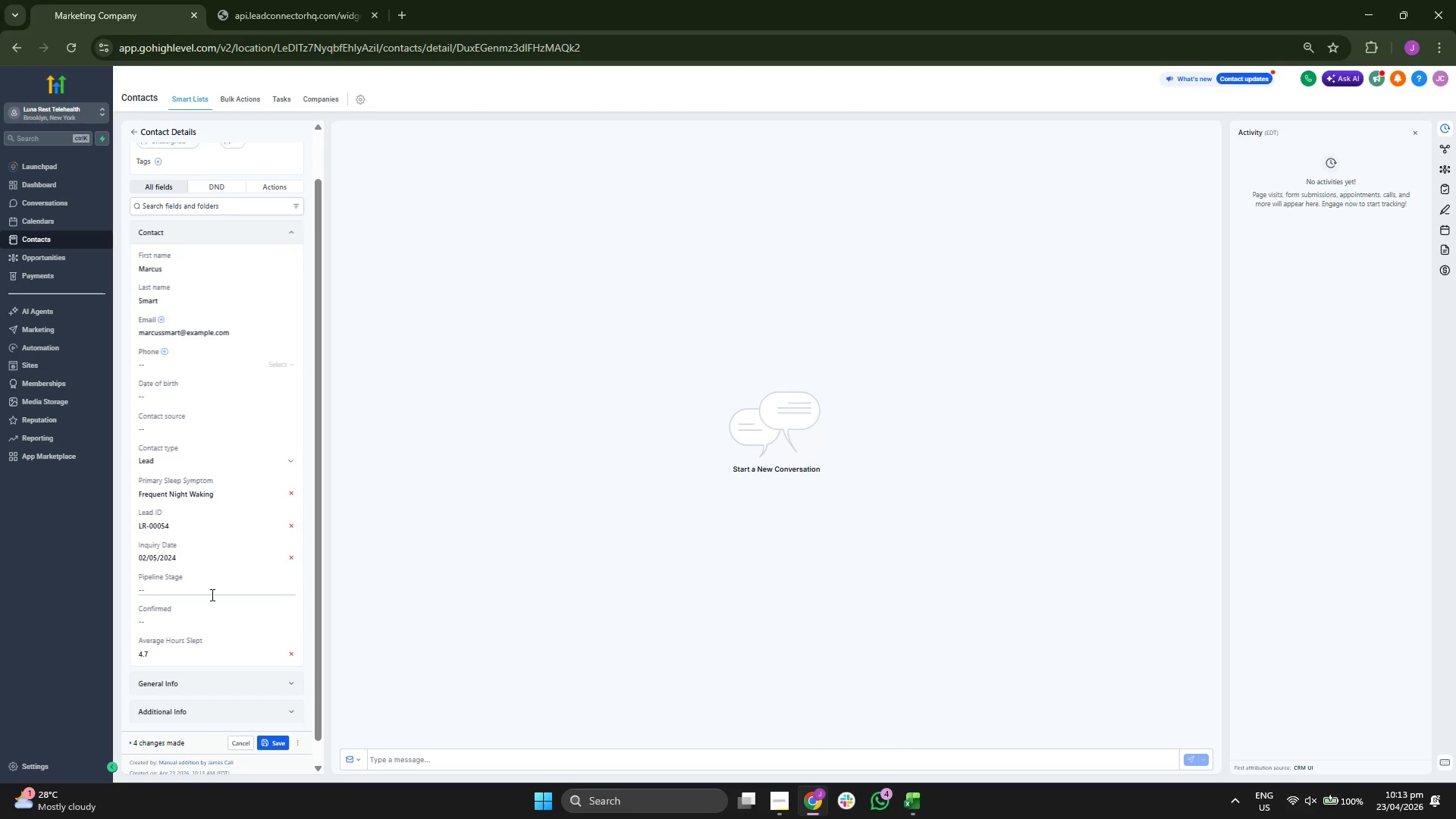 
left_click([211, 595])
 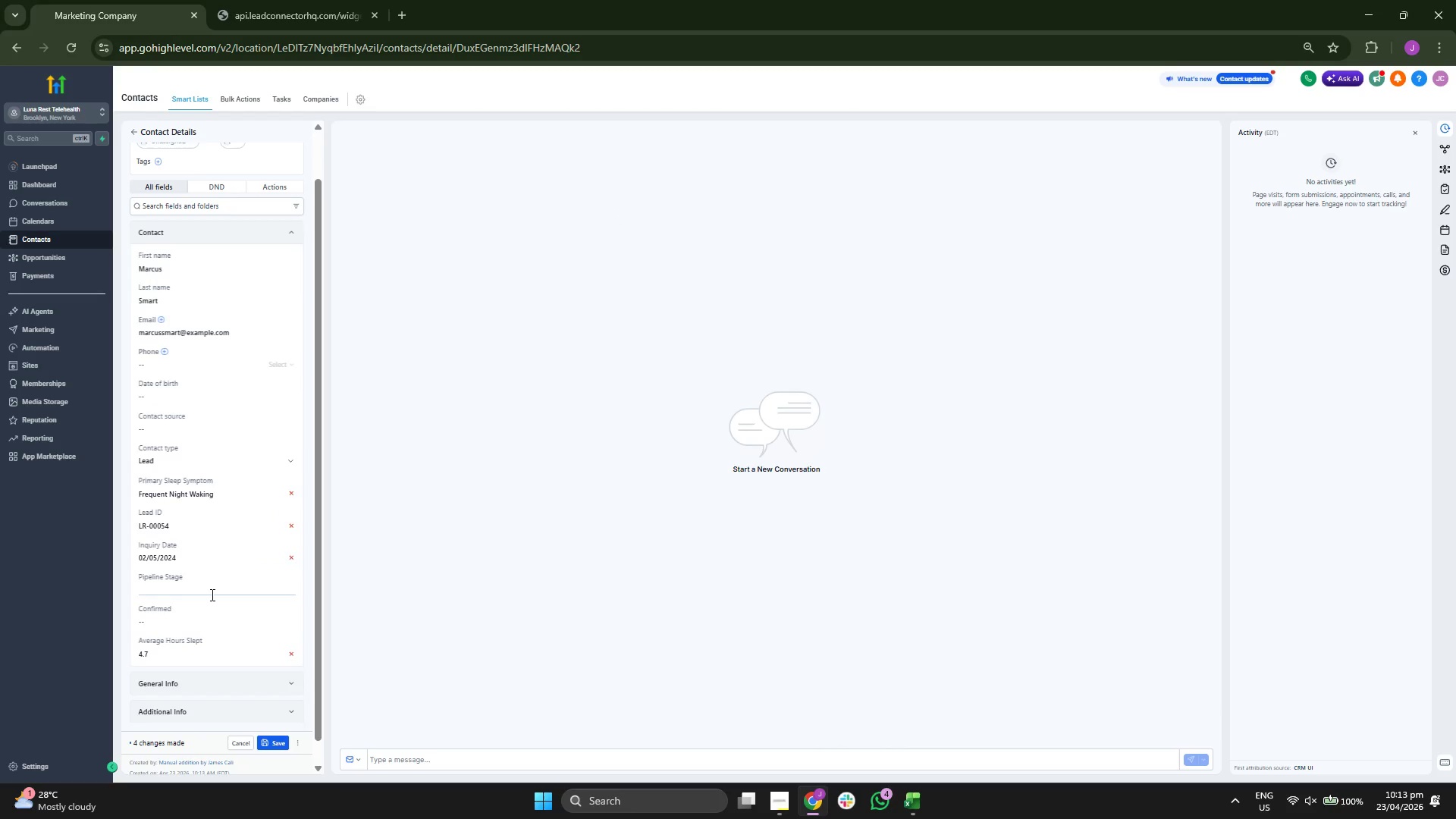 
type(a)
key(Backspace)
type(Appointment Confirmed)
key(Tab)
type(Pending)
 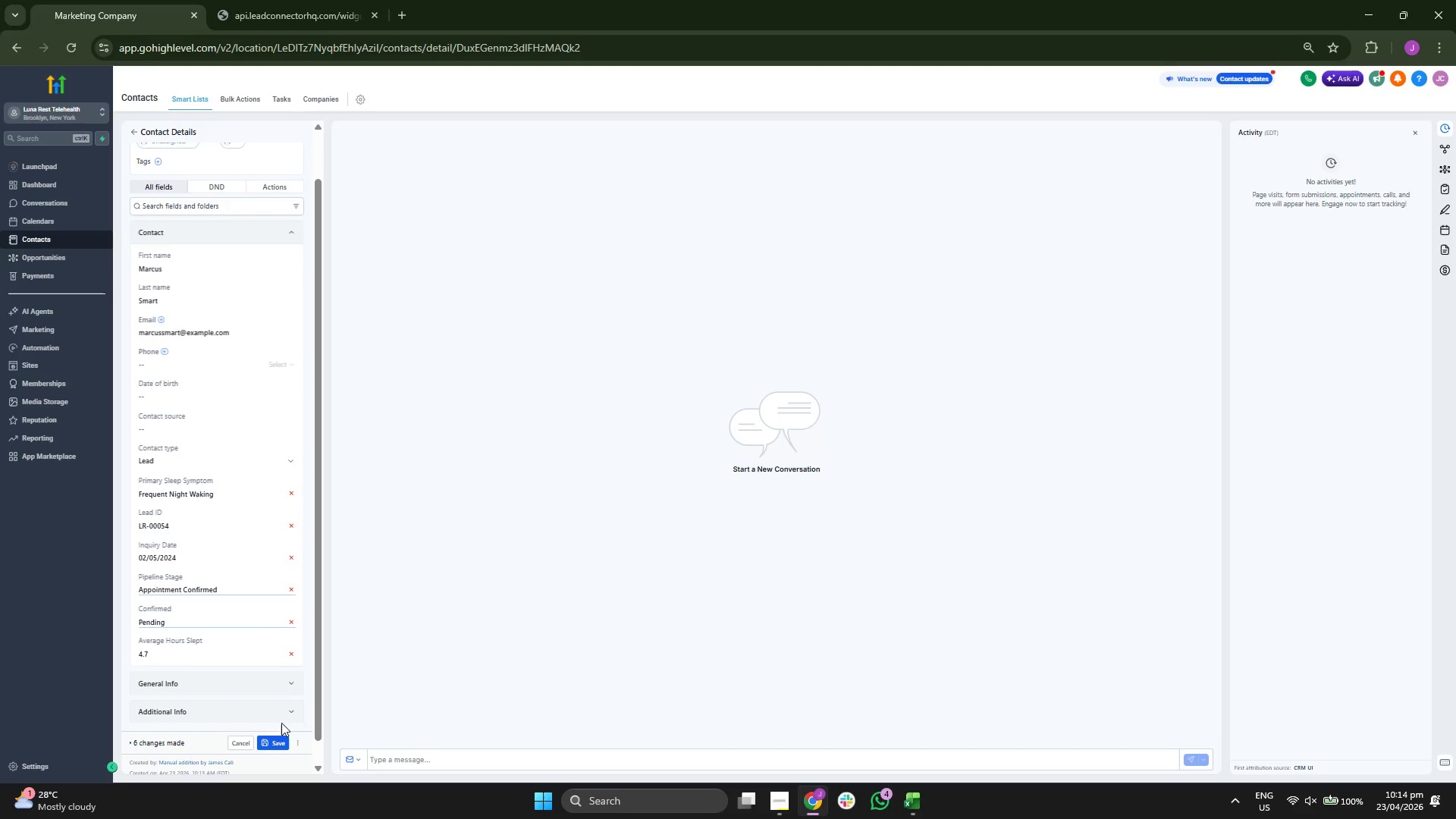 
left_click([269, 744])
 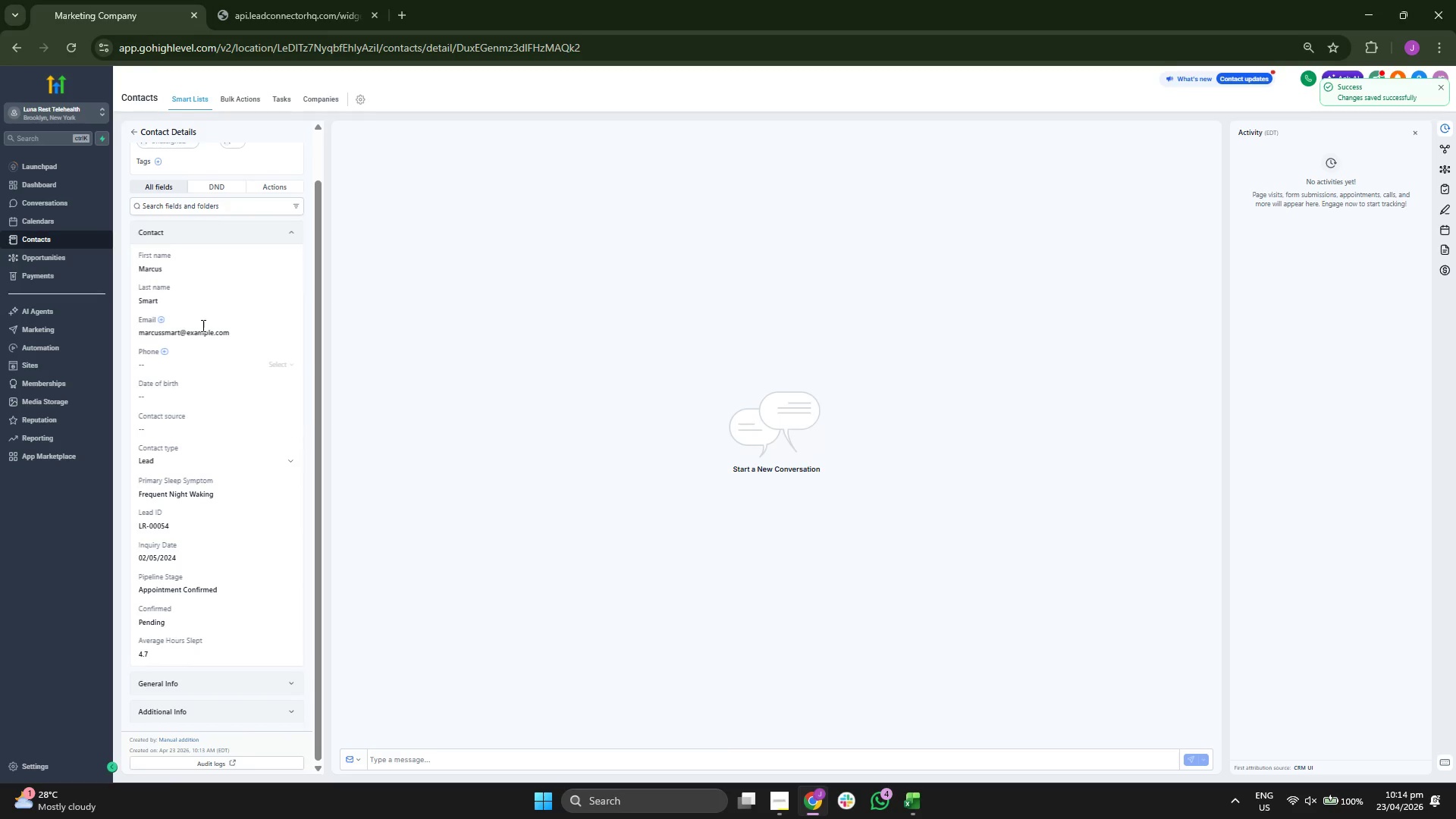 
left_click([134, 132])
 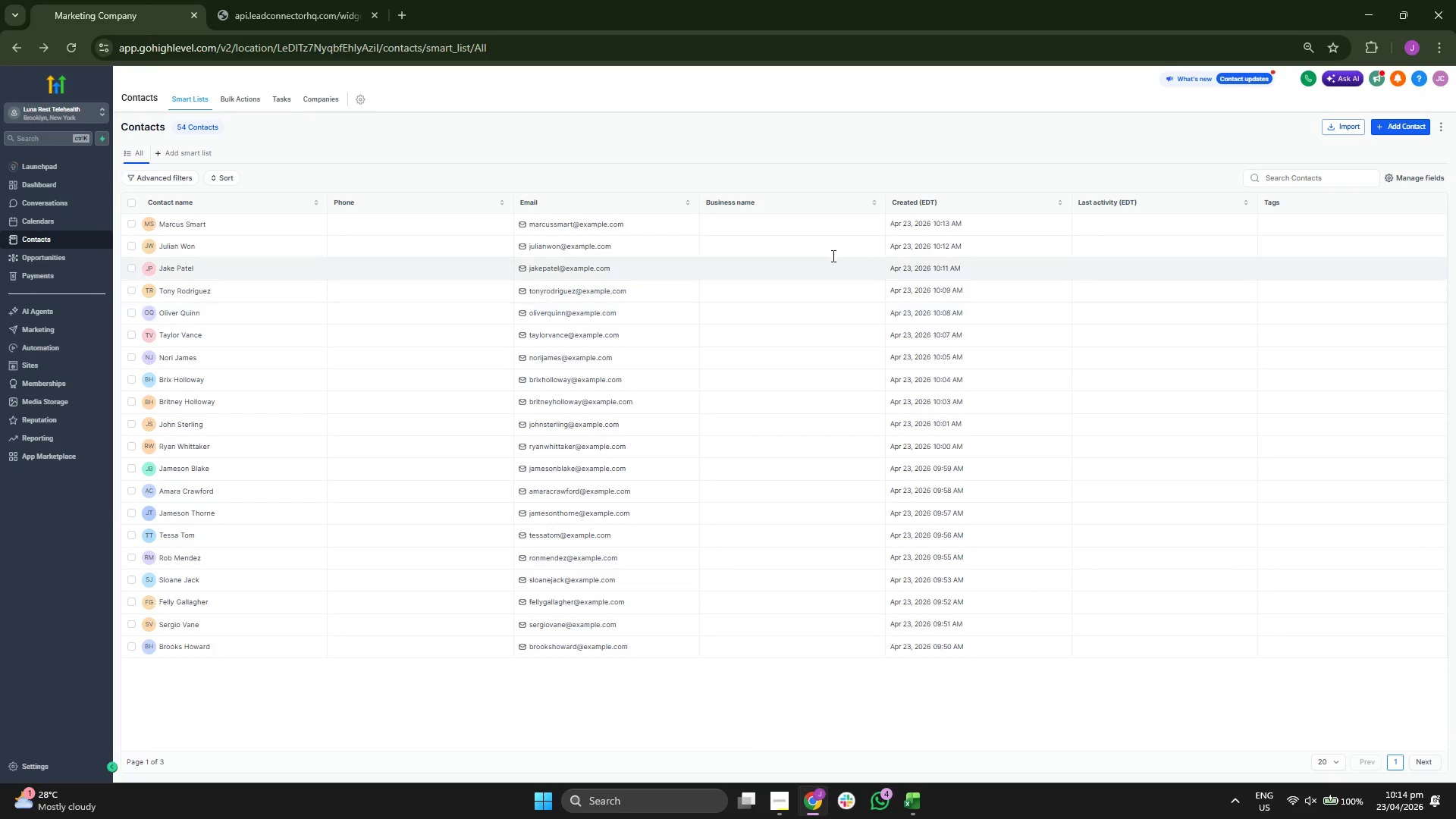 
wait(5.19)
 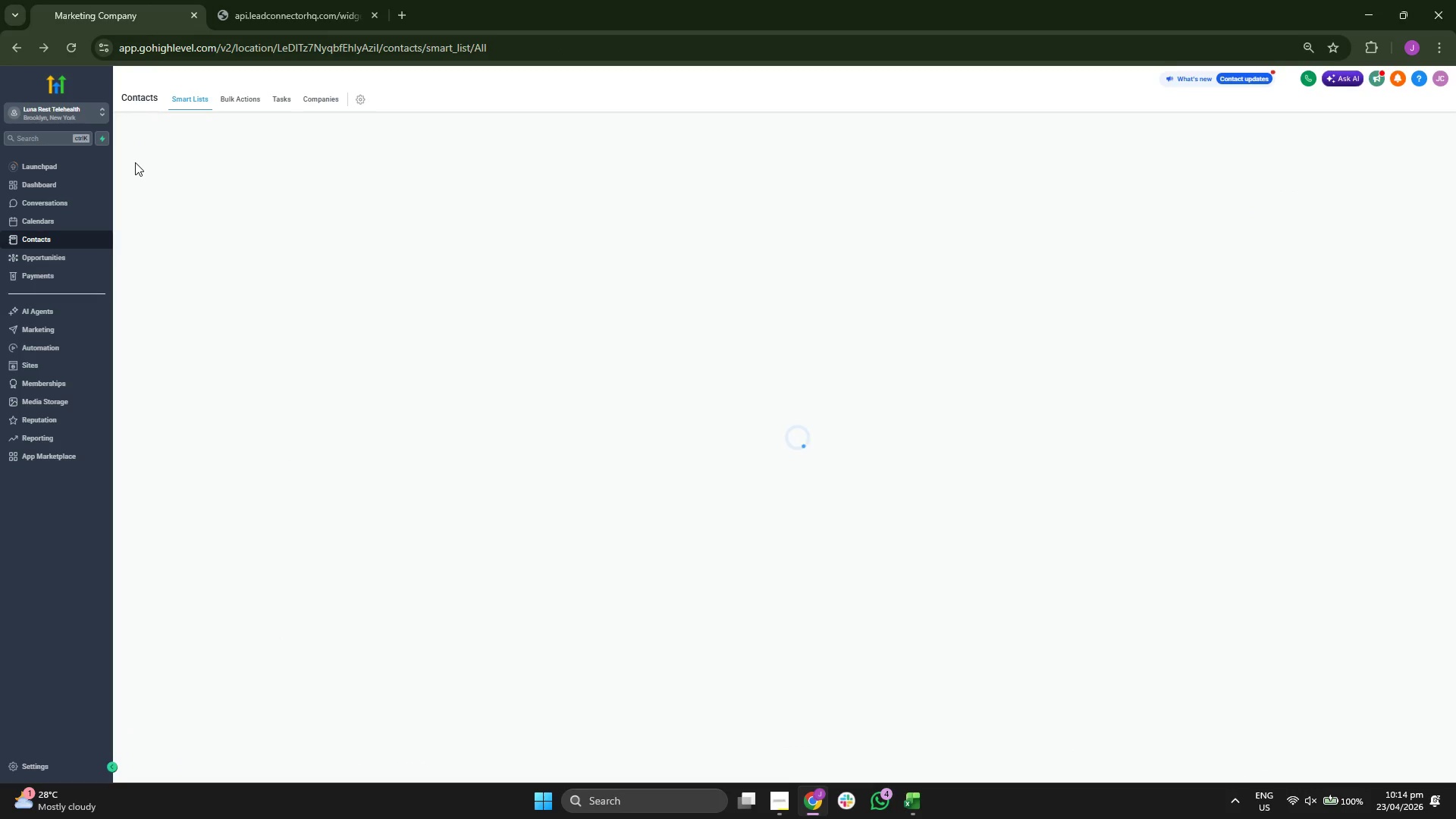 
left_click([1401, 130])
 